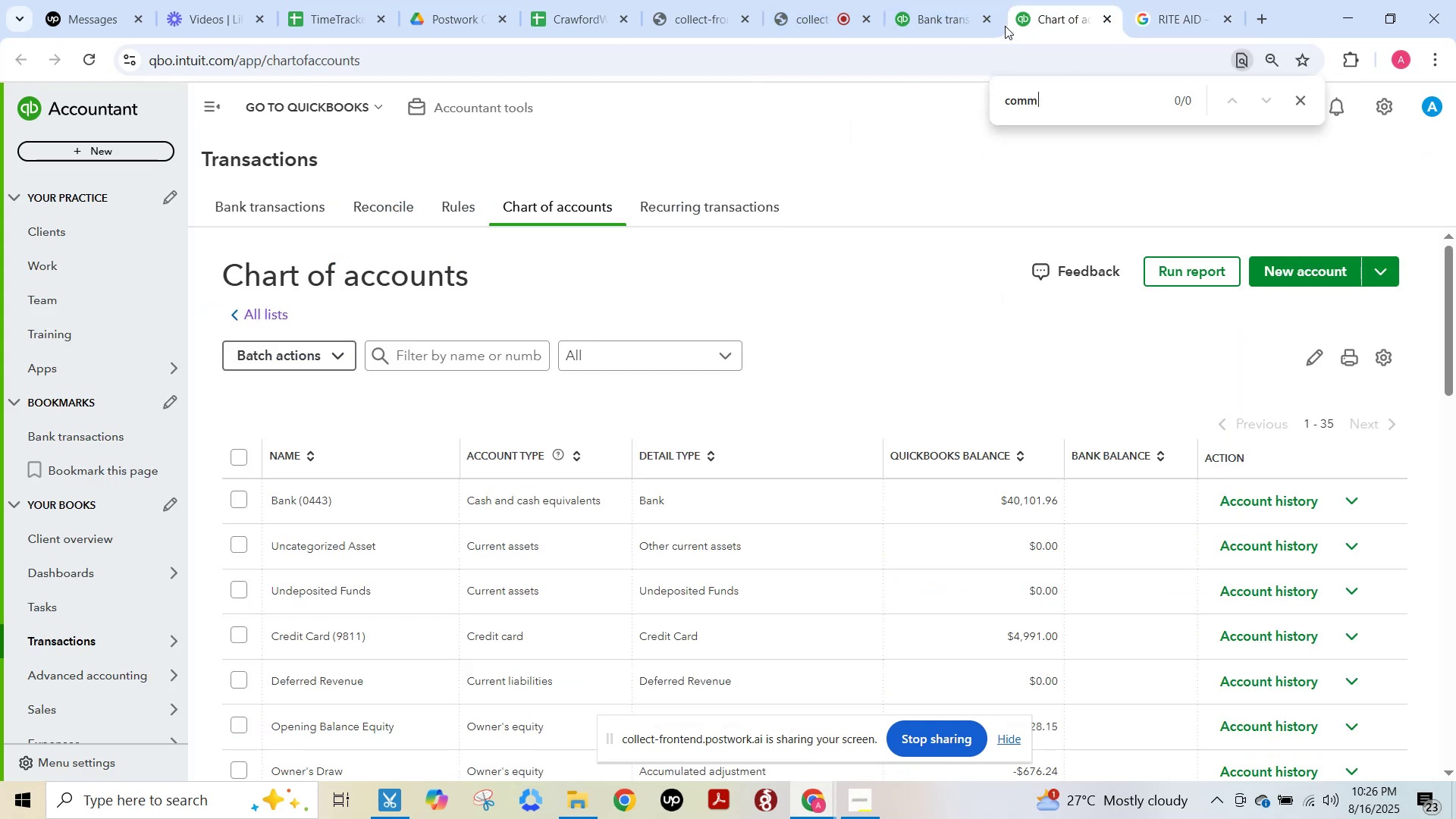 
left_click([979, 12])
 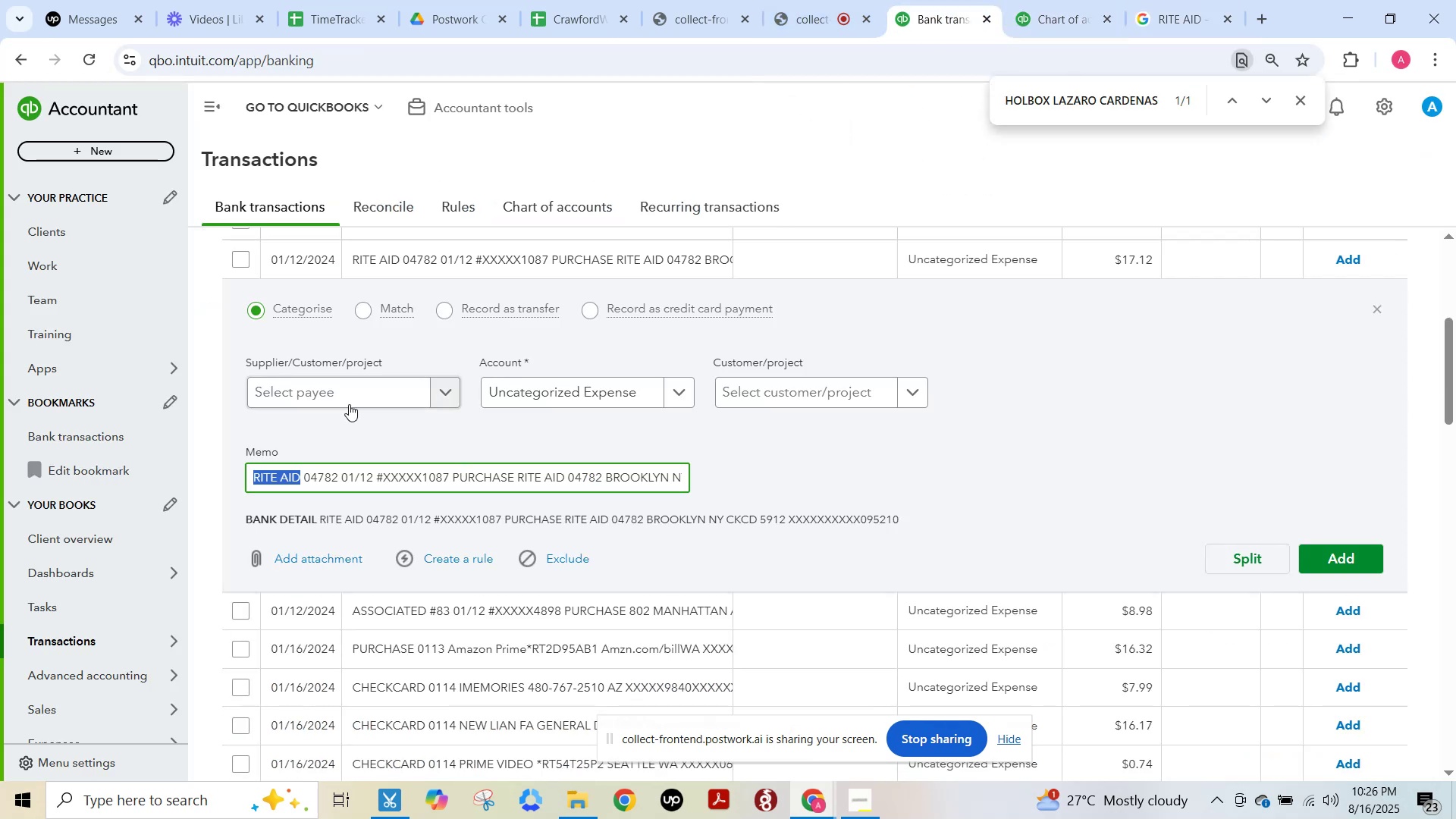 
left_click([348, 391])
 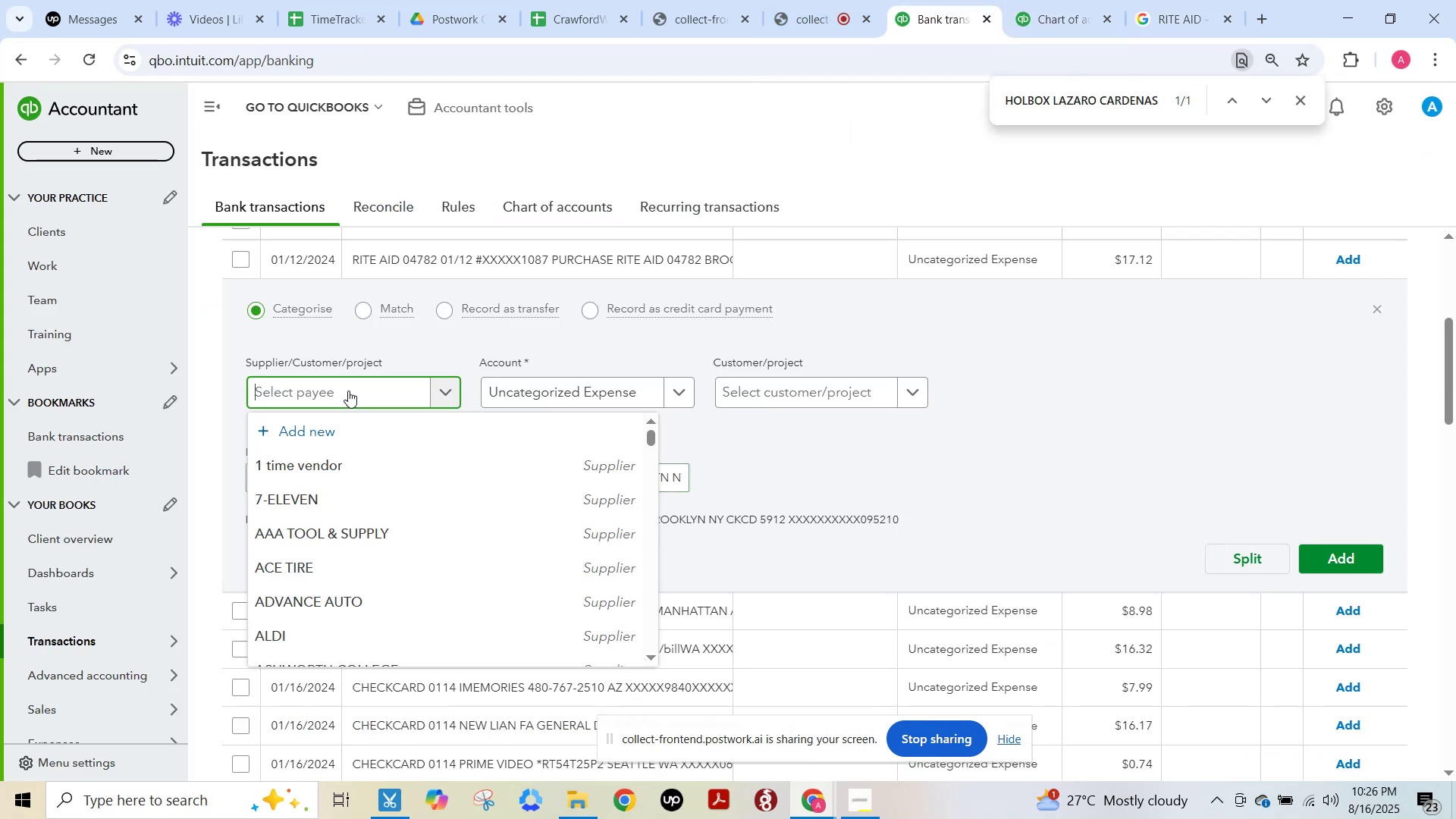 
key(Control+V)
 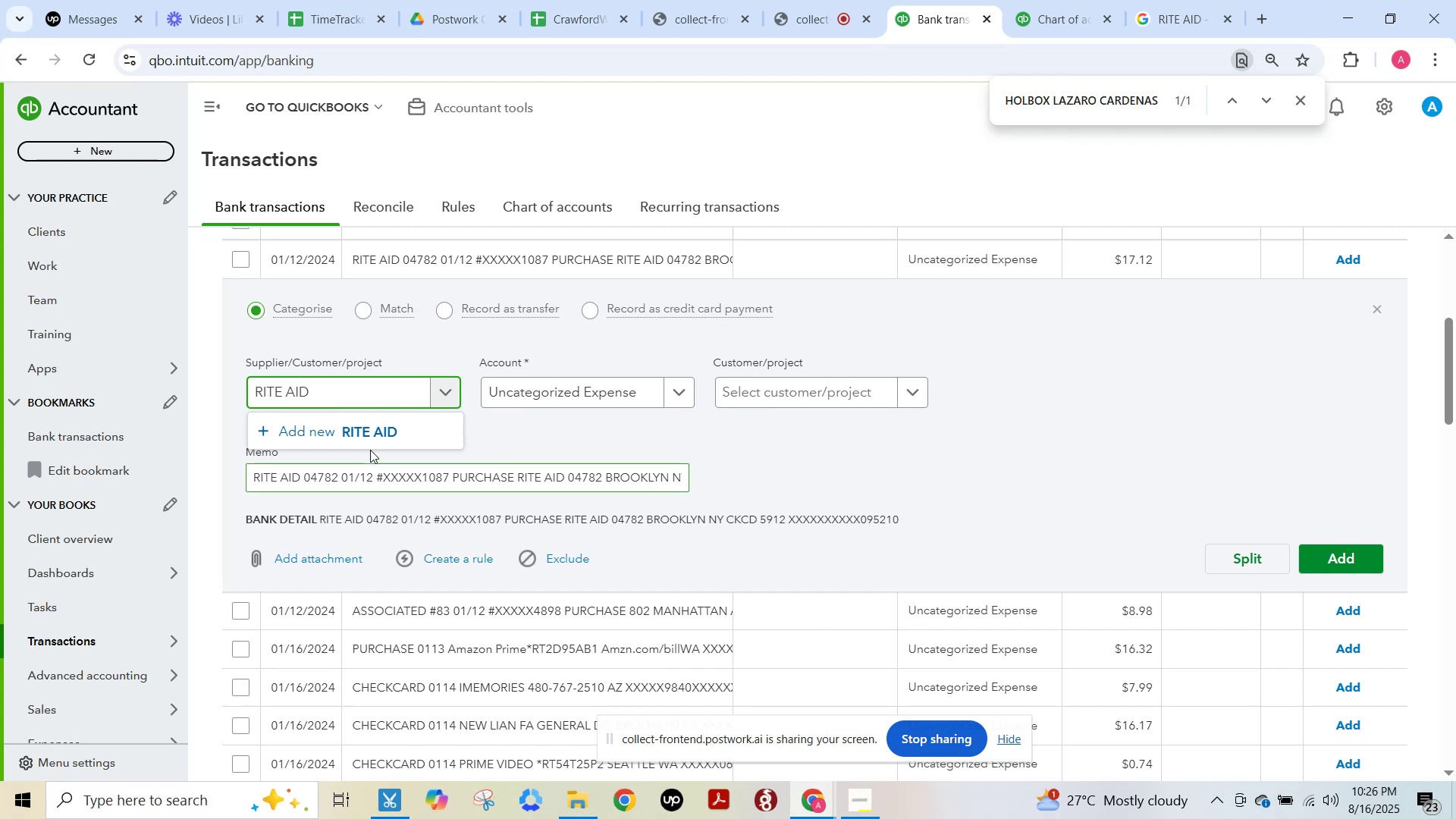 
left_click([375, 431])
 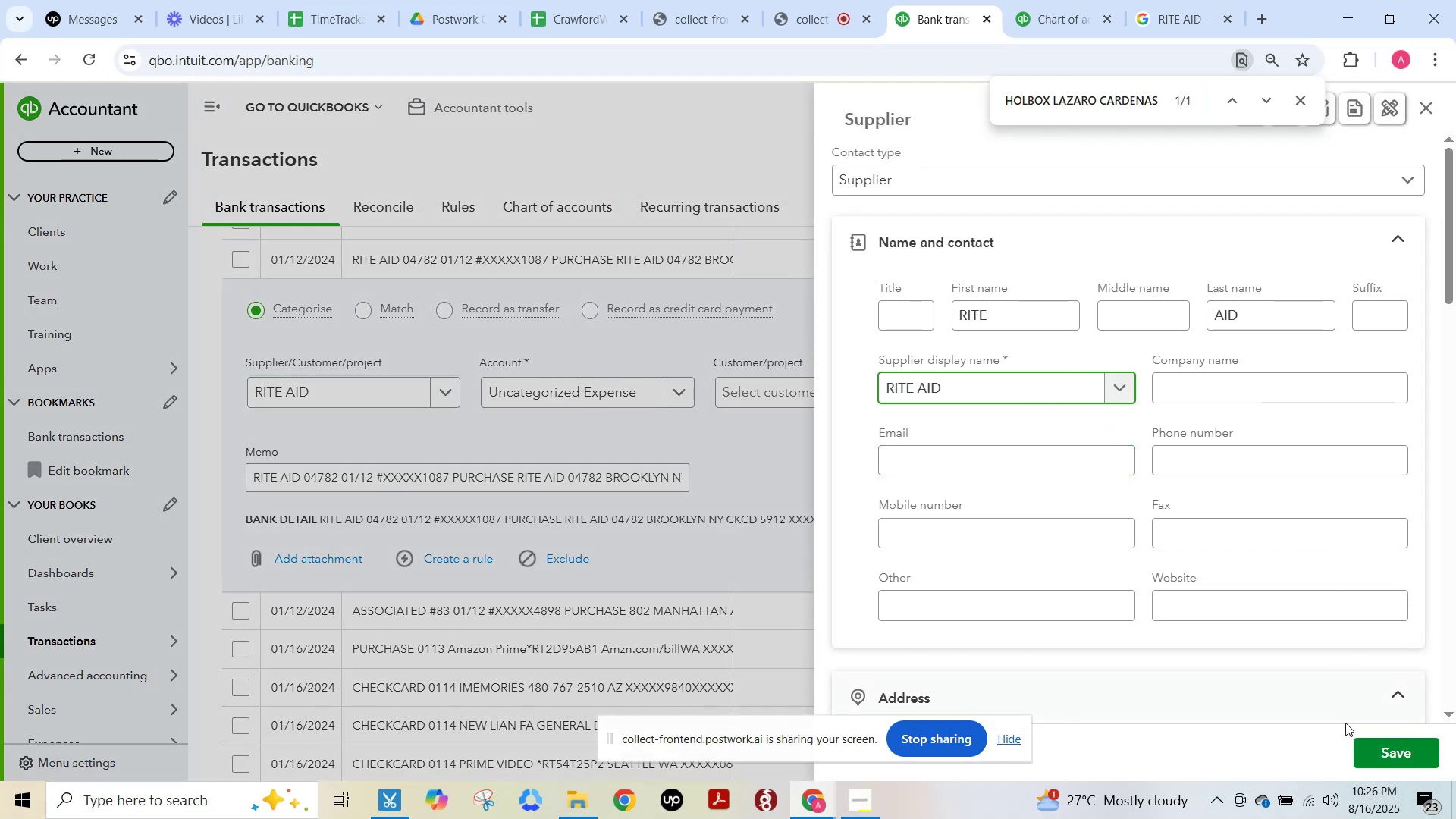 
left_click([1390, 744])
 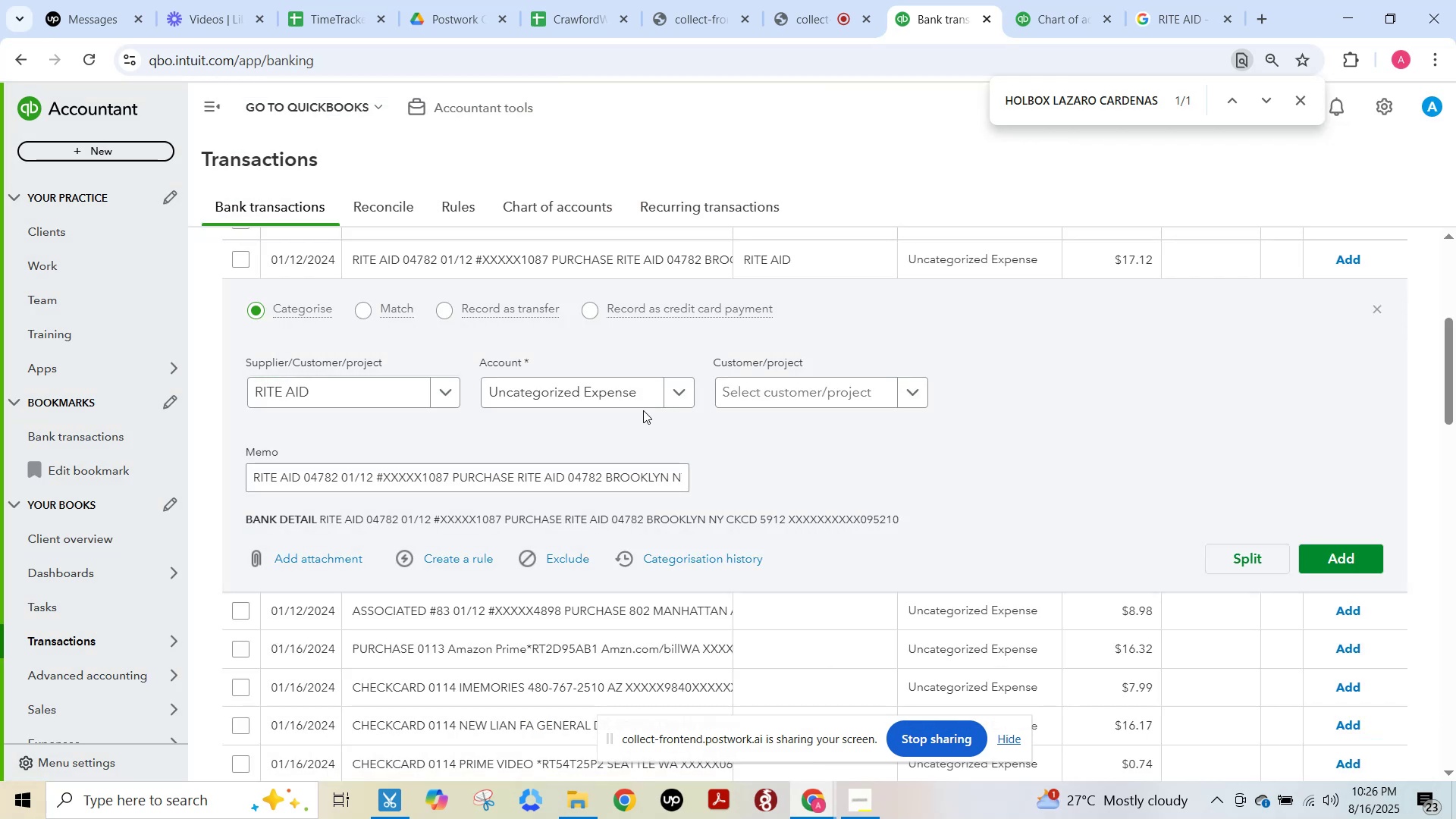 
left_click([628, 399])
 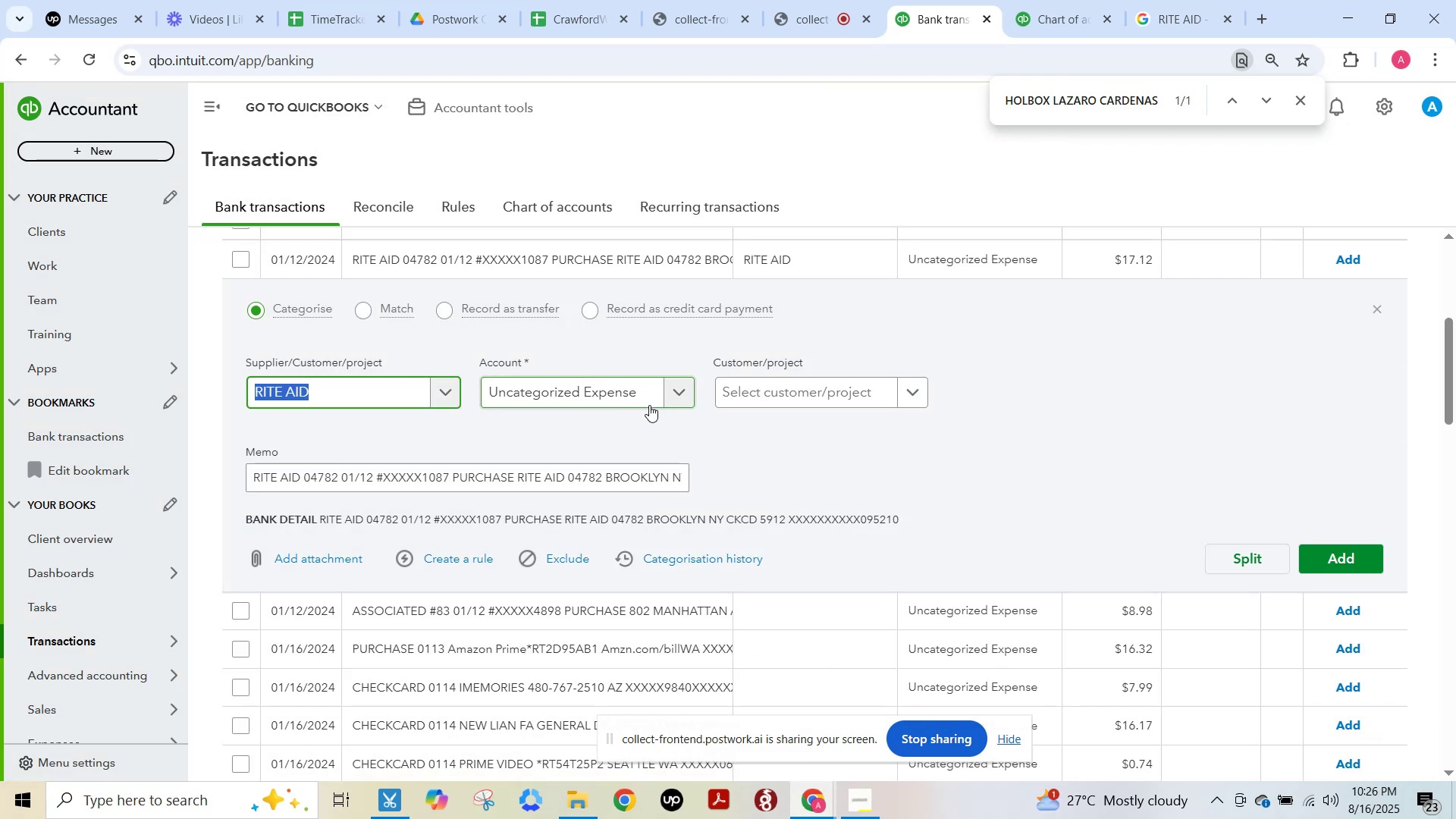 
left_click([609, 391])
 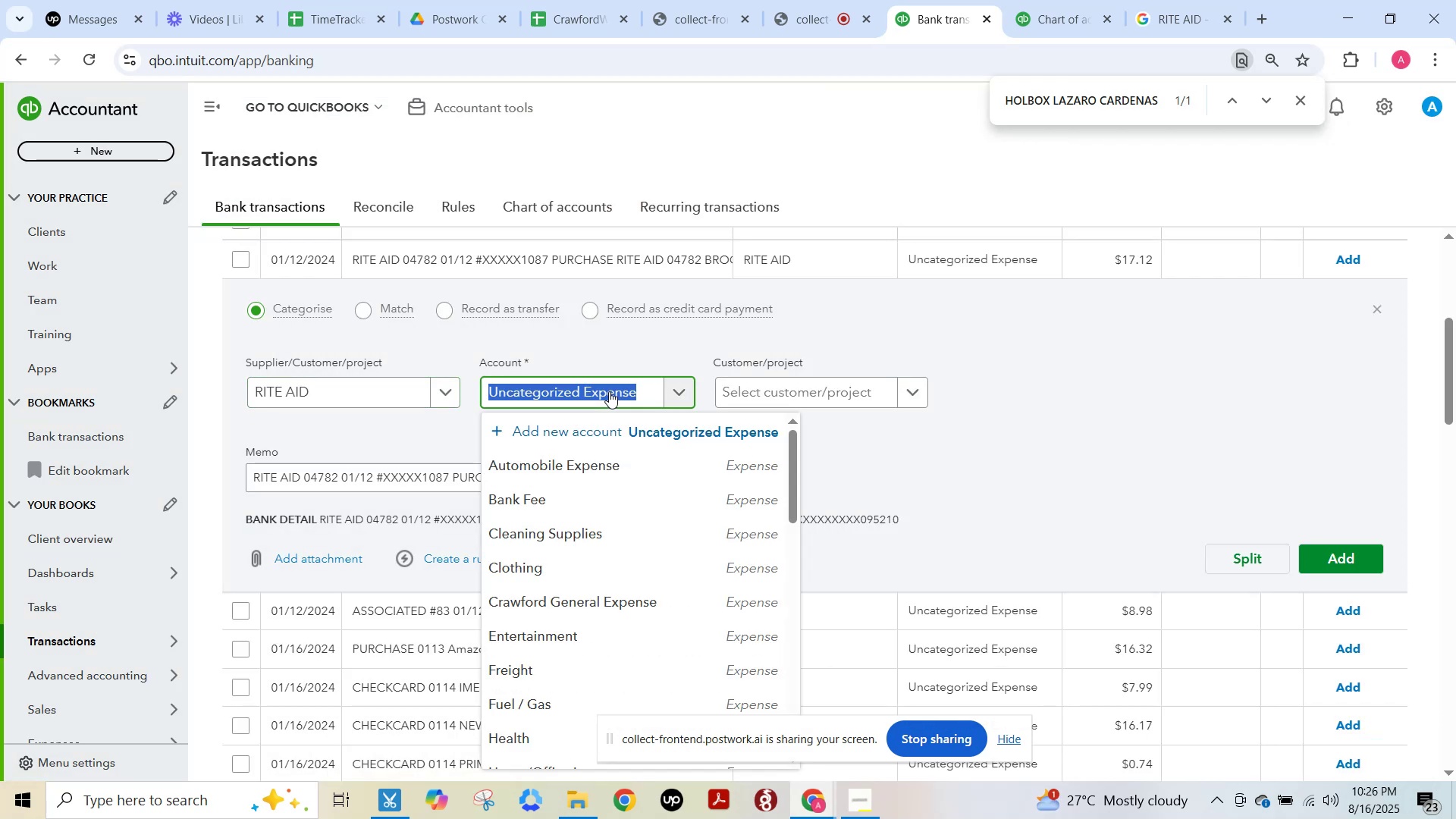 
type(heal)
 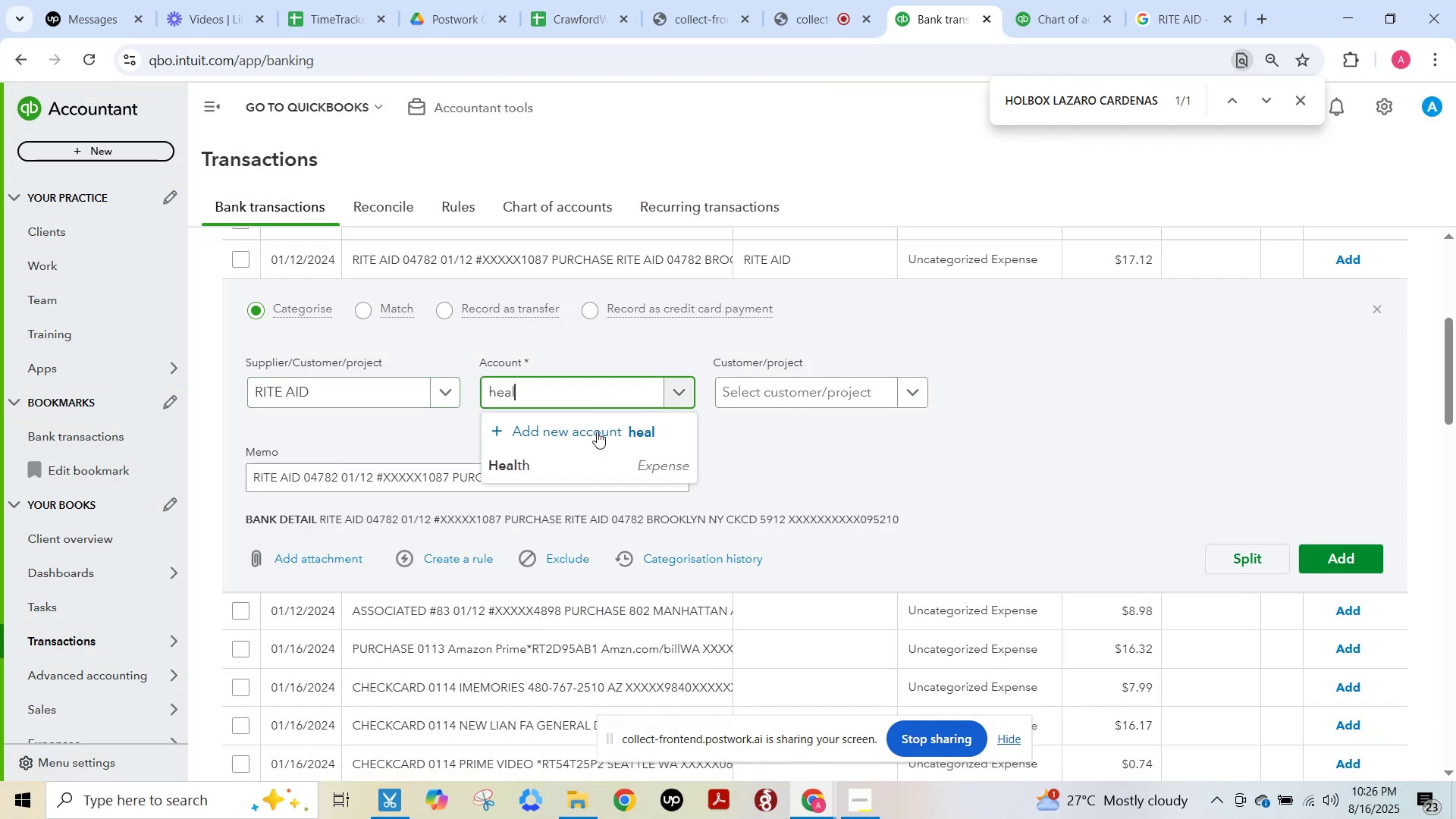 
left_click([592, 463])
 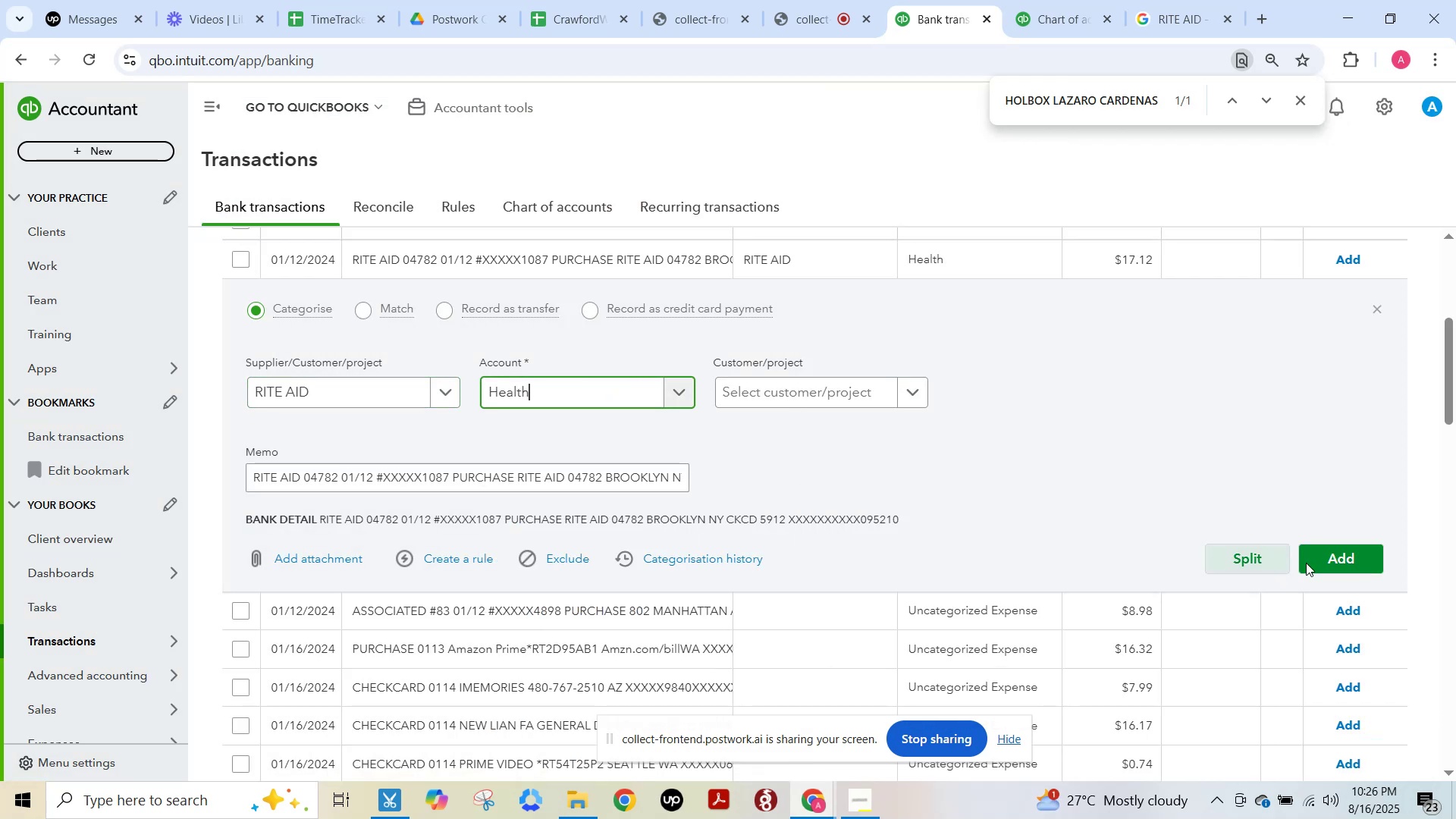 
left_click([1332, 552])
 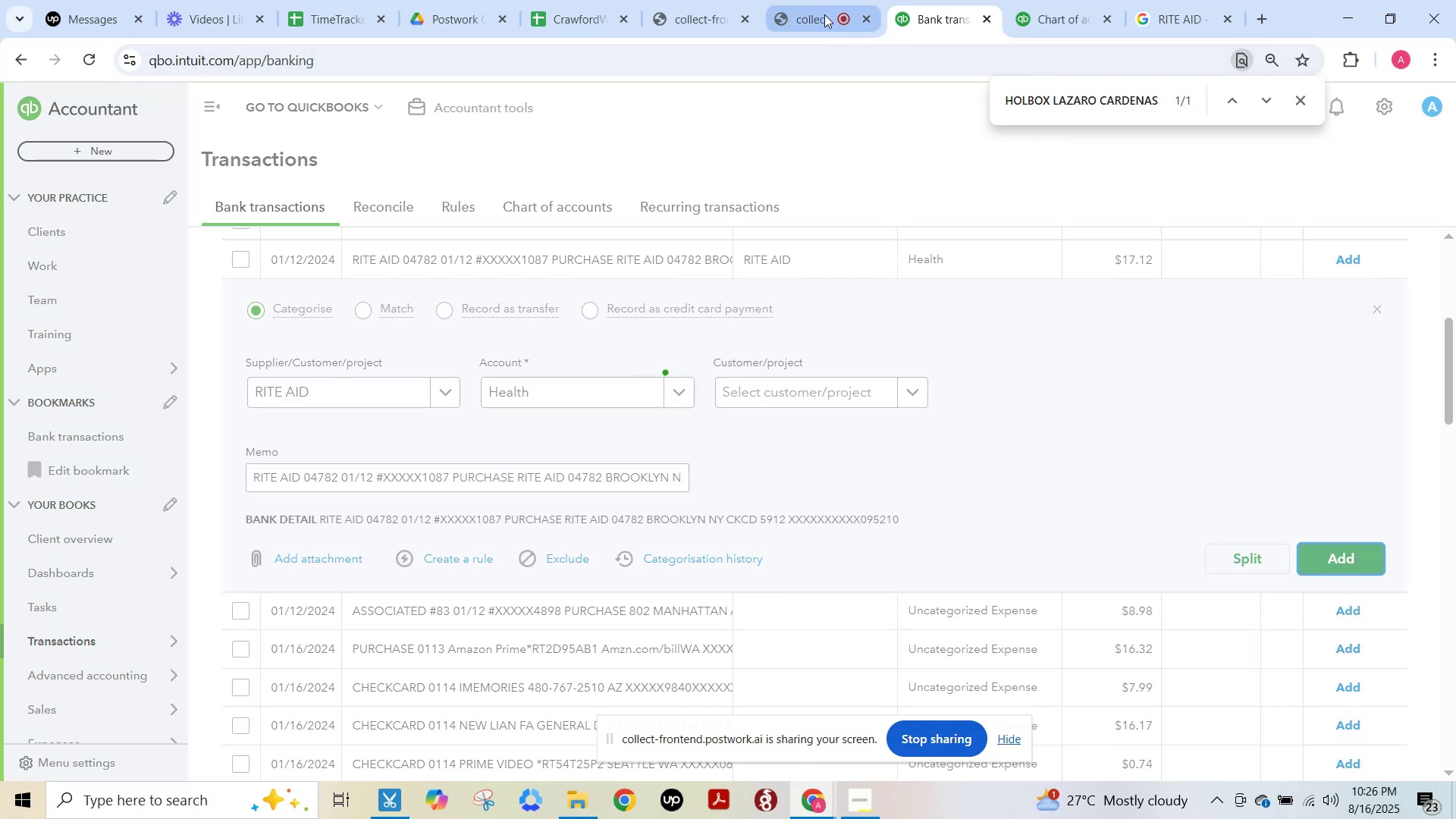 
left_click([823, 14])
 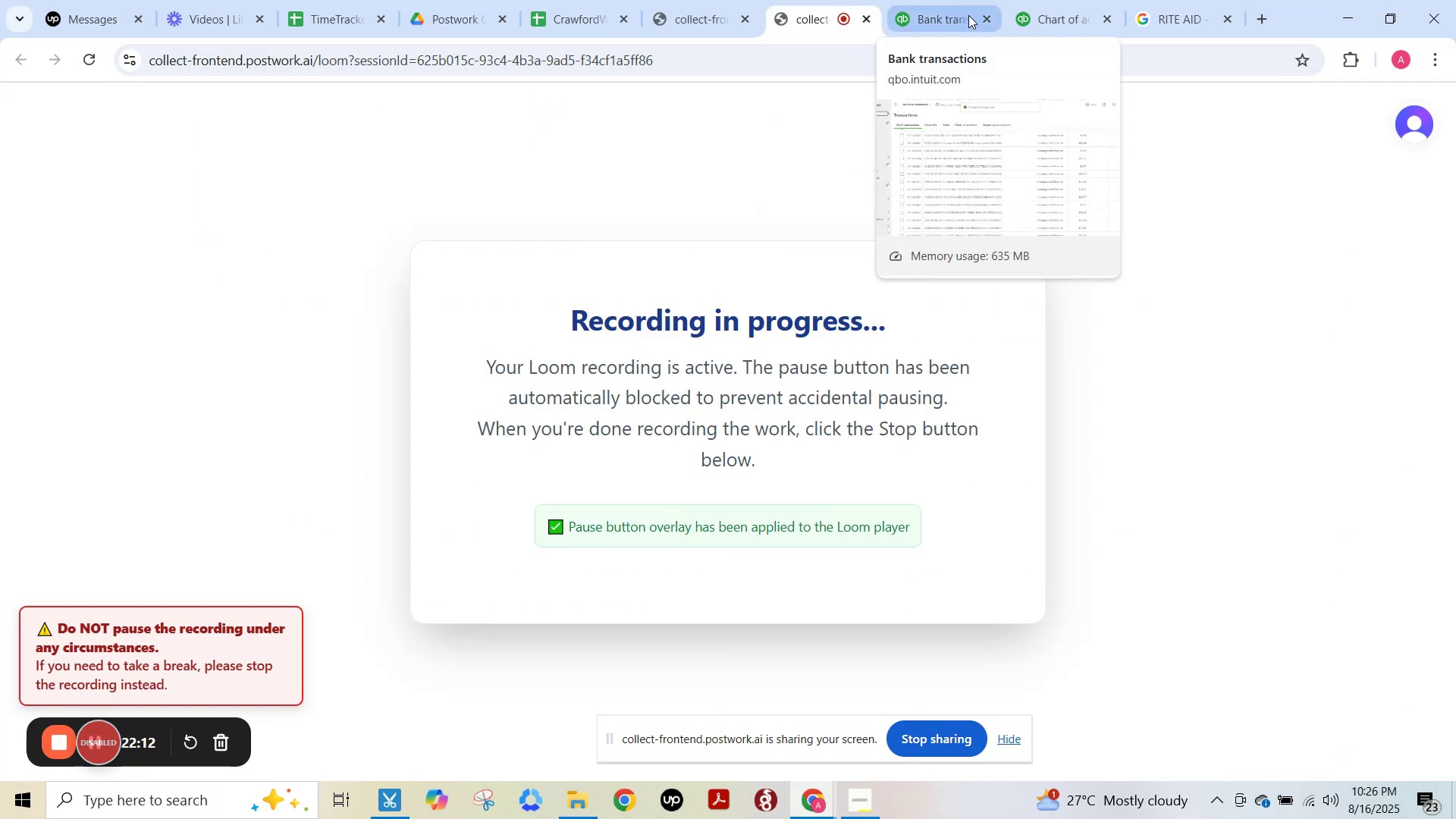 
left_click([968, 15])
 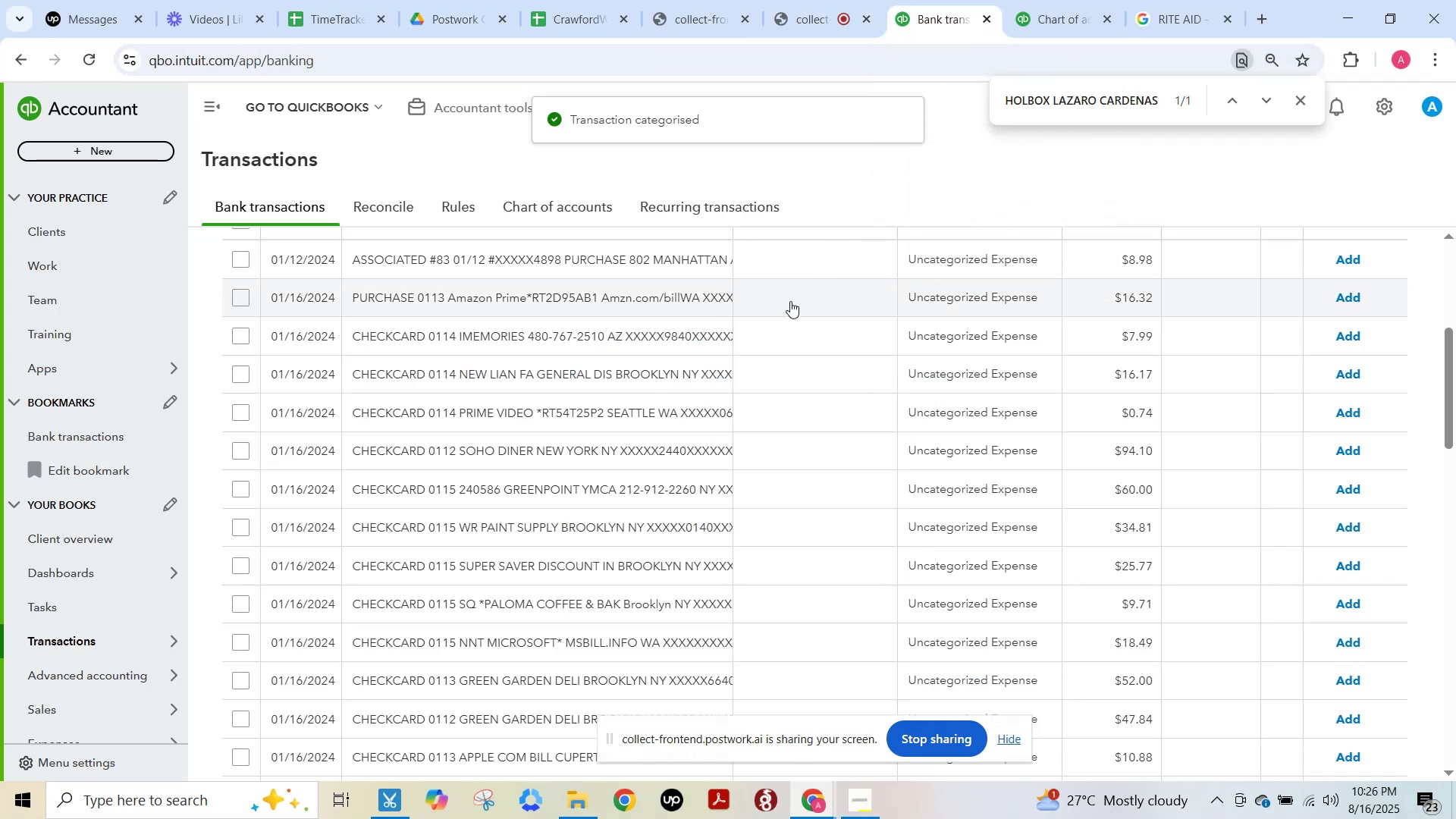 
scroll: coordinate [704, 353], scroll_direction: up, amount: 2.0
 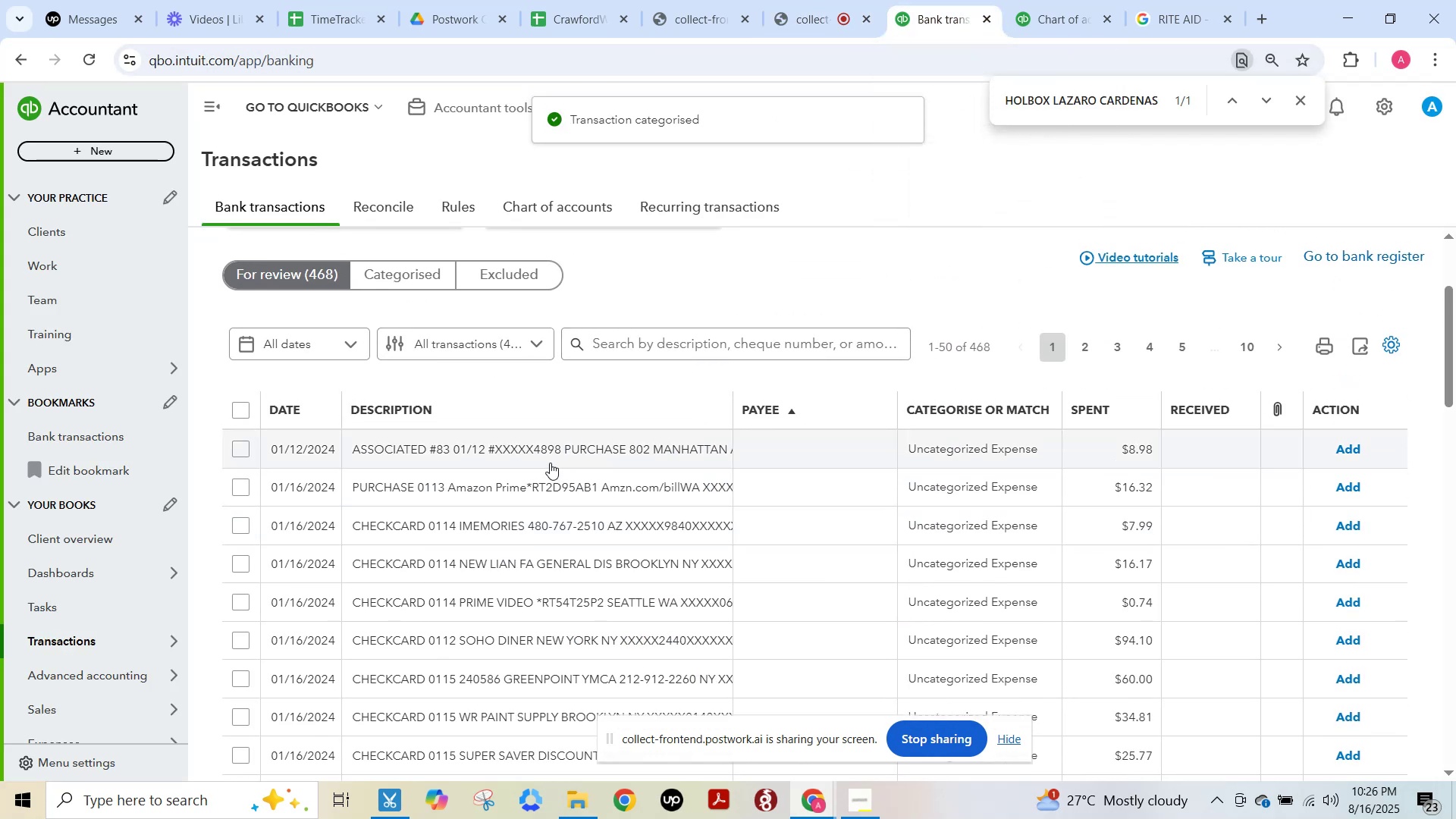 
left_click([544, 457])
 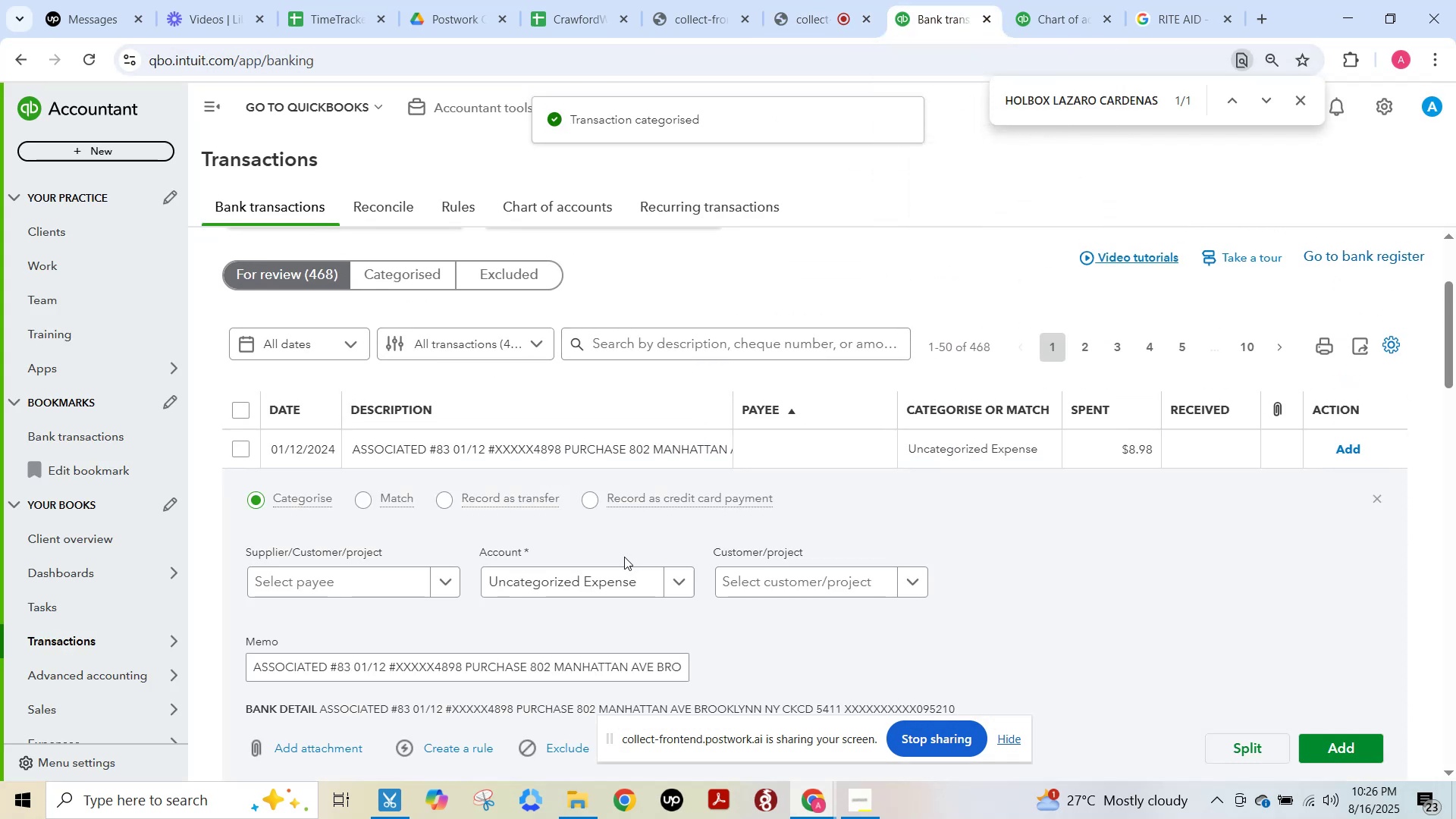 
left_click_drag(start_coordinate=[518, 676], to_coordinate=[791, 667])
 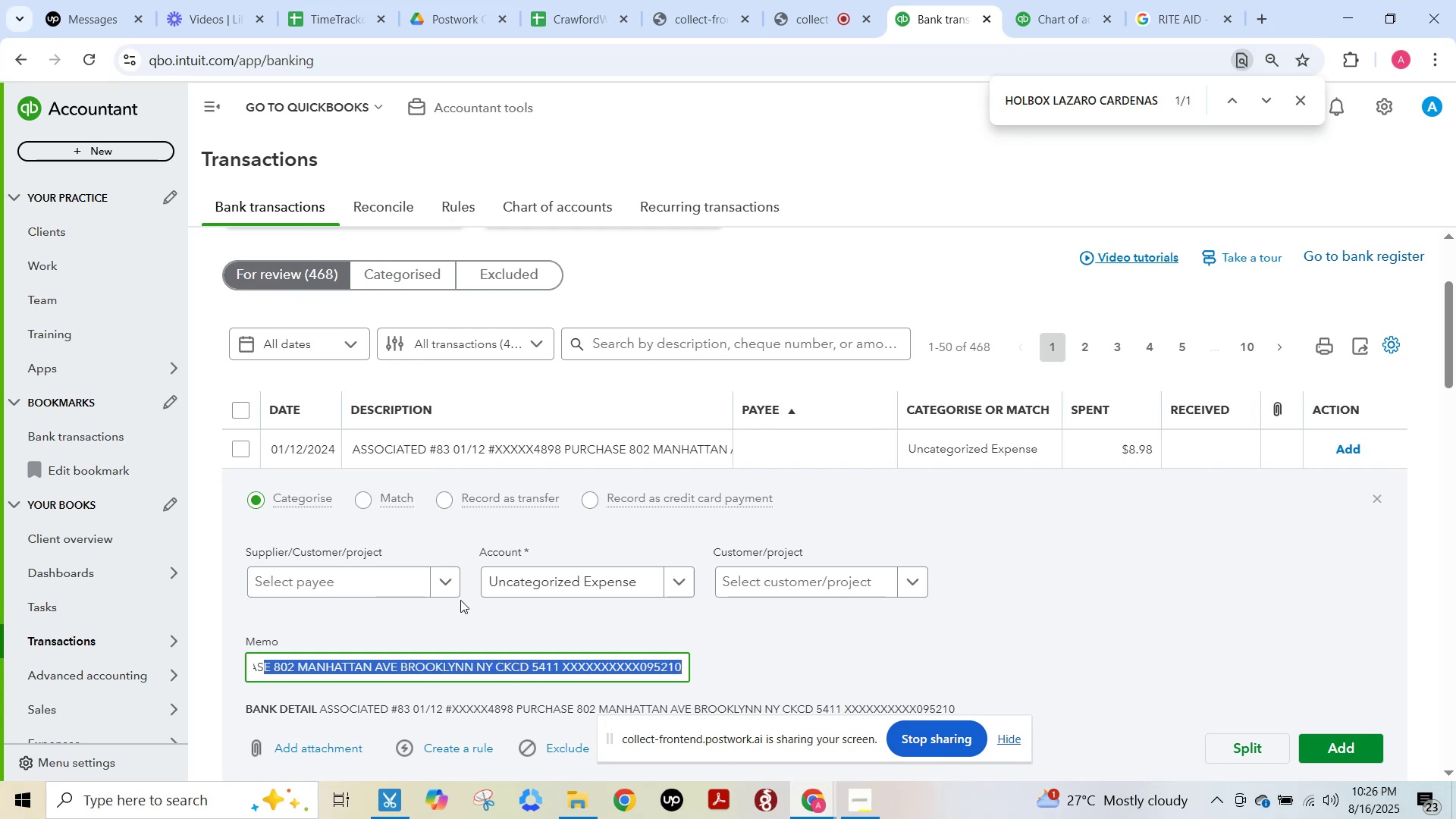 
left_click([447, 585])
 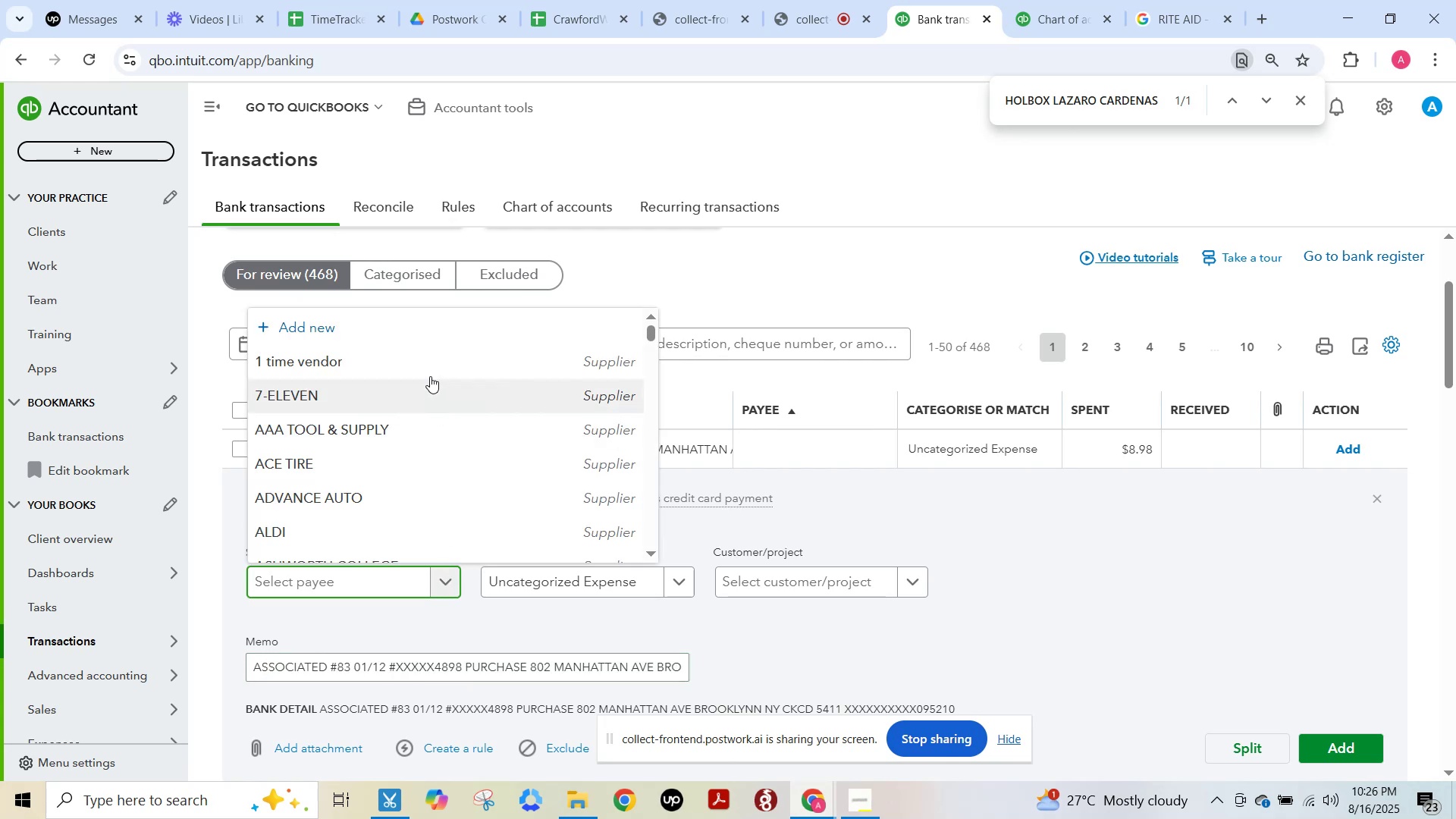 
left_click([425, 361])
 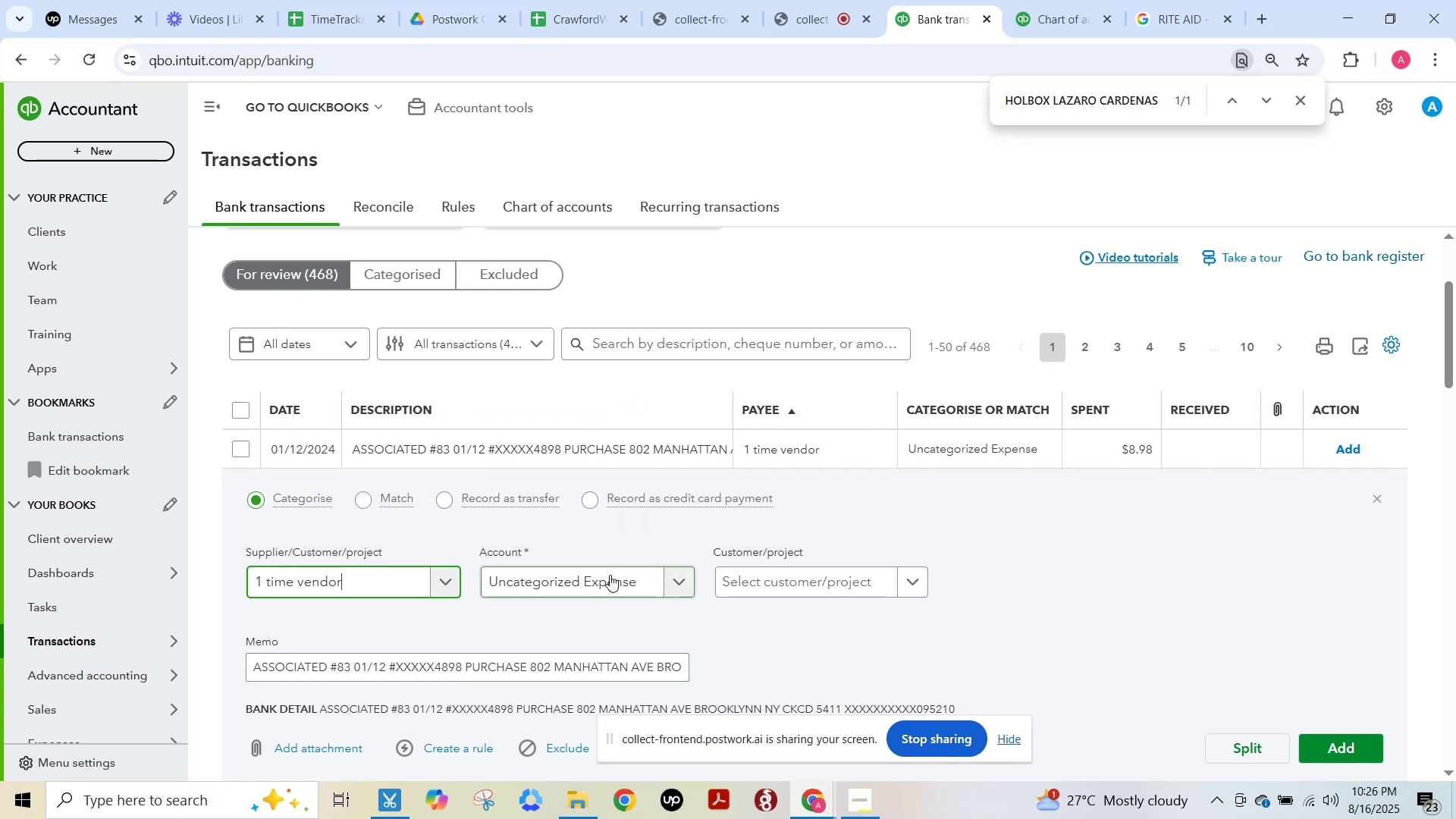 
left_click([607, 579])
 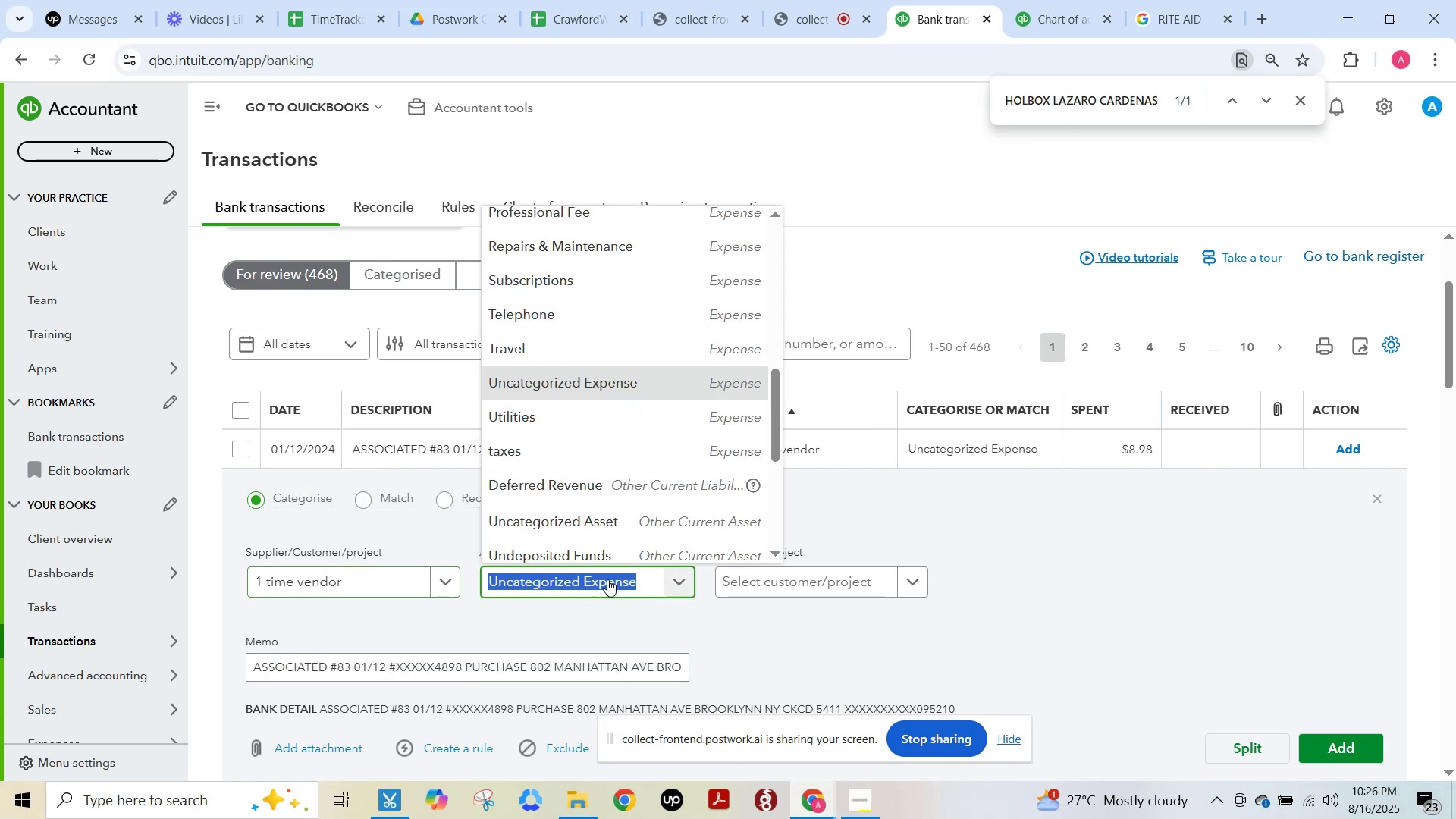 
type(craw)
 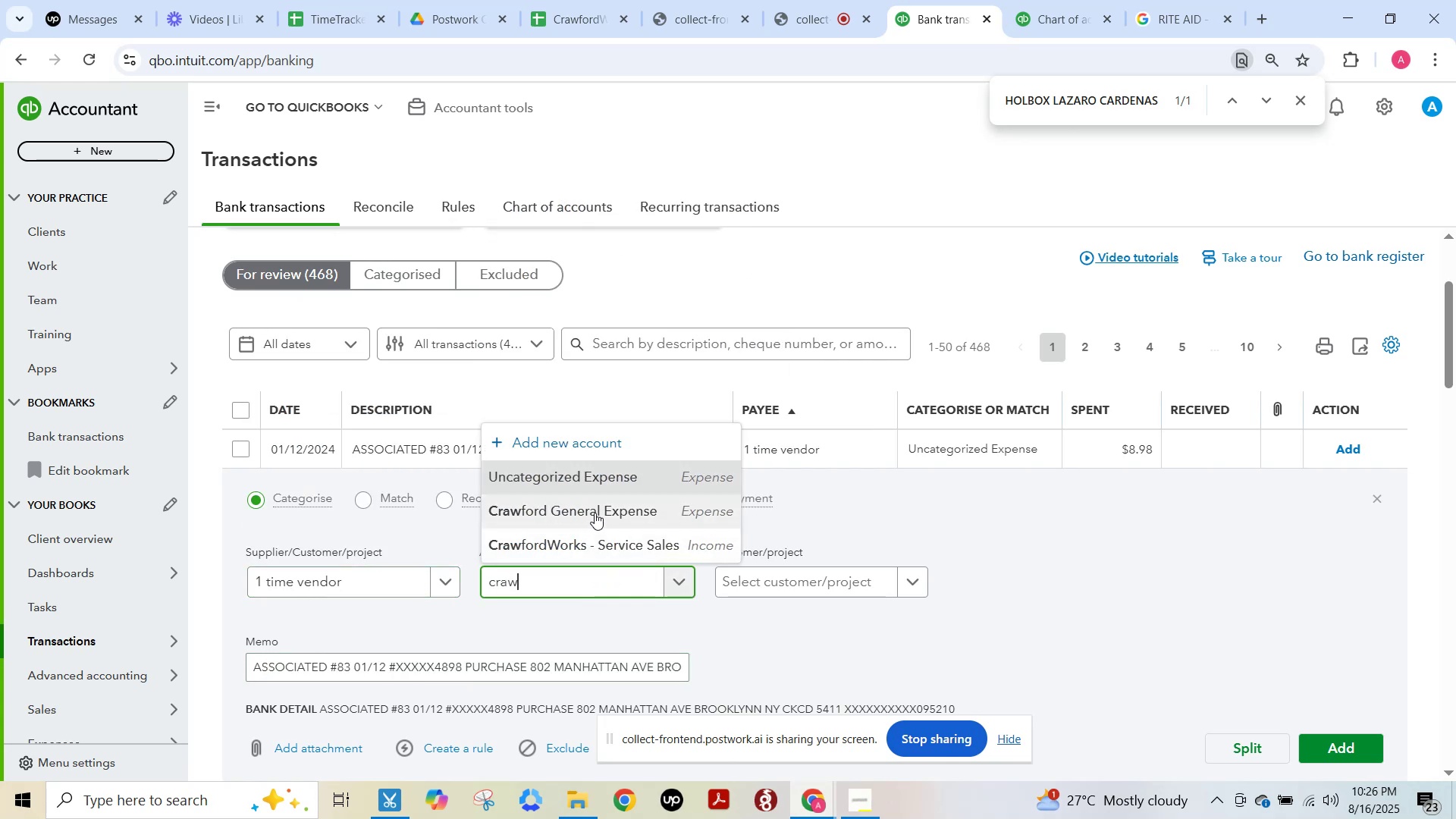 
left_click([595, 513])
 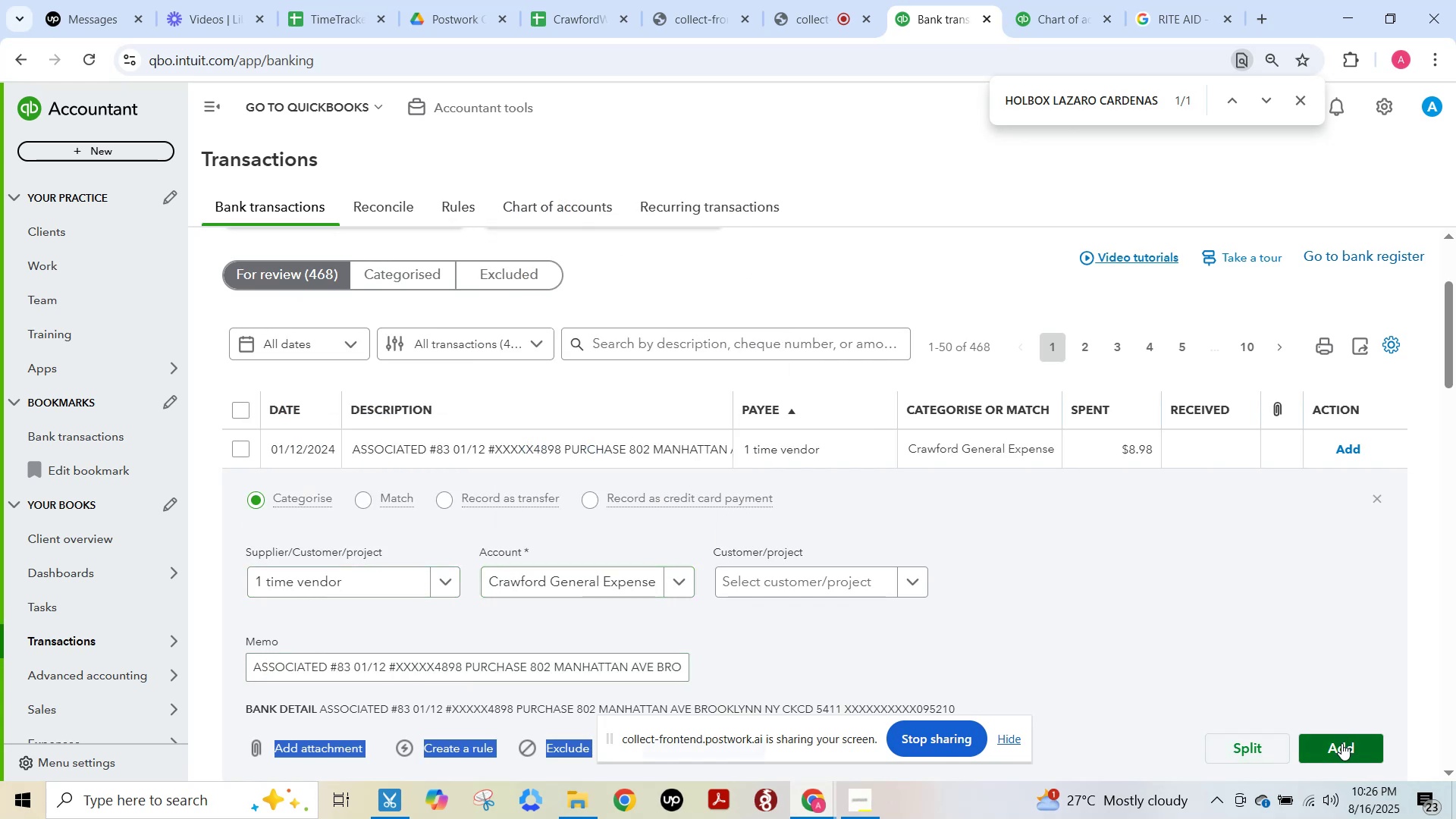 
left_click([1340, 743])
 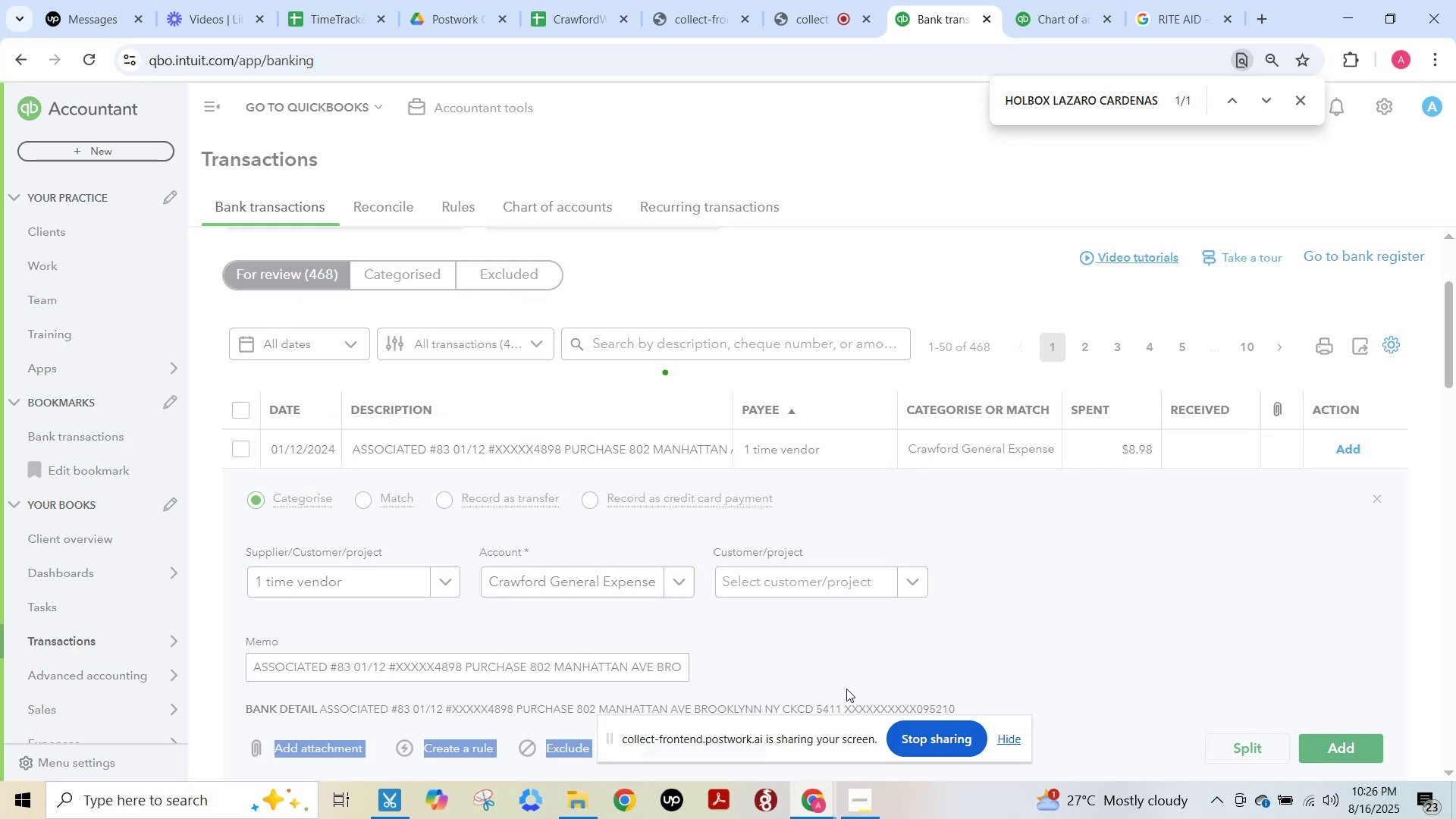 
wait(5.38)
 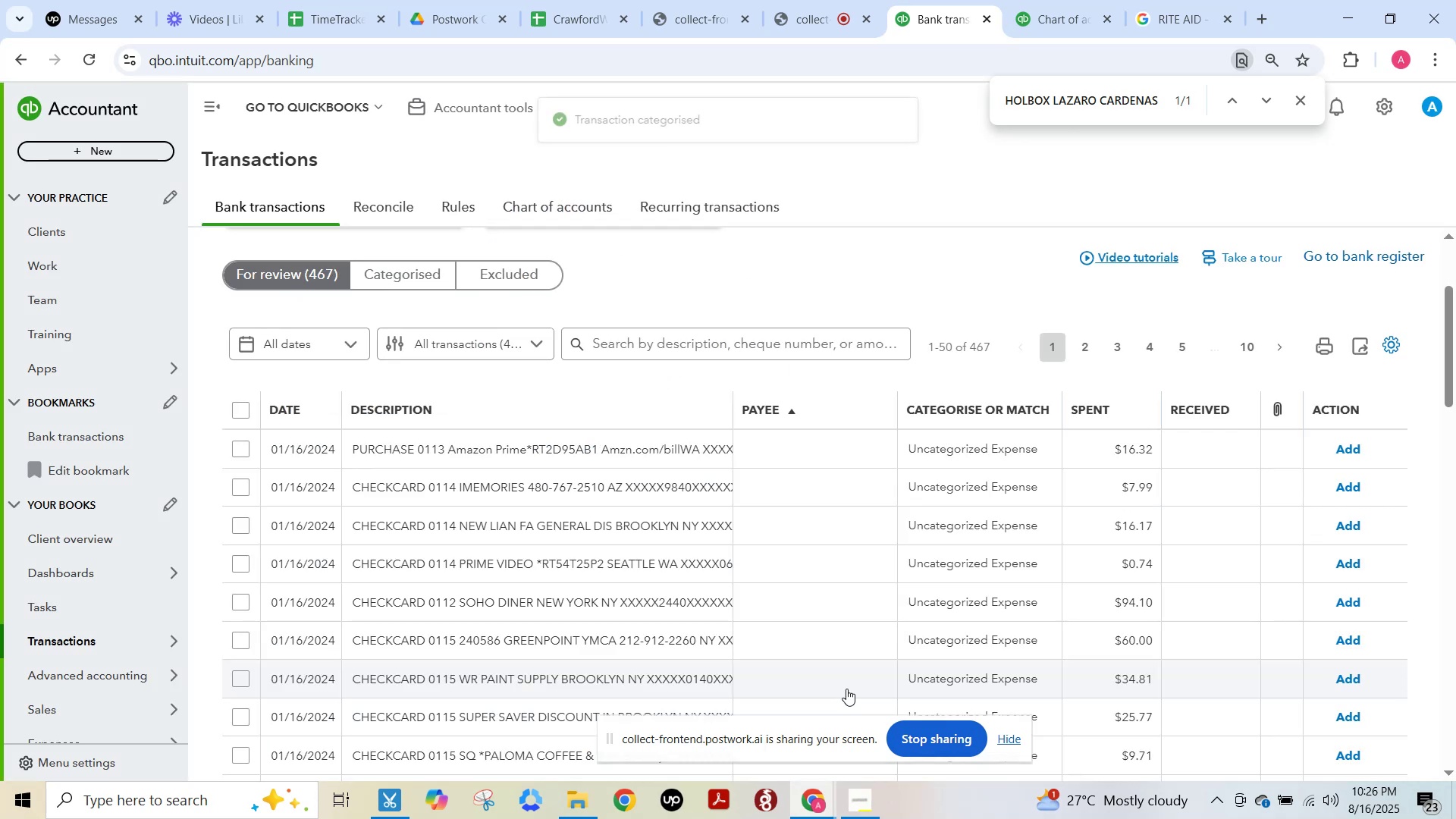 
left_click([554, 445])
 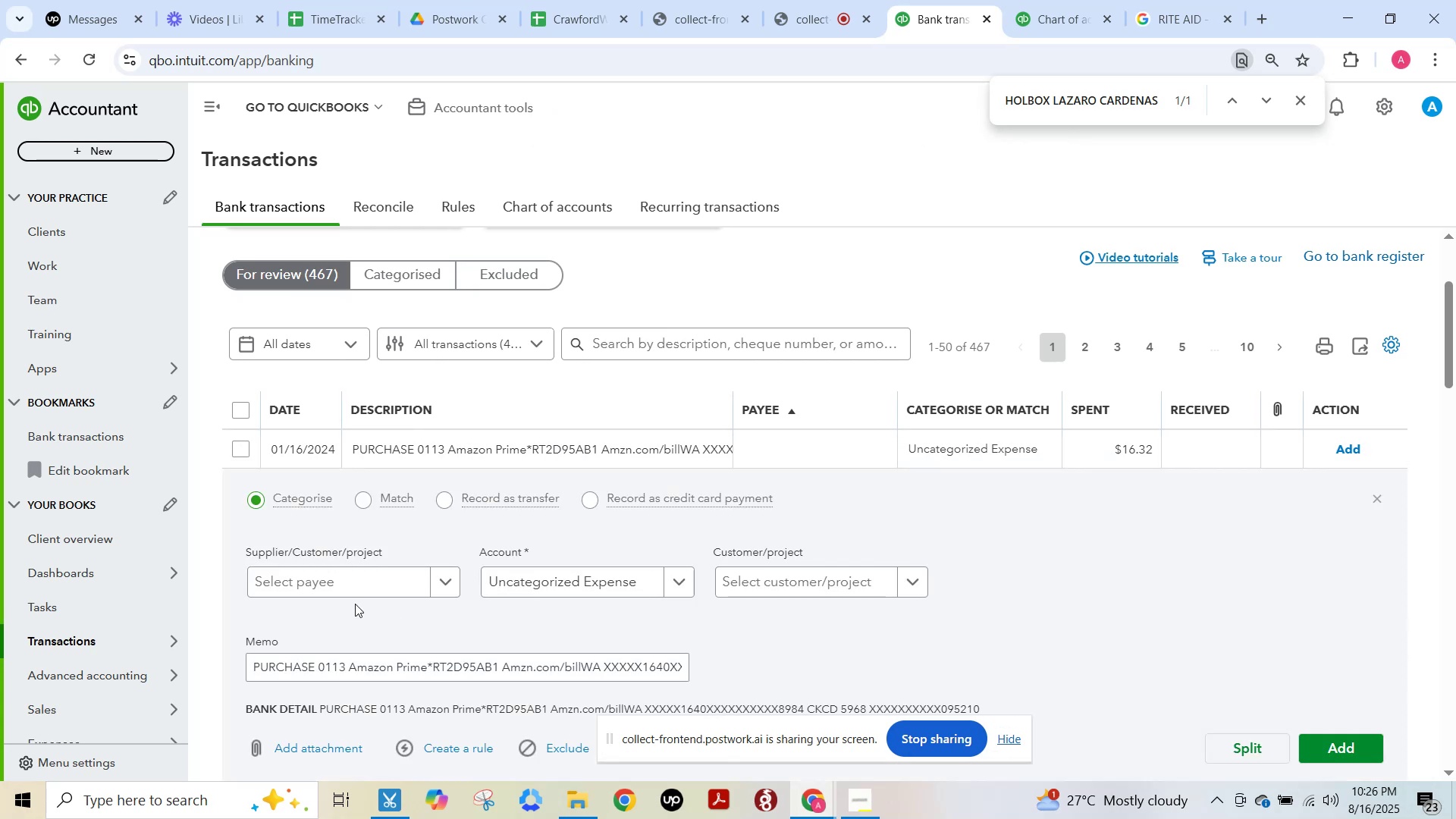 
left_click([335, 583])
 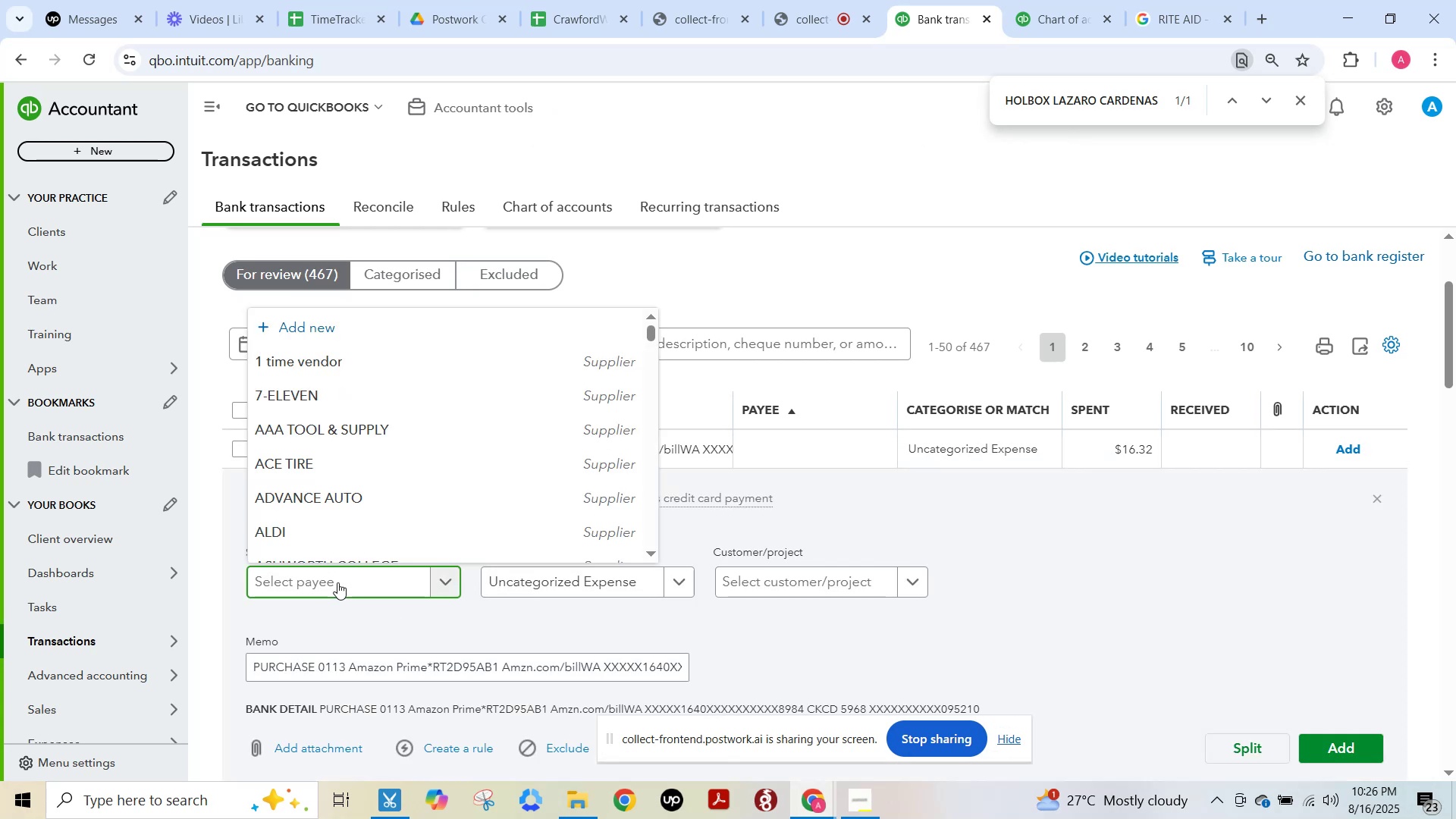 
type(amazon)
 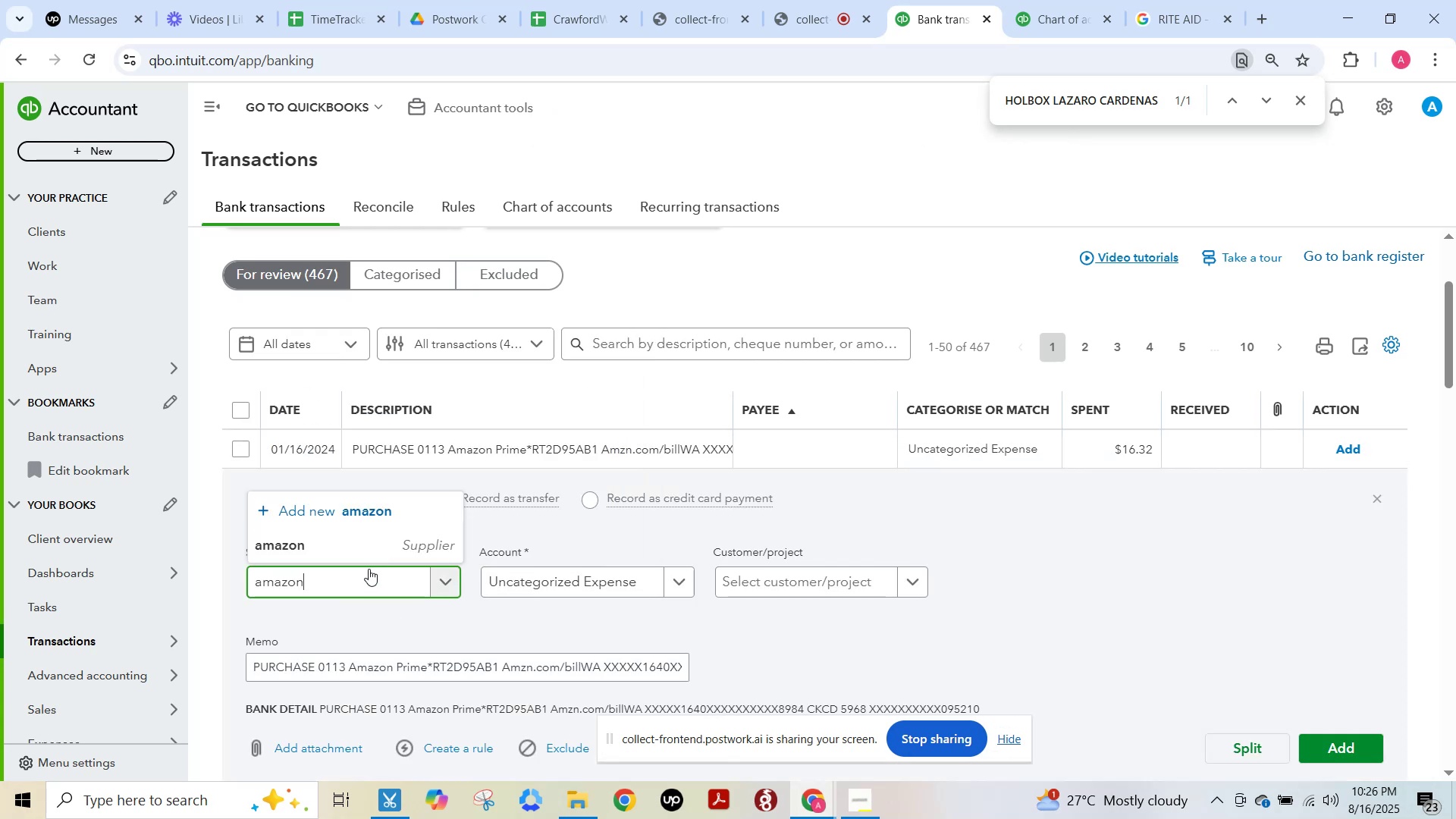 
left_click([376, 550])
 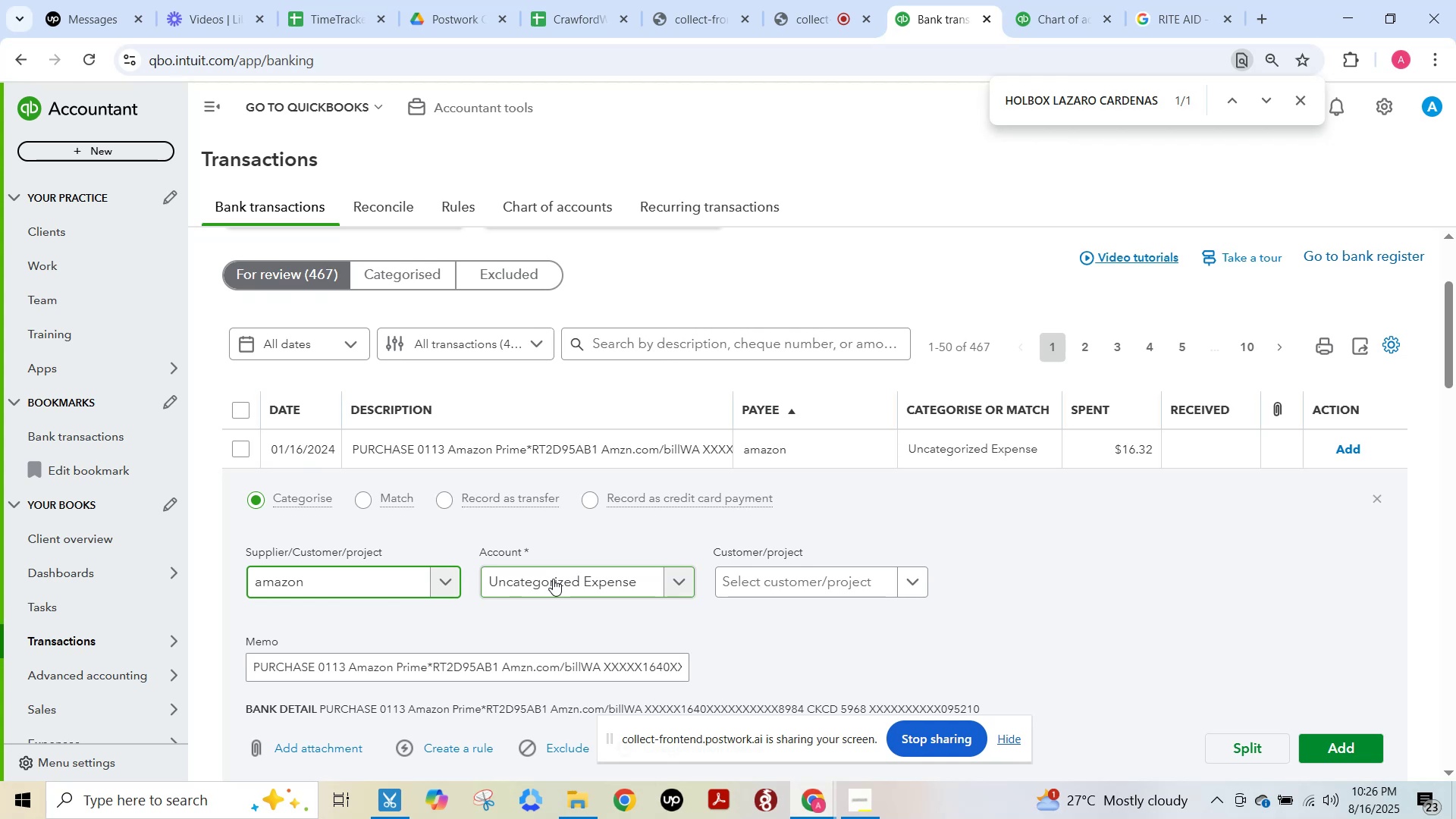 
left_click([553, 579])
 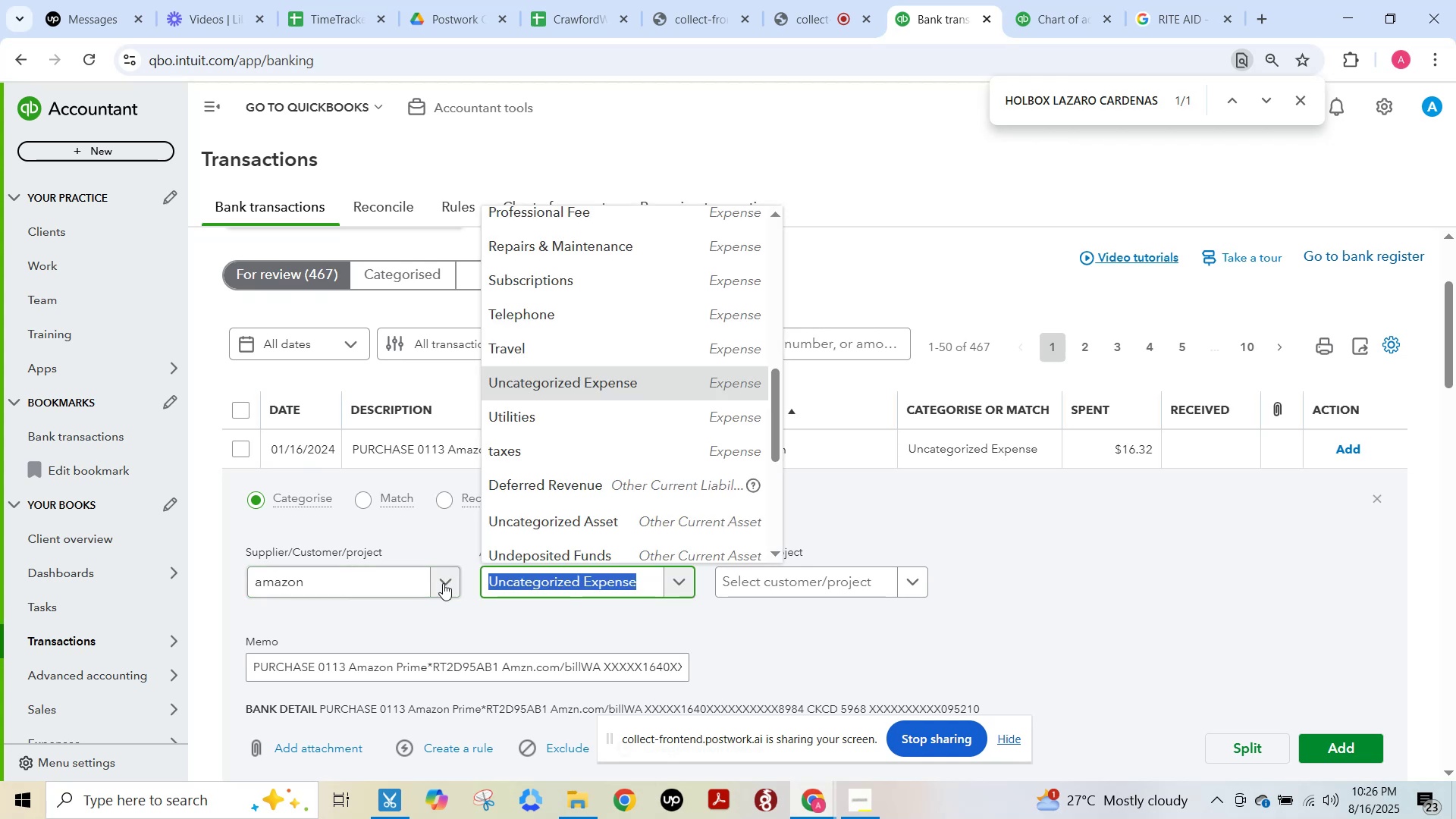 
left_click([376, 583])
 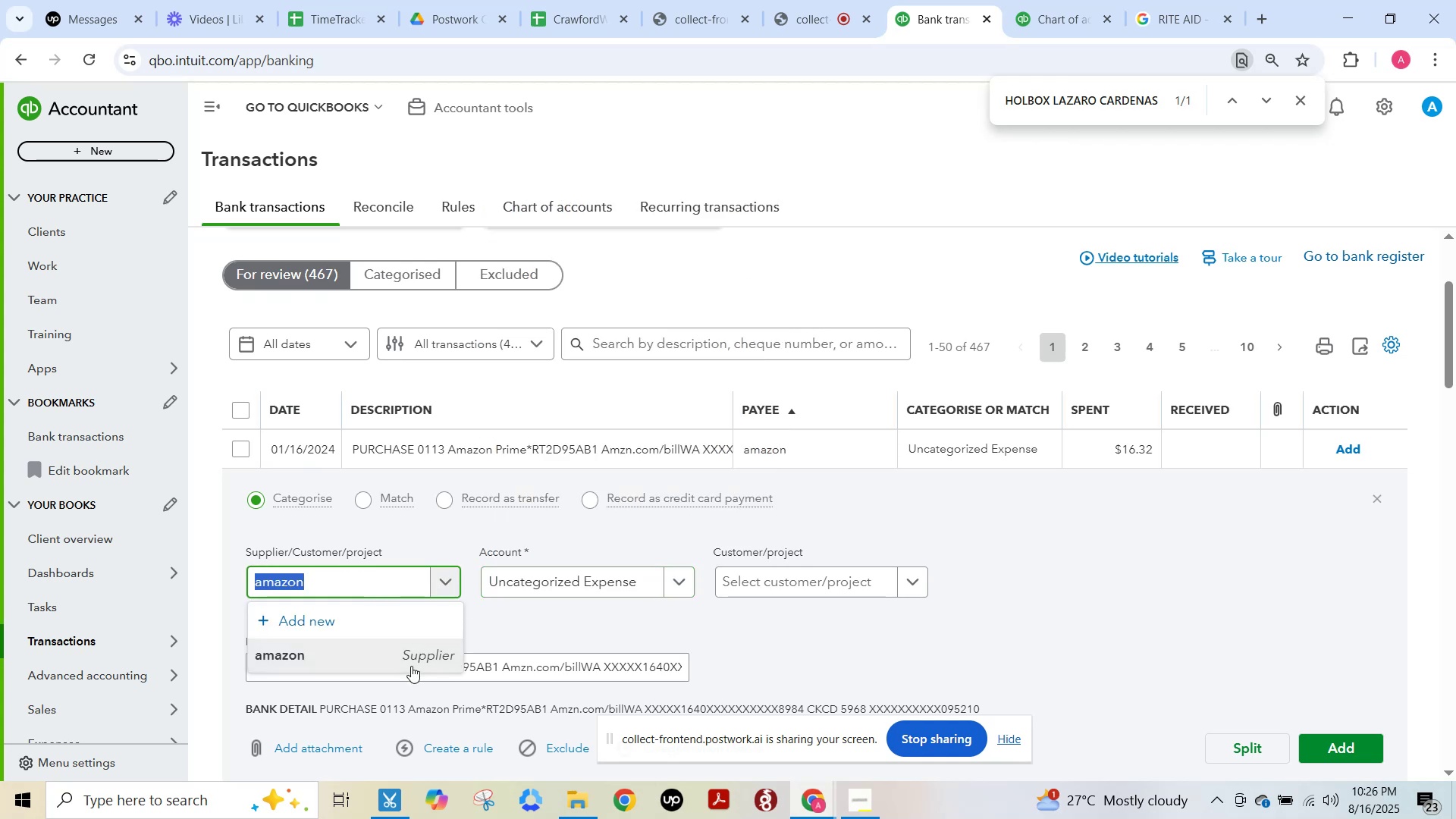 
left_click([410, 665])
 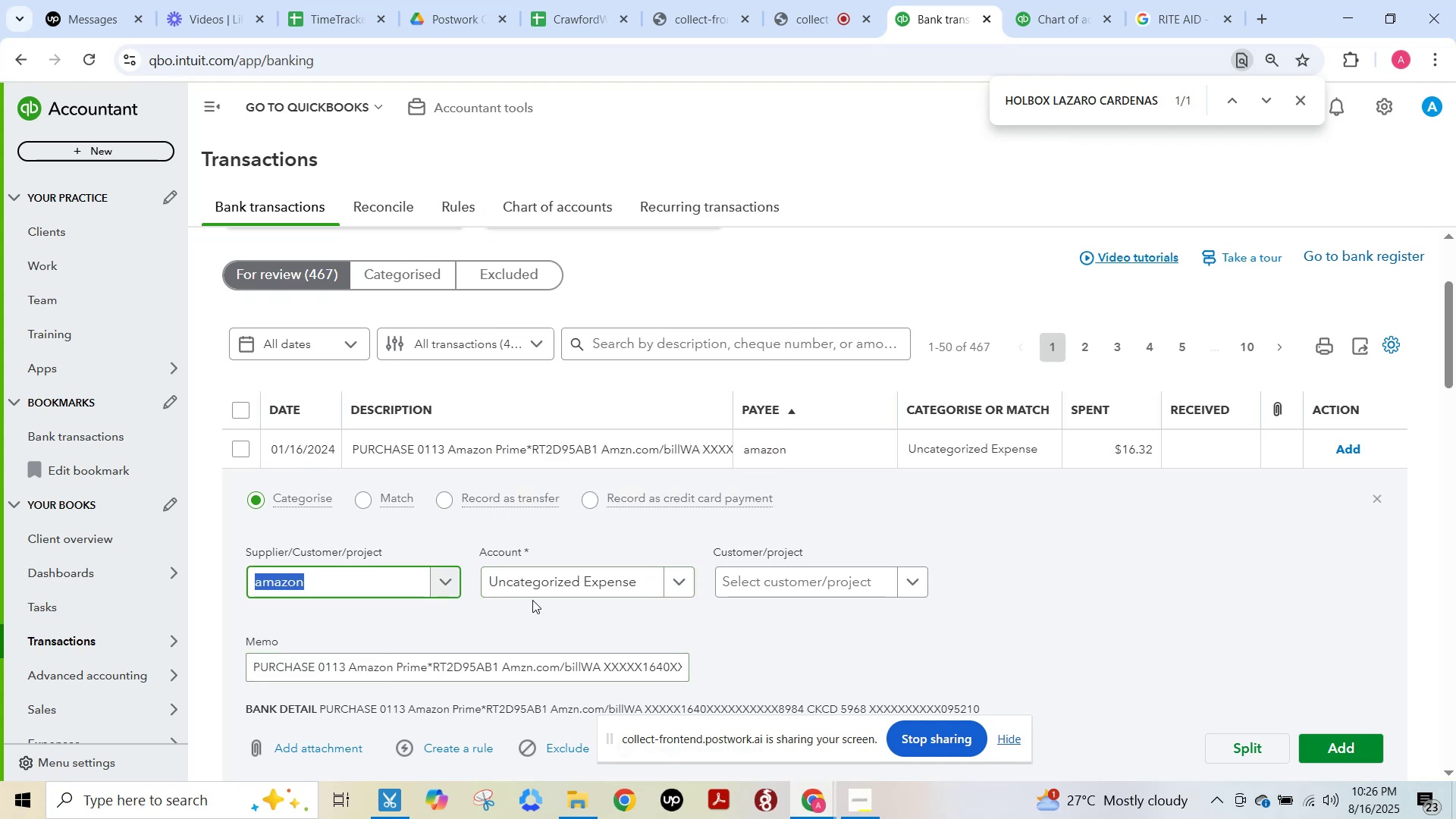 
left_click([540, 592])
 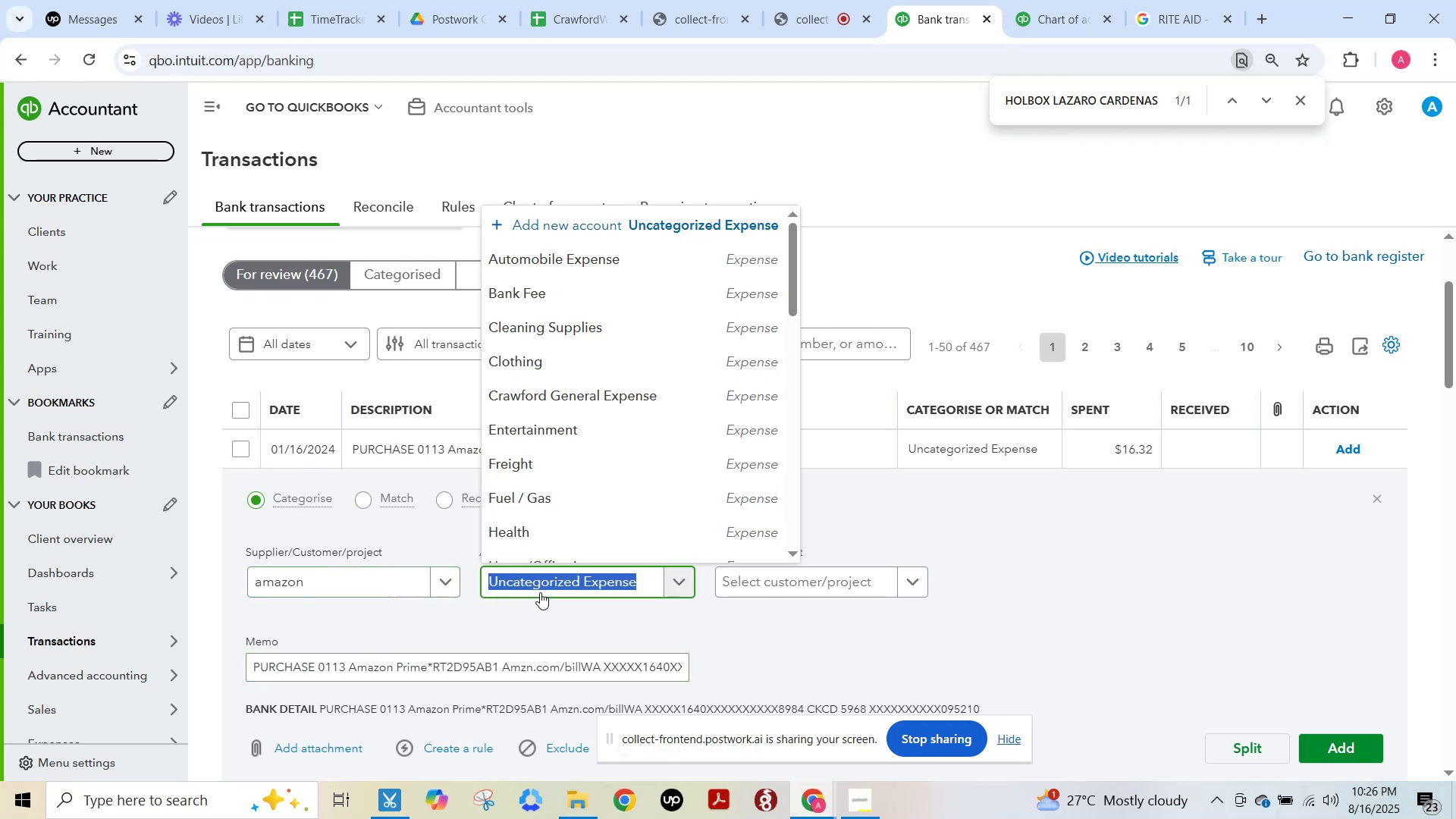 
type(suppli)
key(Backspace)
key(Backspace)
key(Backspace)
key(Backspace)
key(Backspace)
key(Backspace)
key(Backspace)
key(Backspace)
key(Backspace)
type(cra)
 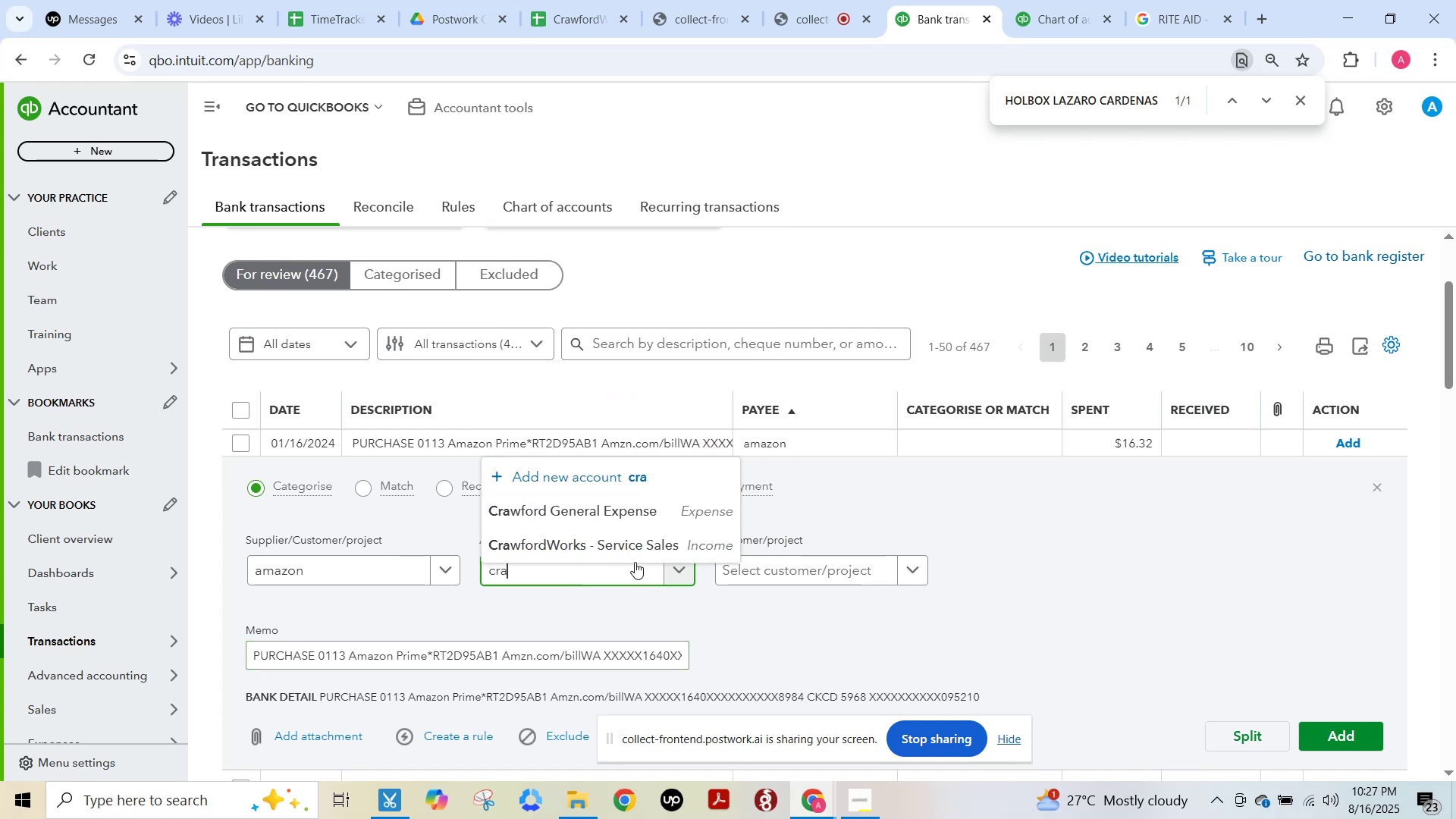 
left_click([623, 510])
 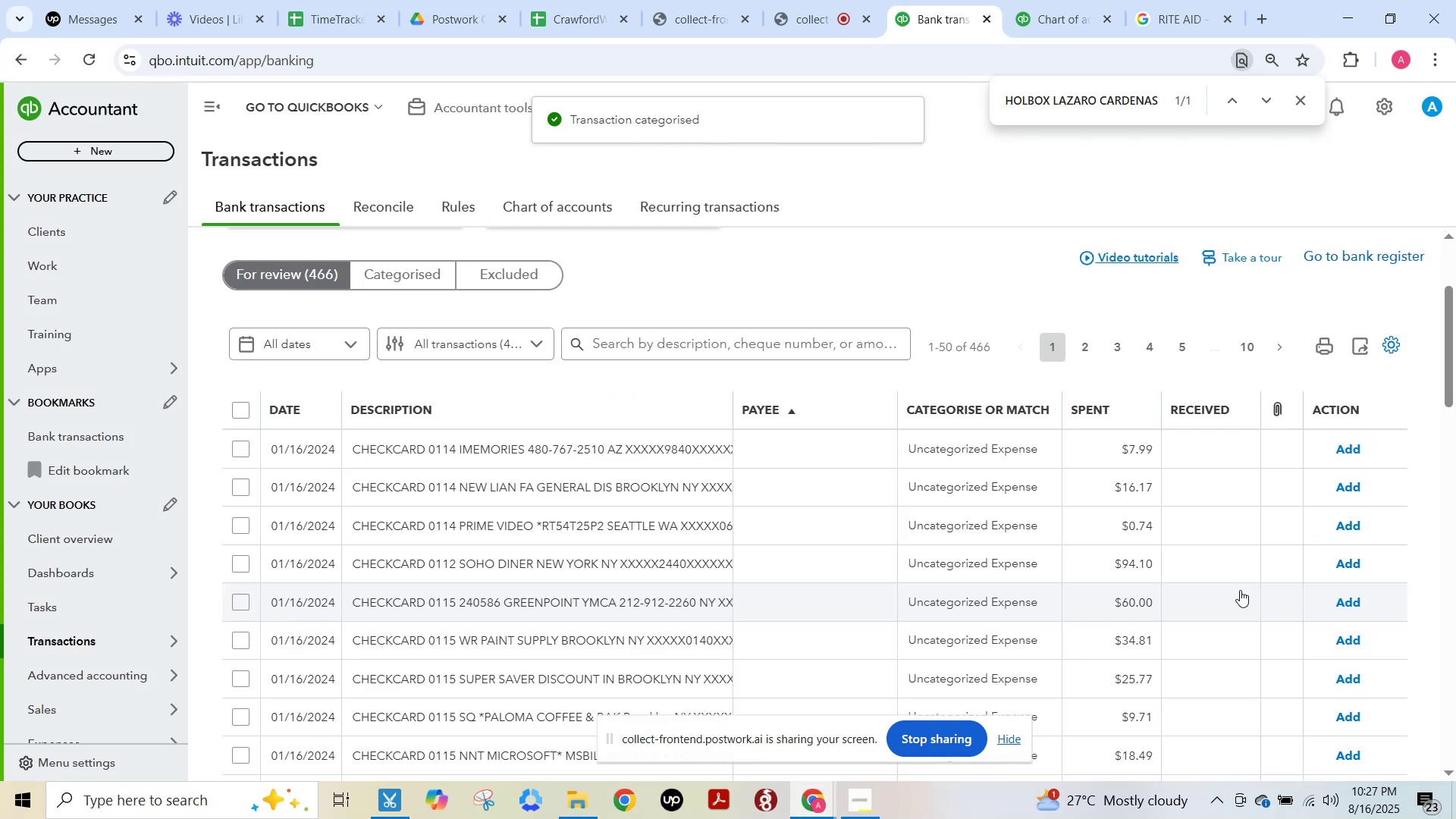 
wait(5.21)
 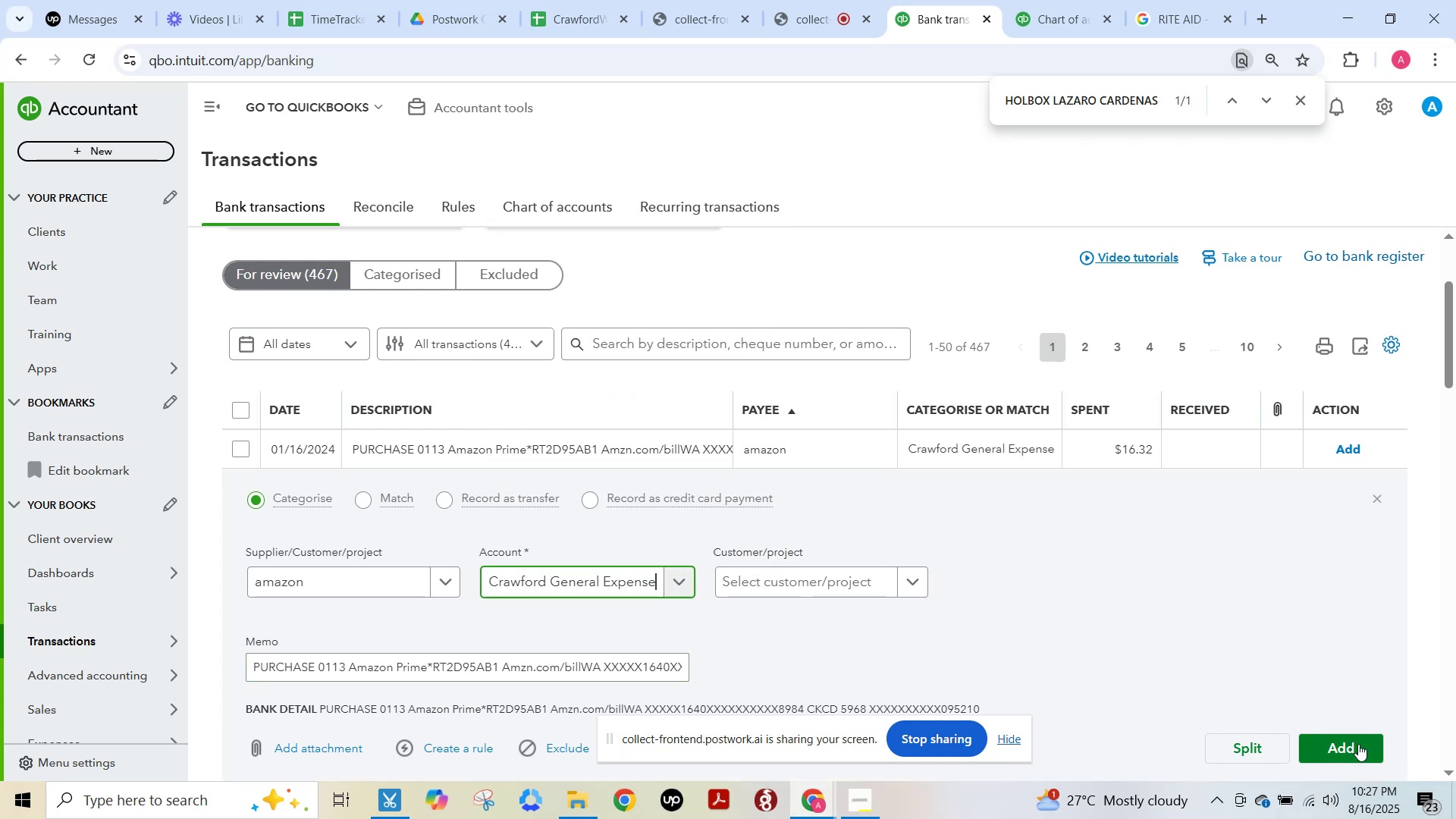 
left_click([680, 442])
 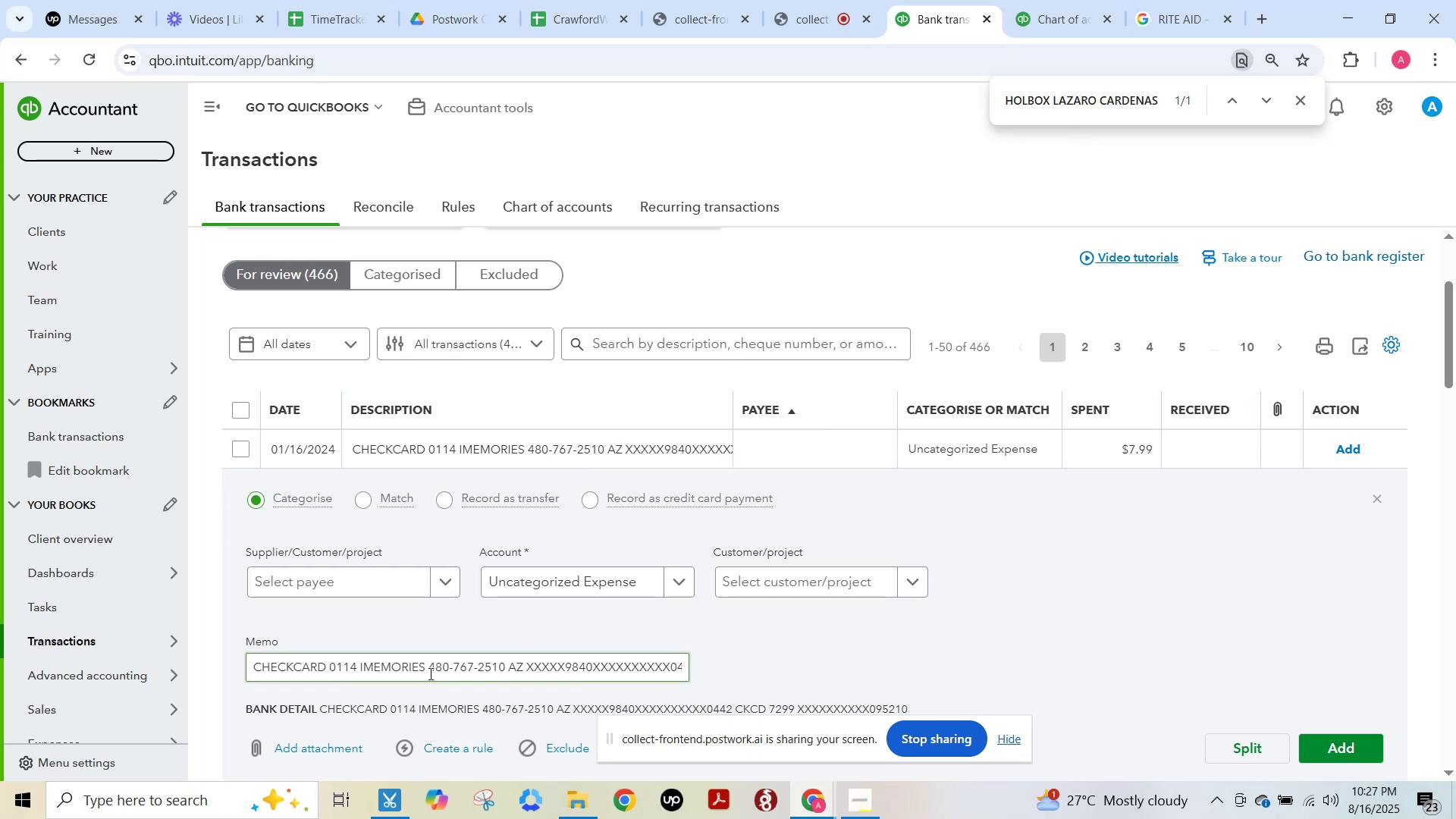 
double_click([400, 666])
 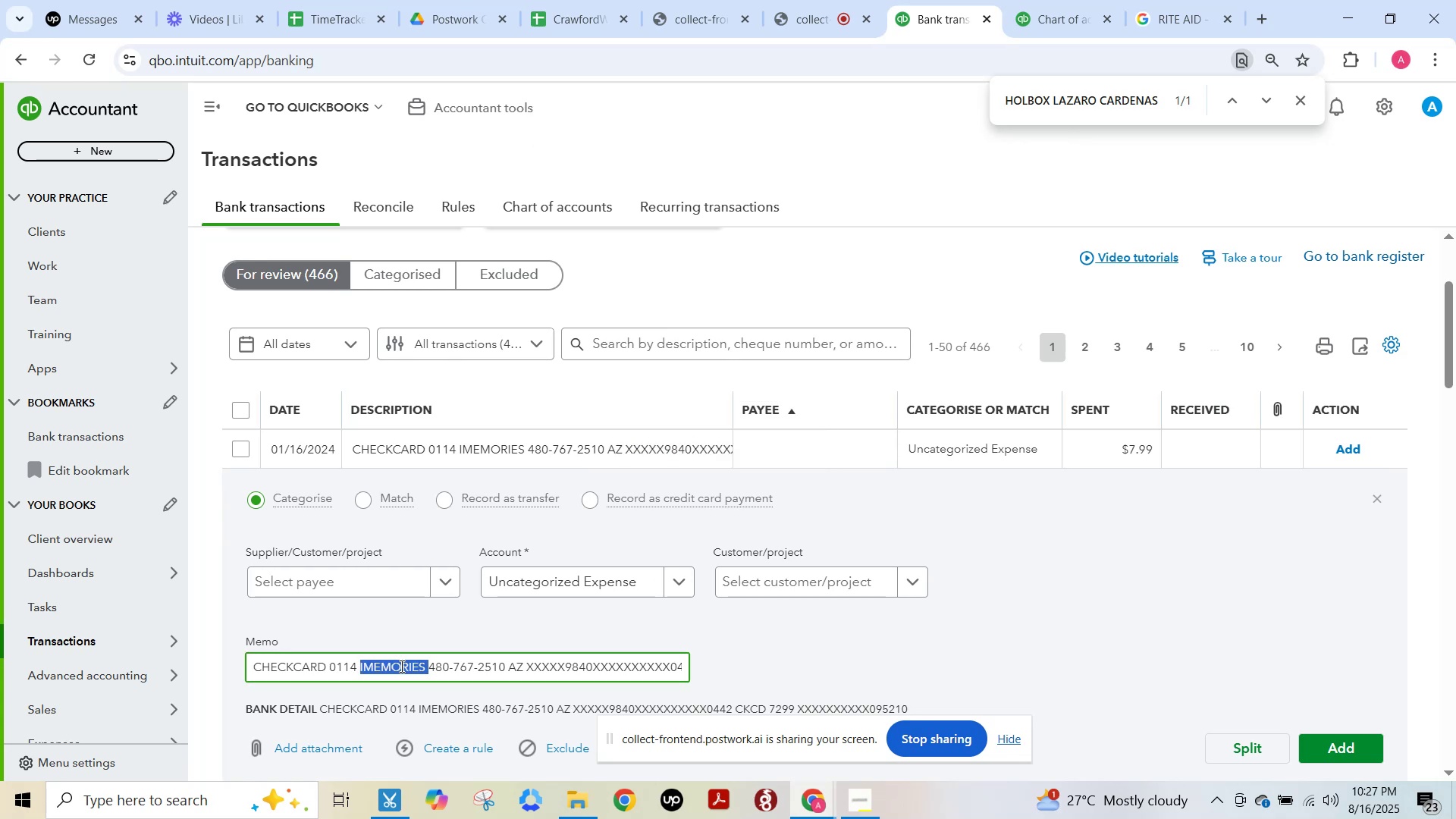 
key(Control+C)
 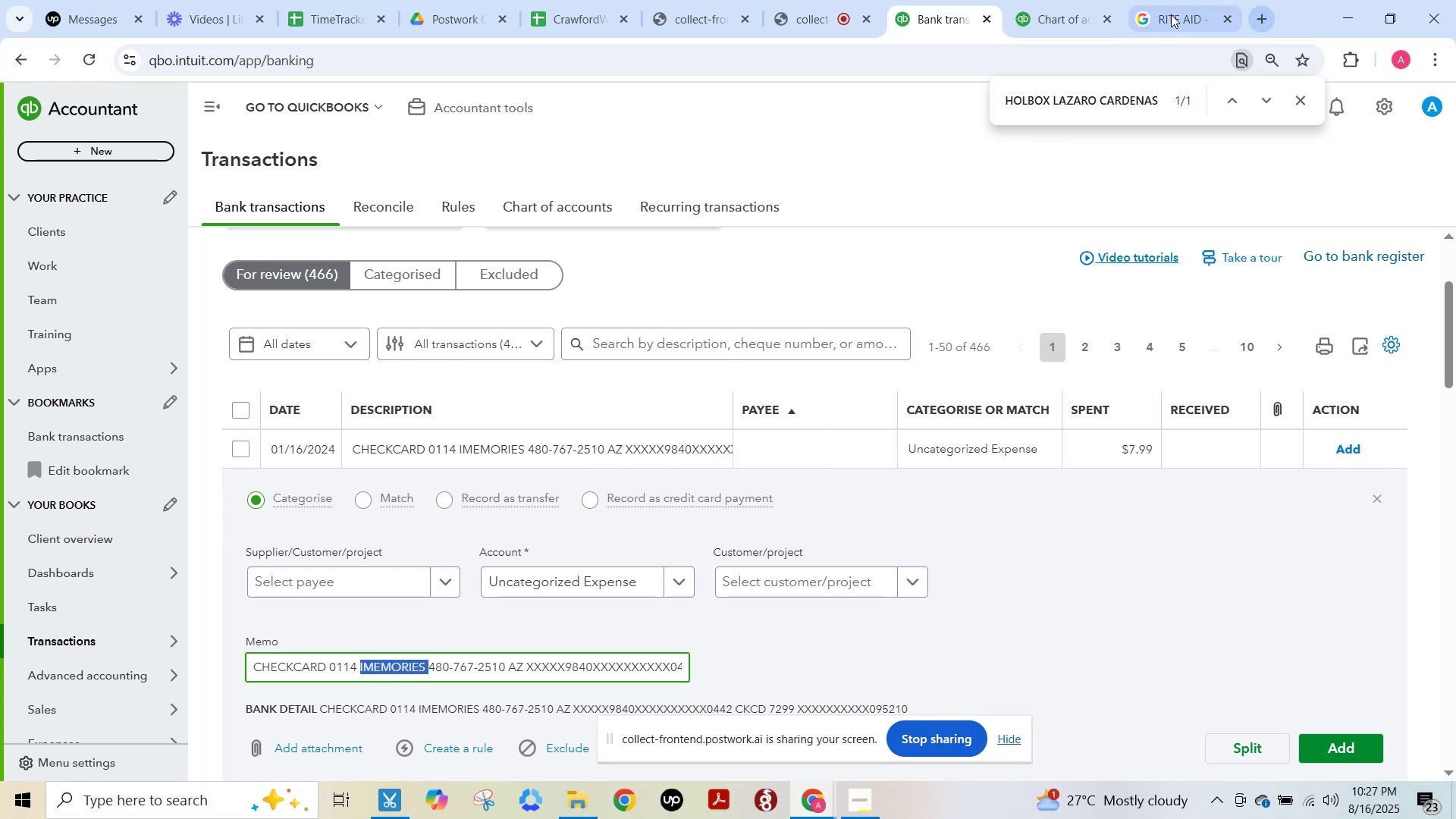 
left_click([1168, 12])
 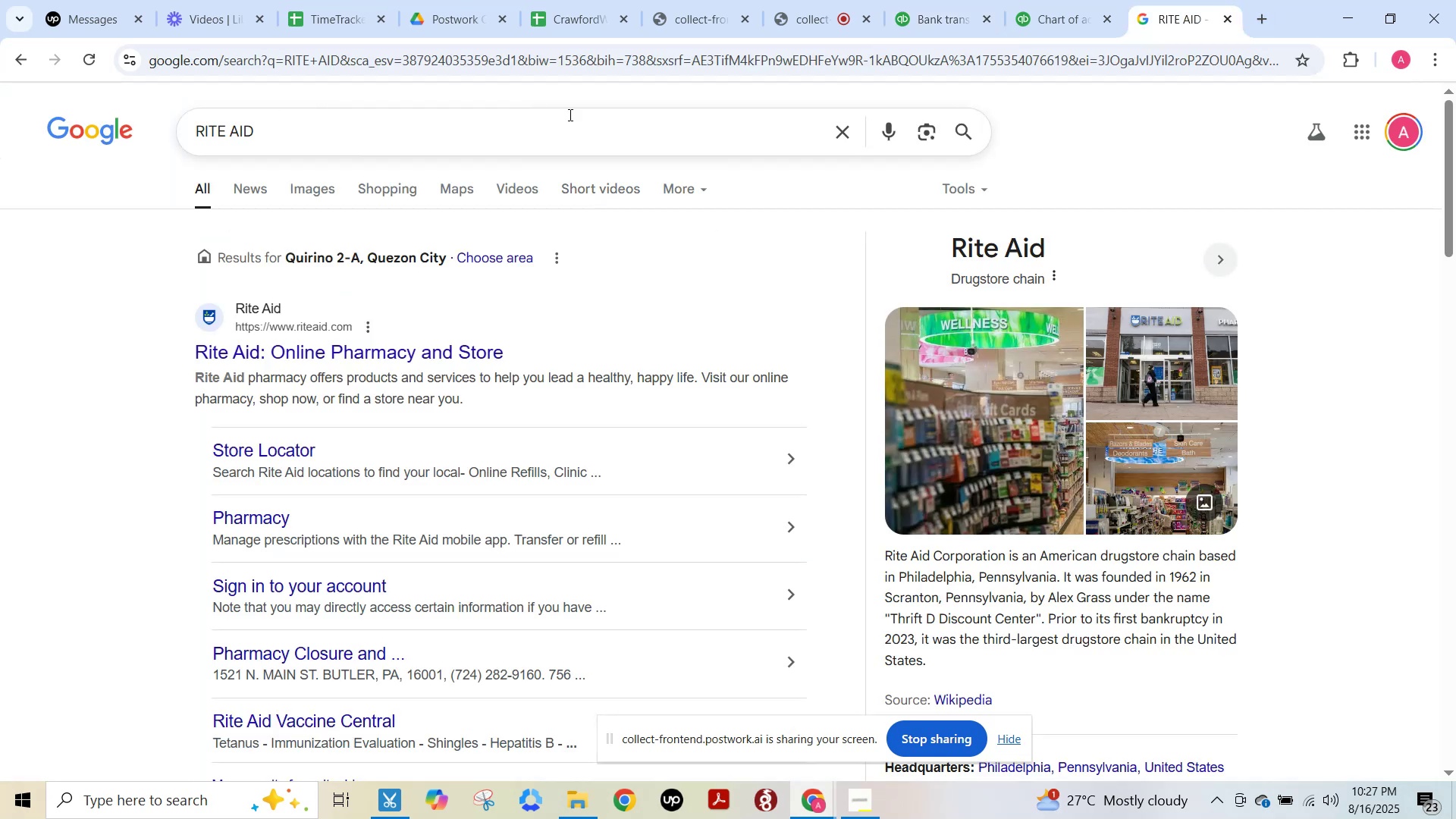 
left_click([566, 109])
 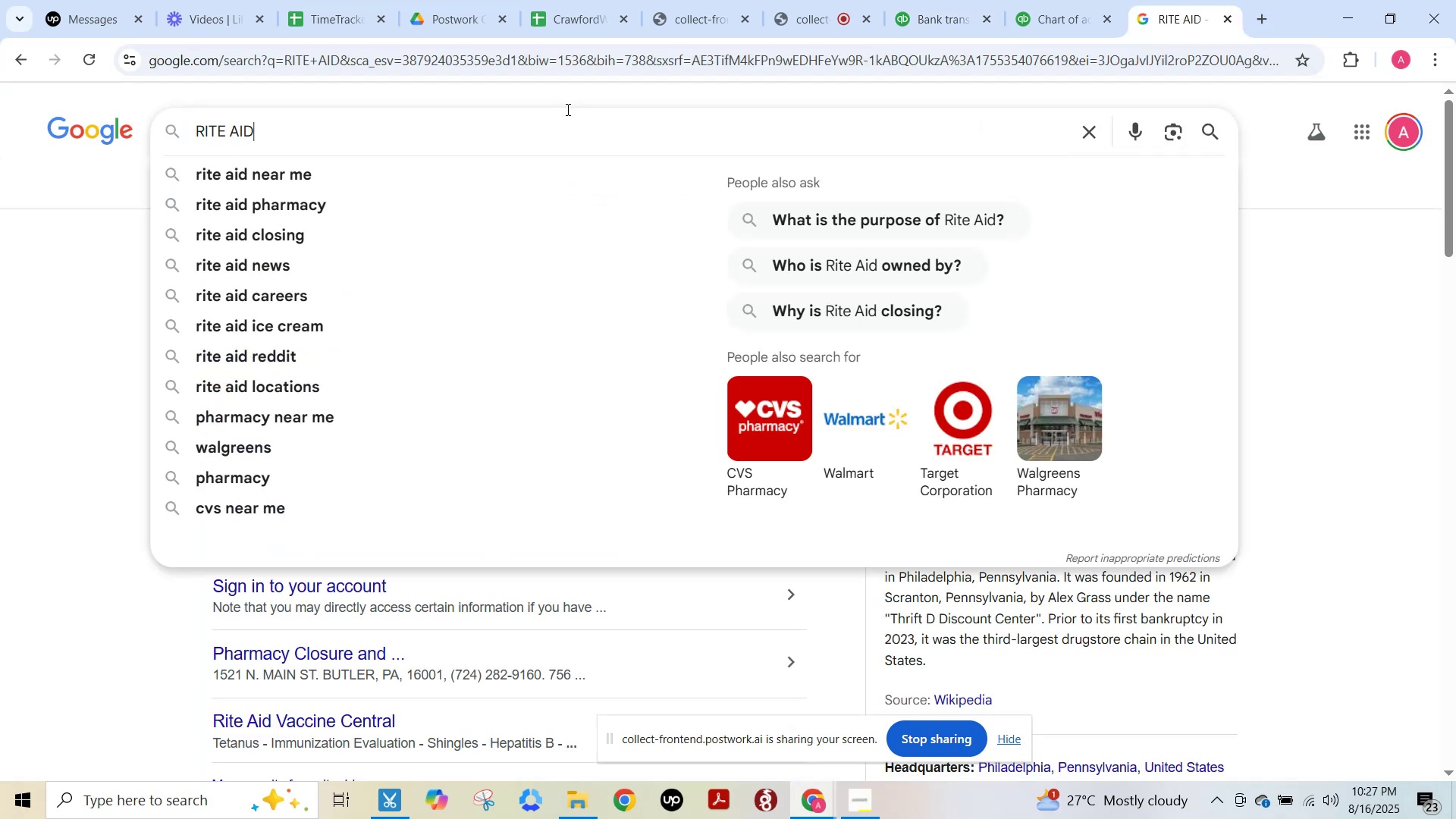 
key(Control+ControlLeft)
 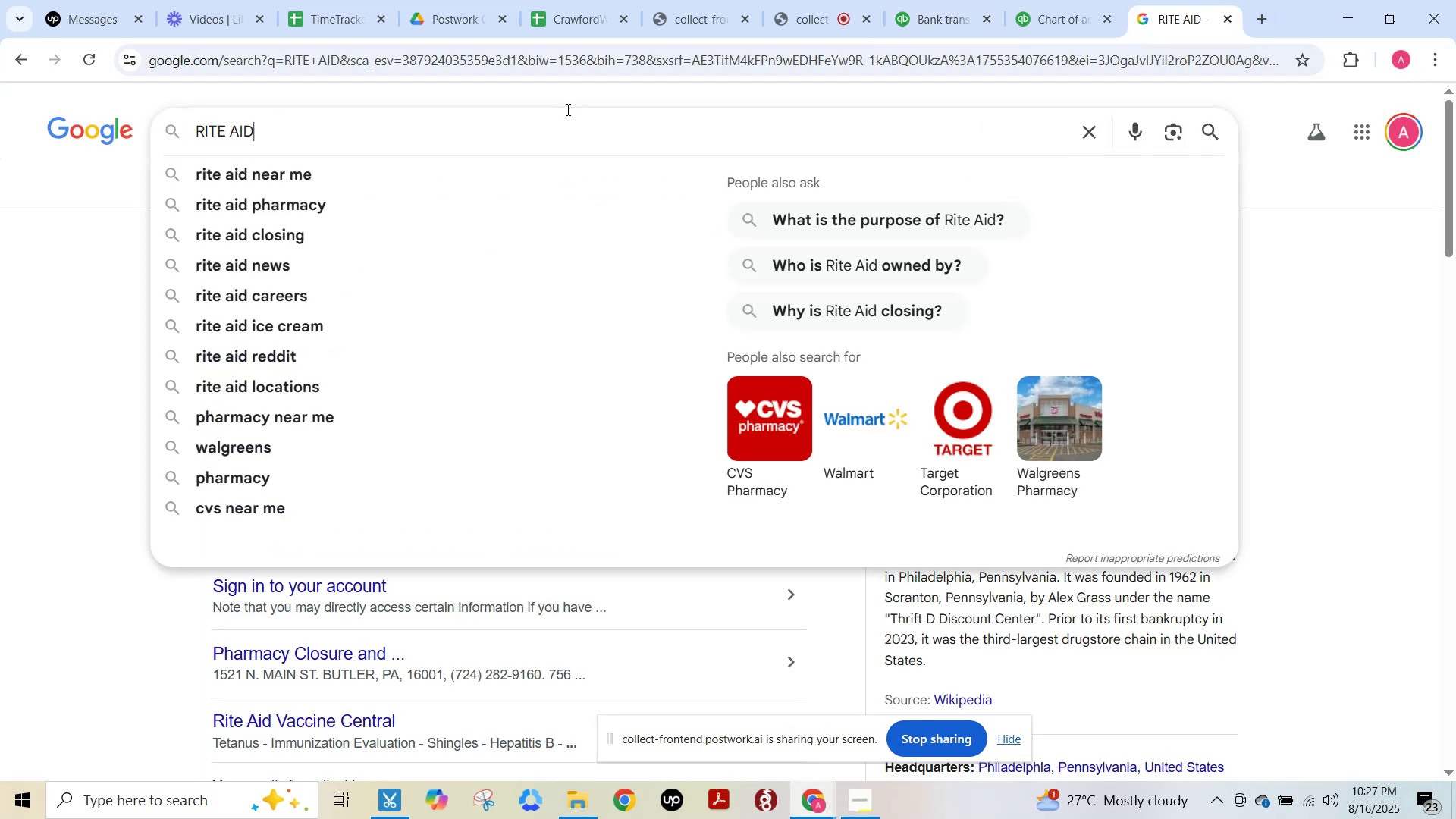 
key(Control+A)
 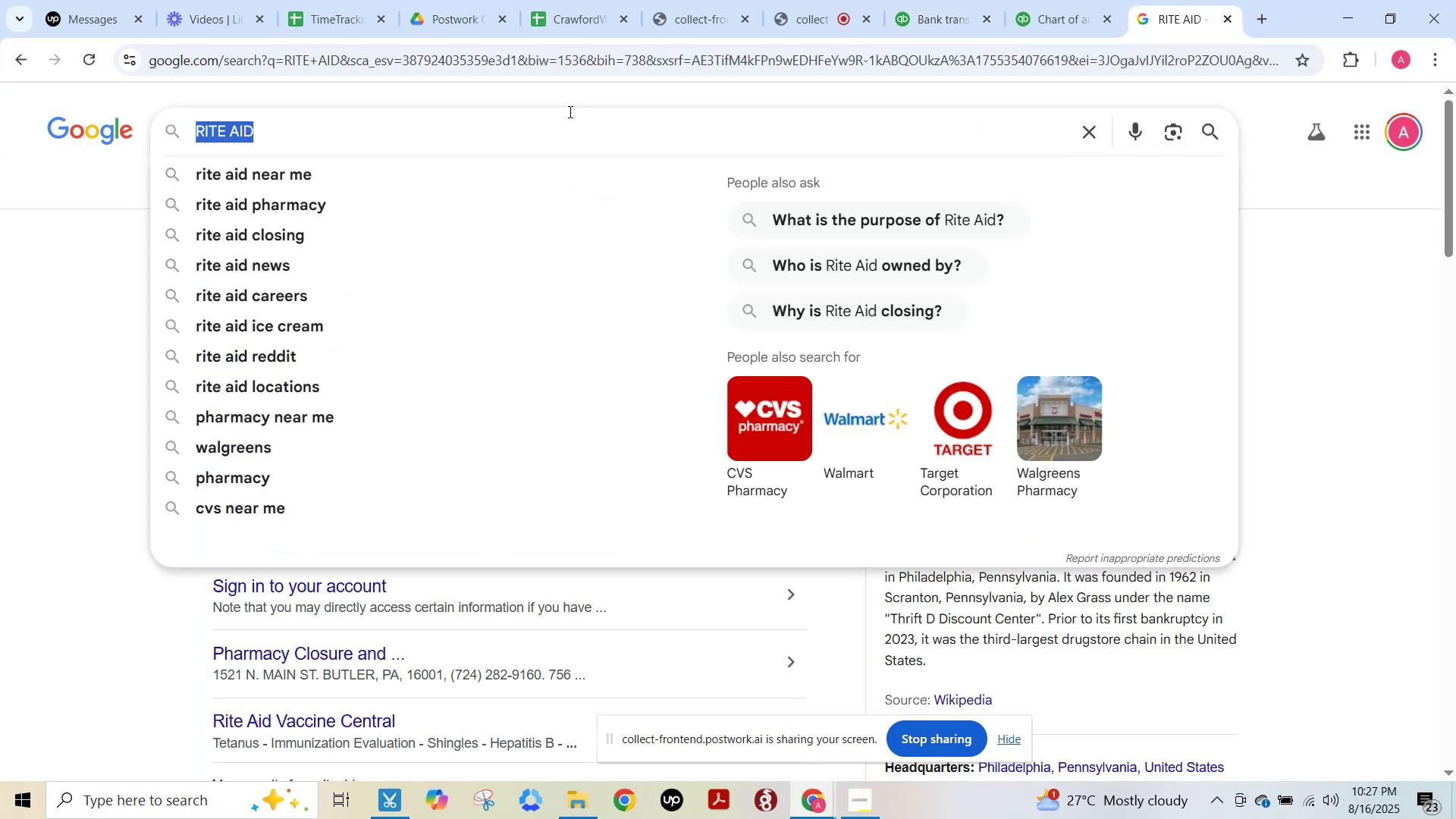 
key(Control+V)
 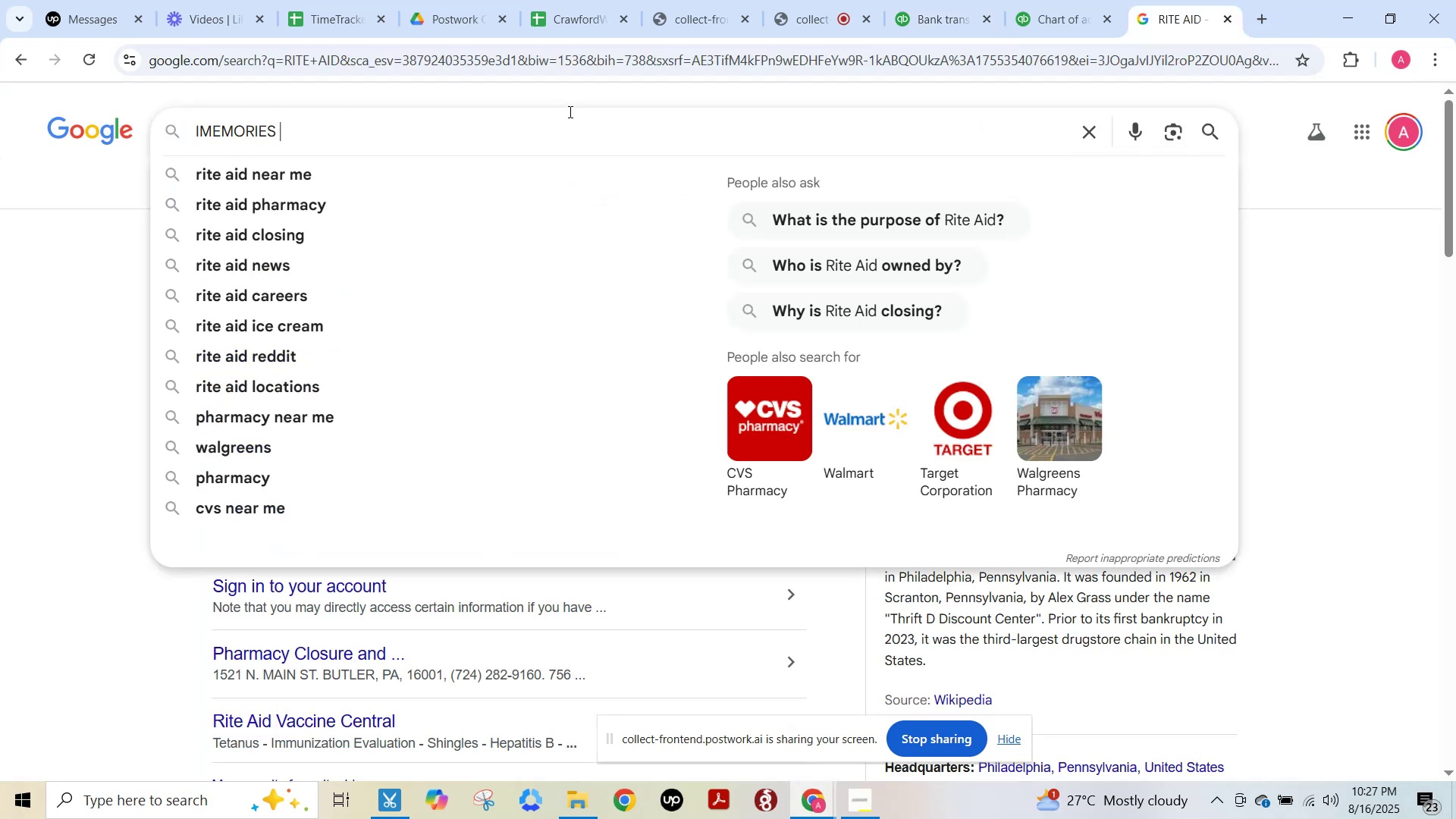 
key(NumpadEnter)
 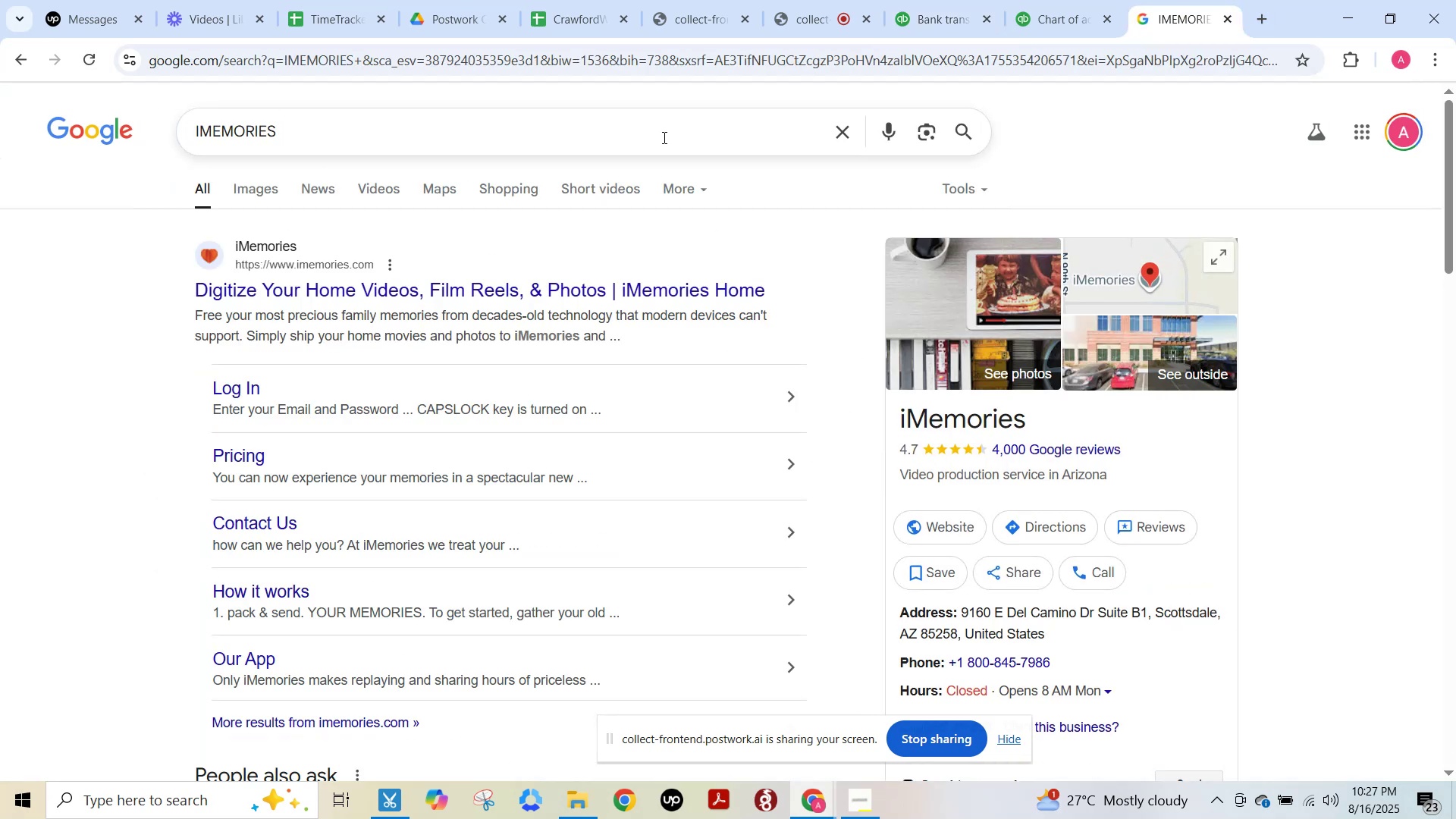 
wait(9.81)
 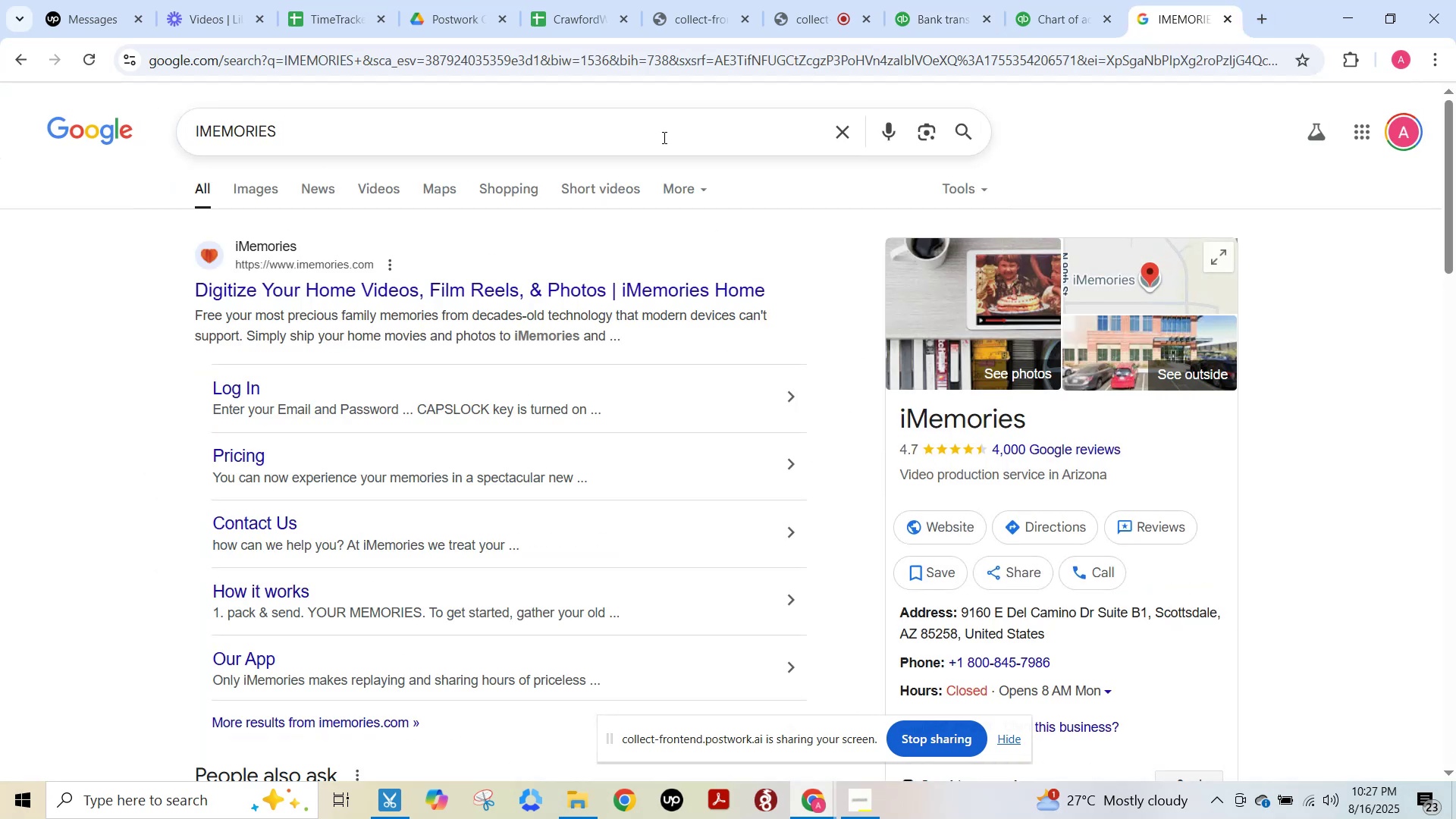 
left_click([929, 5])
 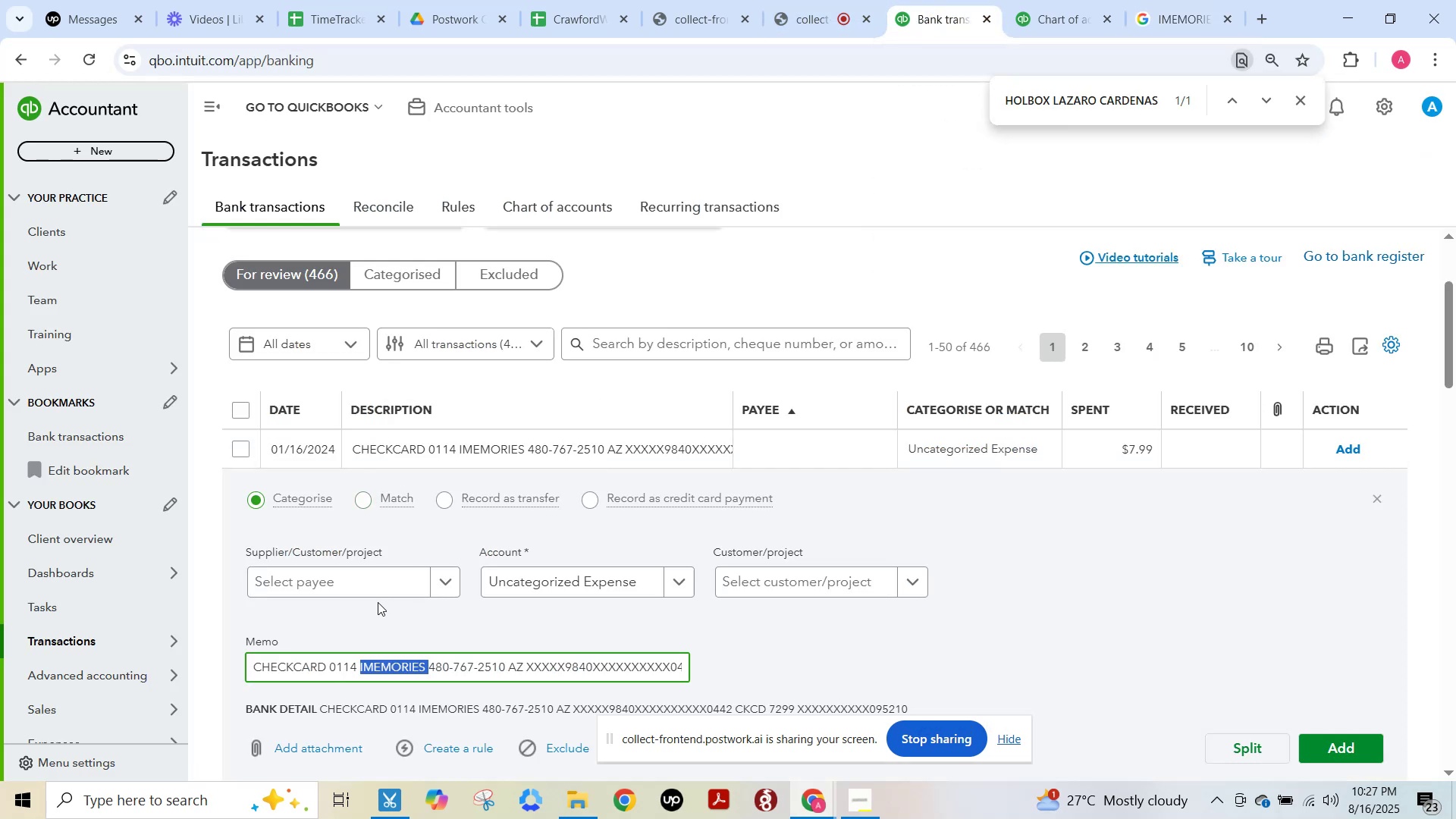 
left_click([362, 590])
 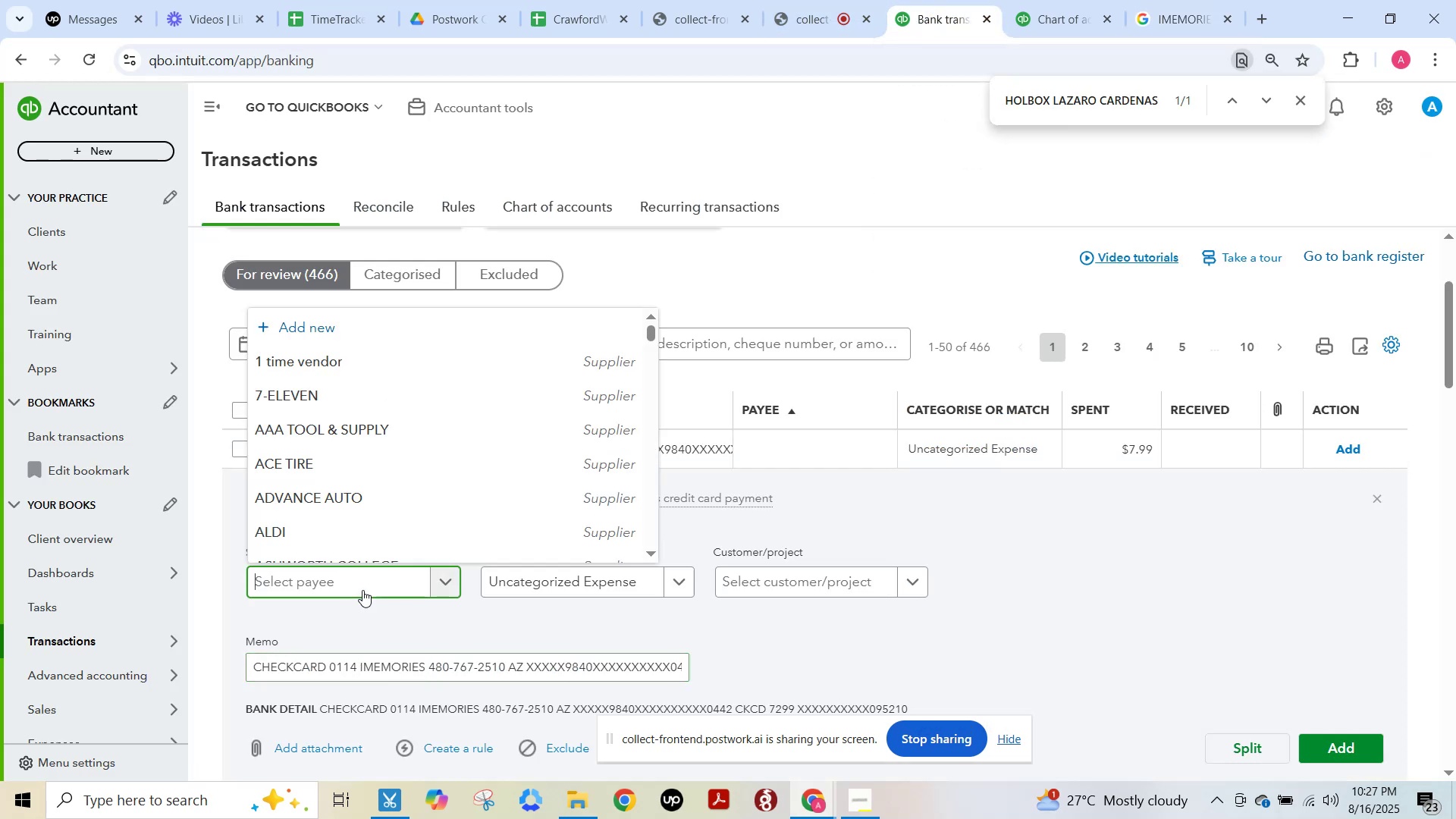 
key(Control+V)
 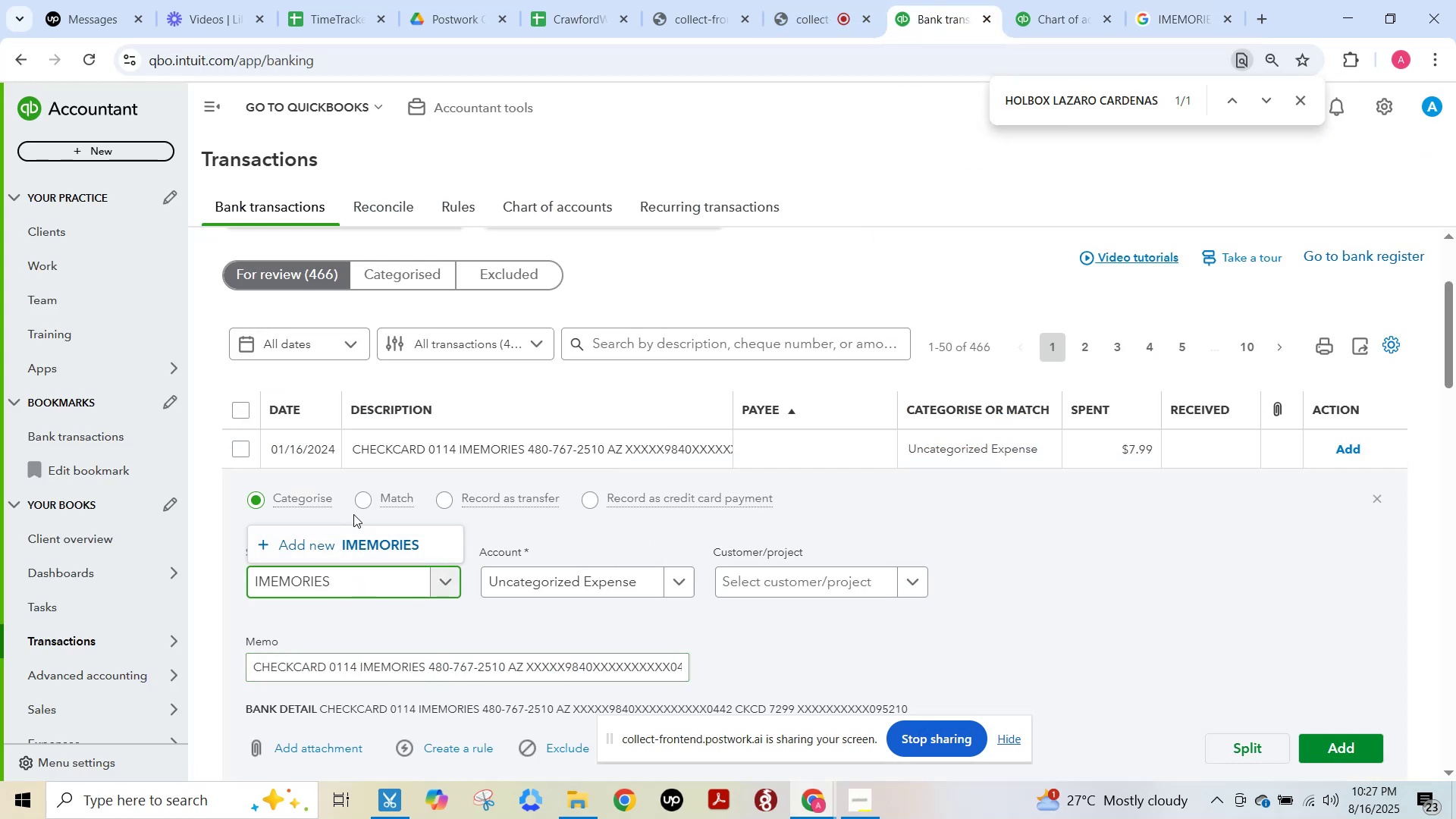 
left_click([377, 541])
 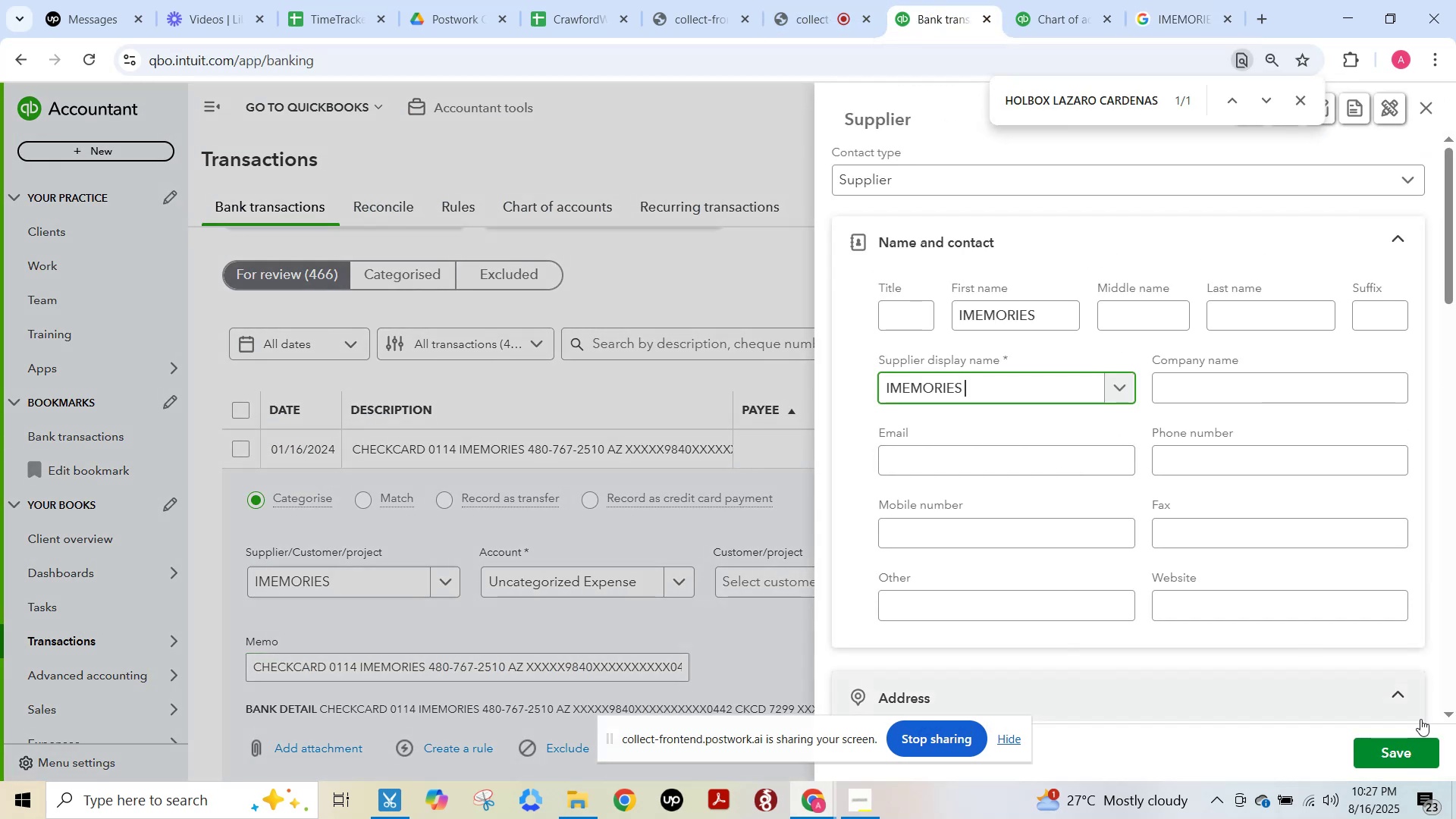 
left_click([1406, 743])
 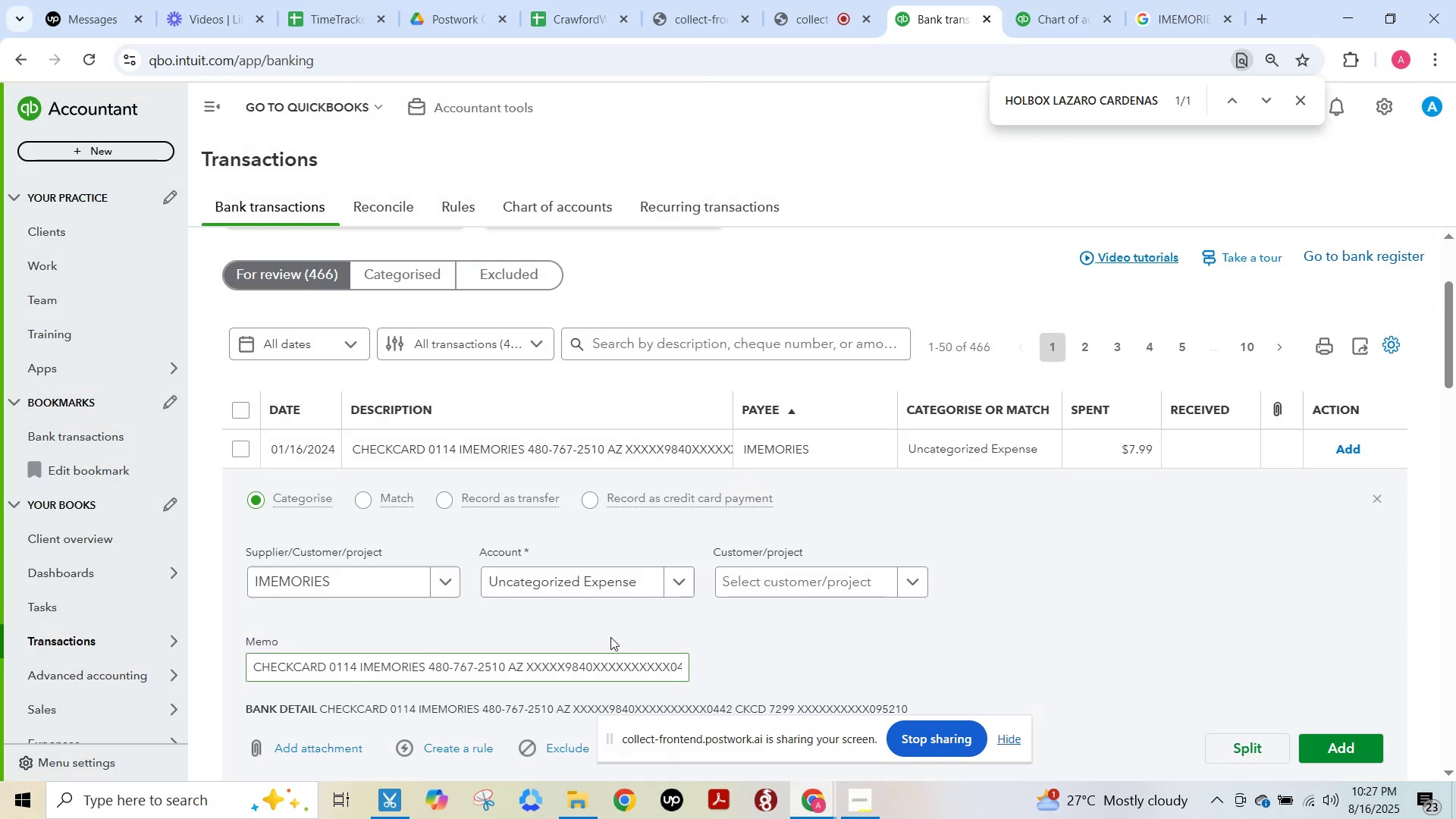 
left_click([584, 583])
 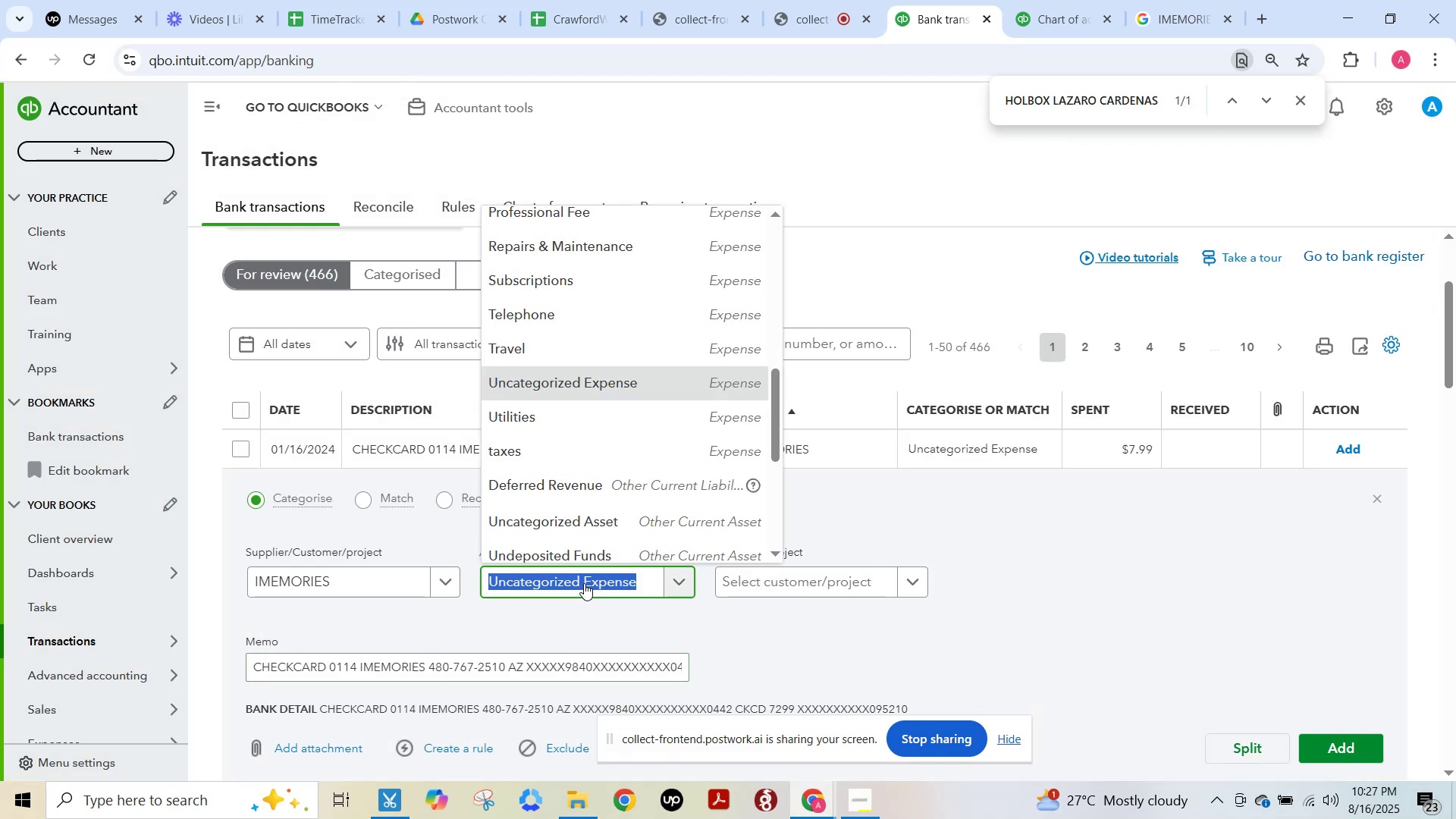 
type(subs)
 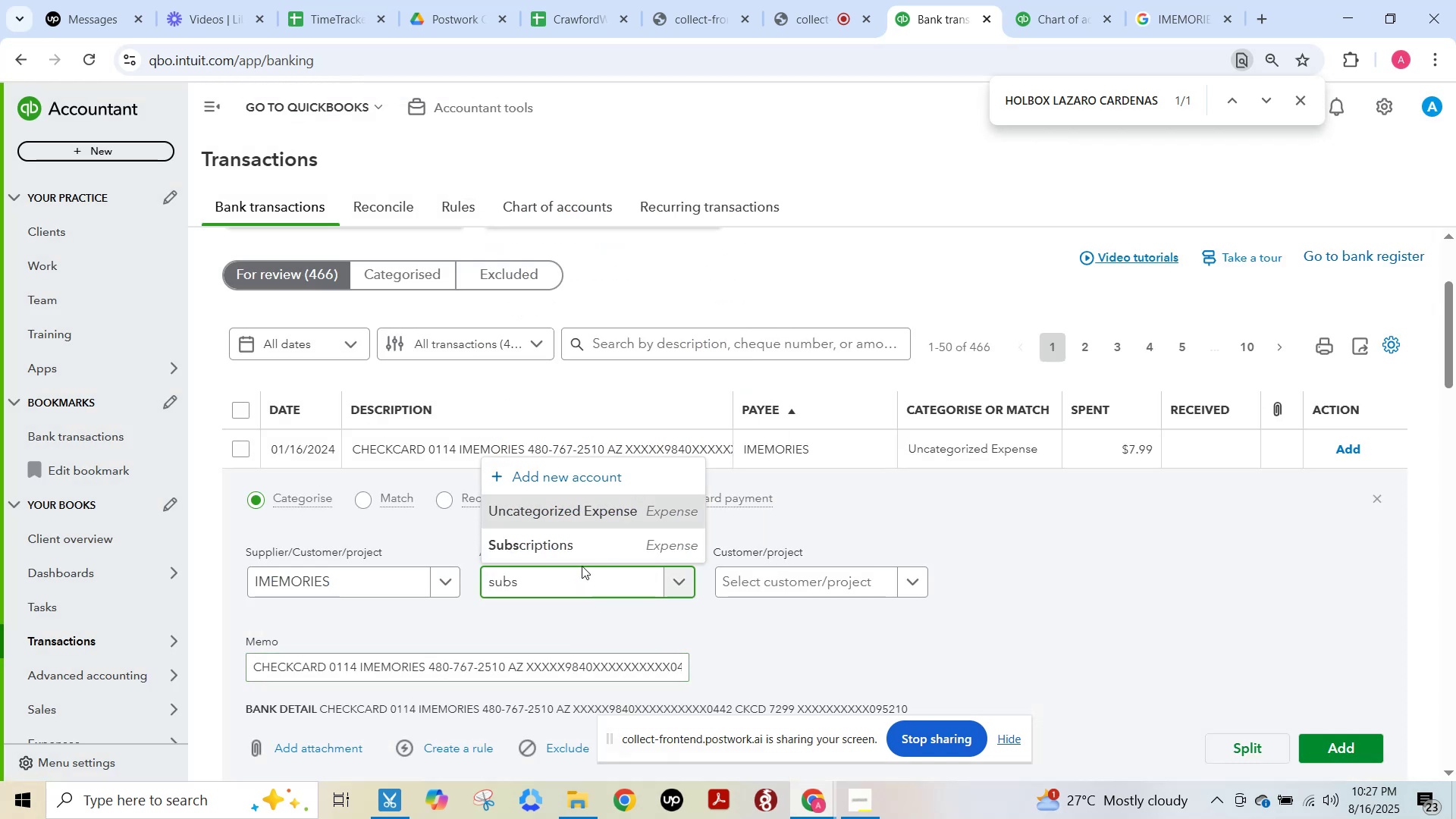 
left_click([575, 544])
 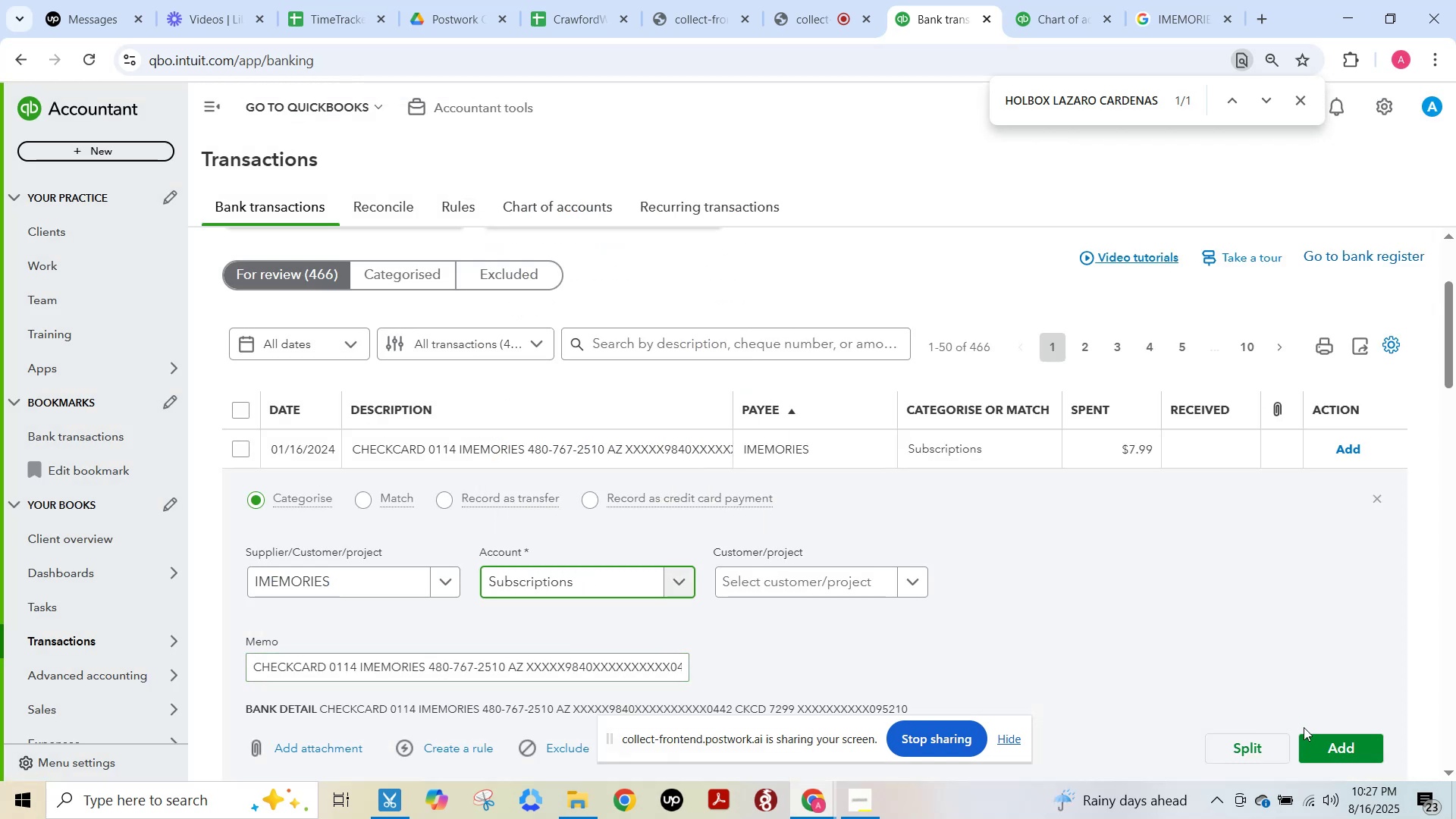 
left_click([1318, 741])
 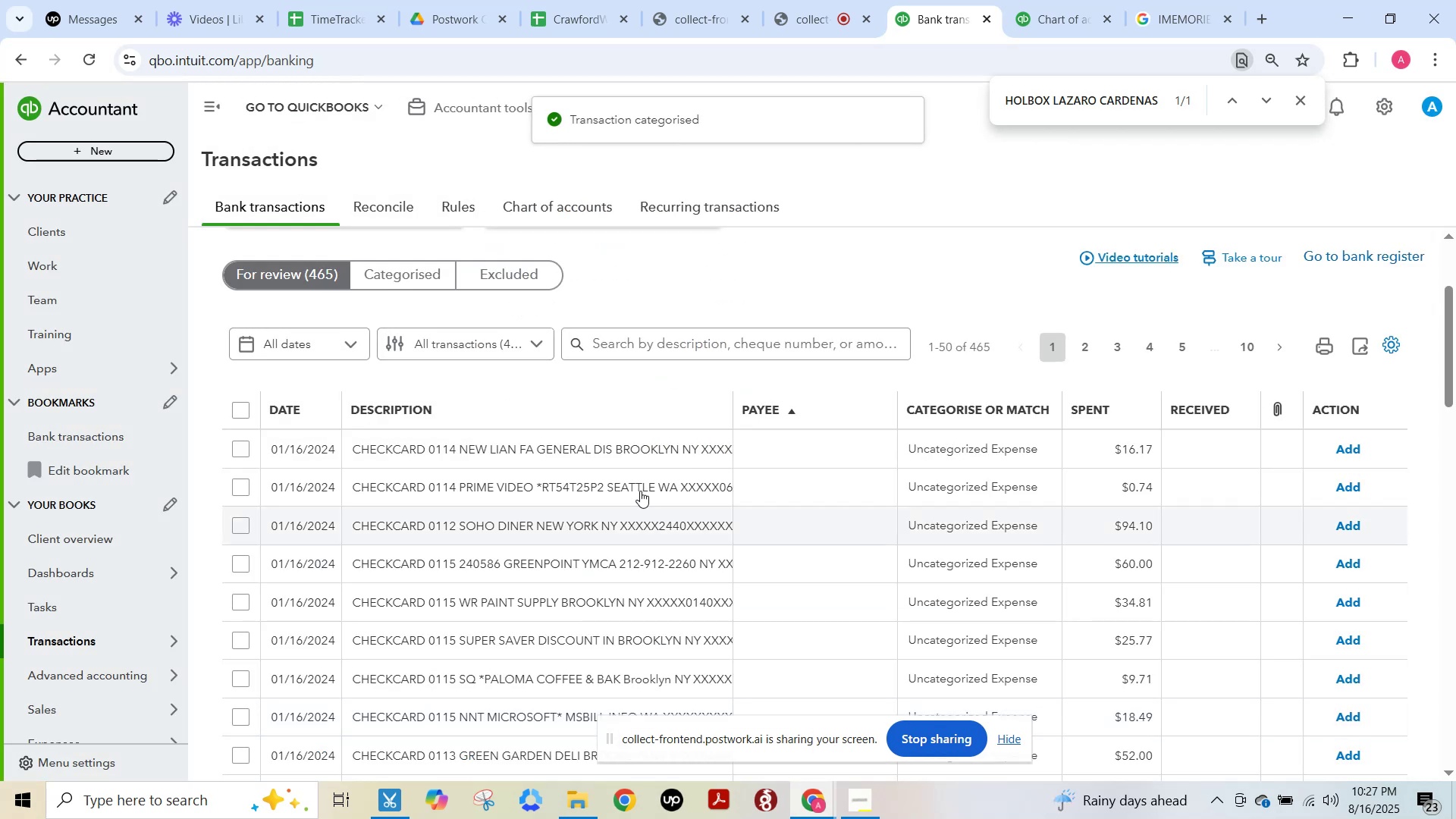 
left_click([598, 457])
 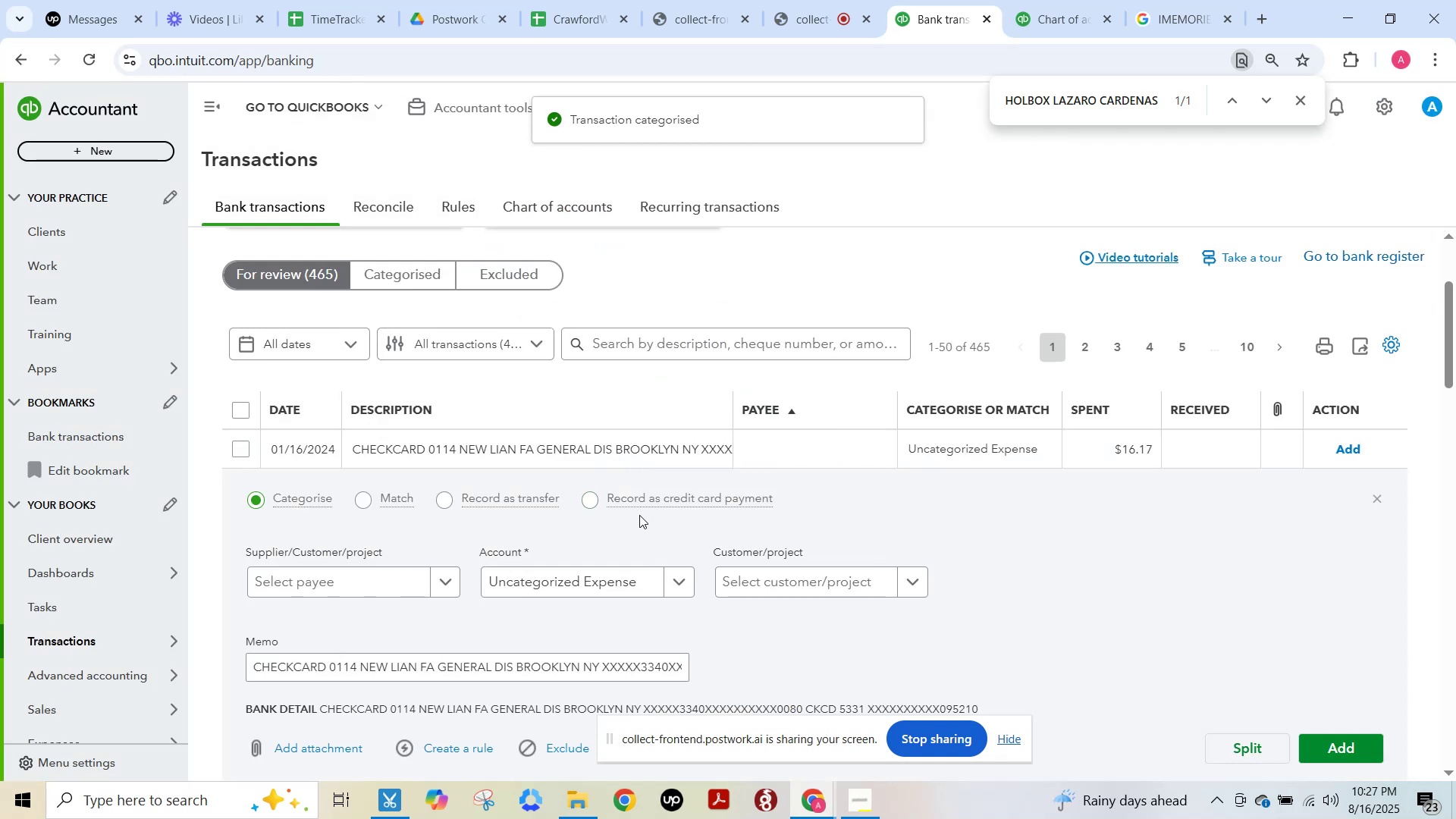 
key(F15)
 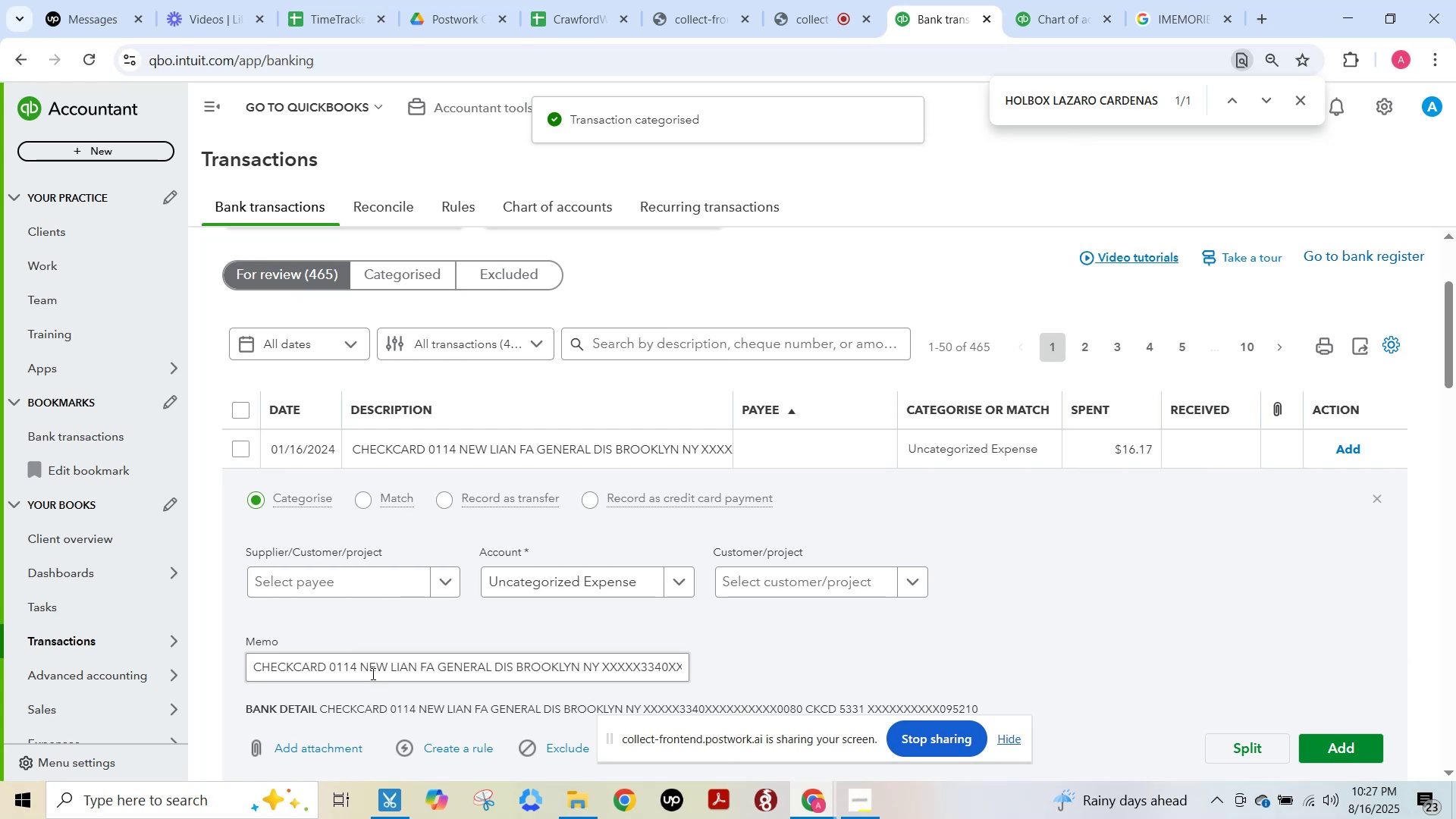 
left_click_drag(start_coordinate=[366, 670], to_coordinate=[576, 679])
 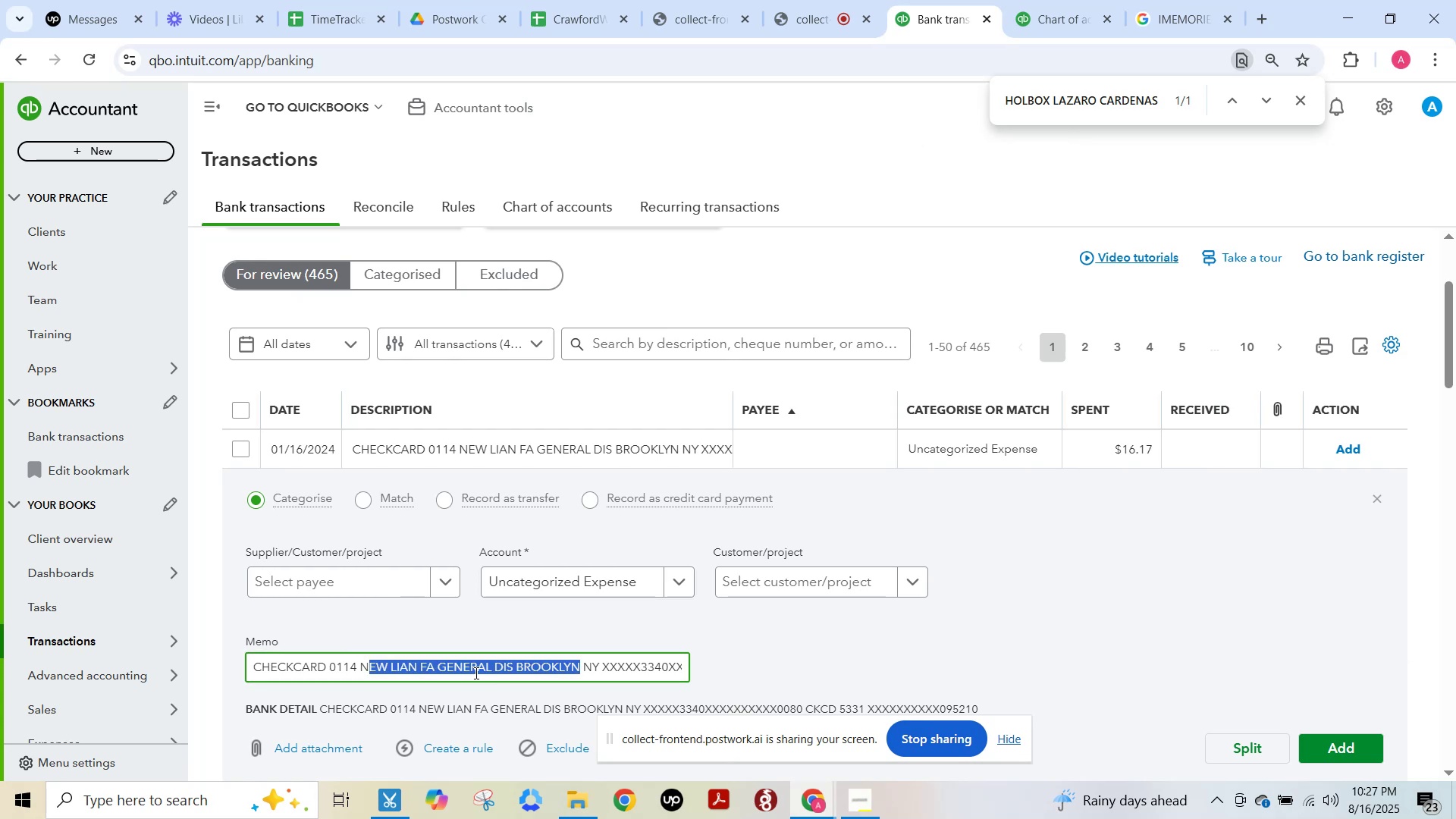 
left_click([475, 673])
 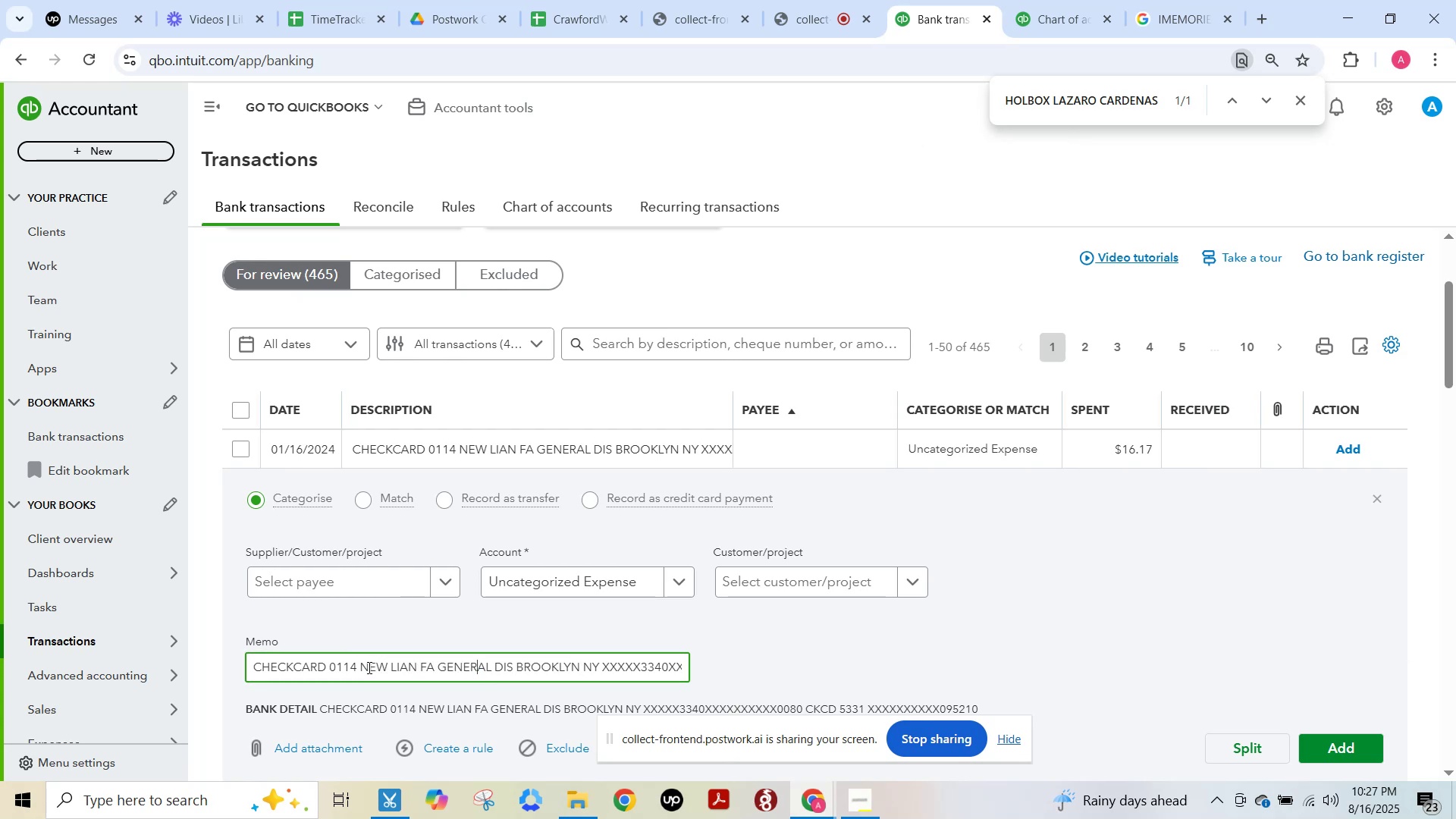 
left_click_drag(start_coordinate=[362, 667], to_coordinate=[495, 673])
 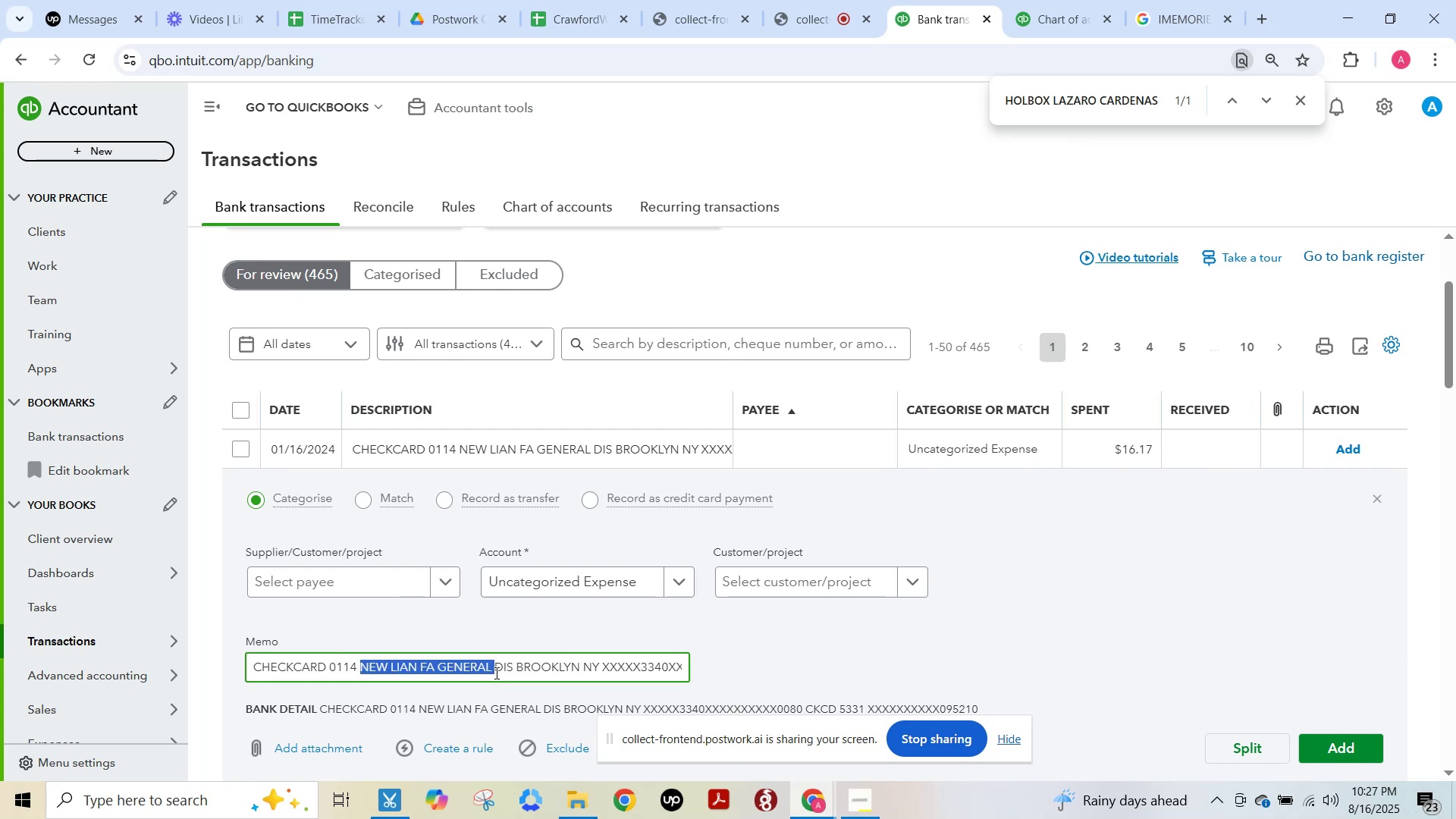 
key(Control+C)
 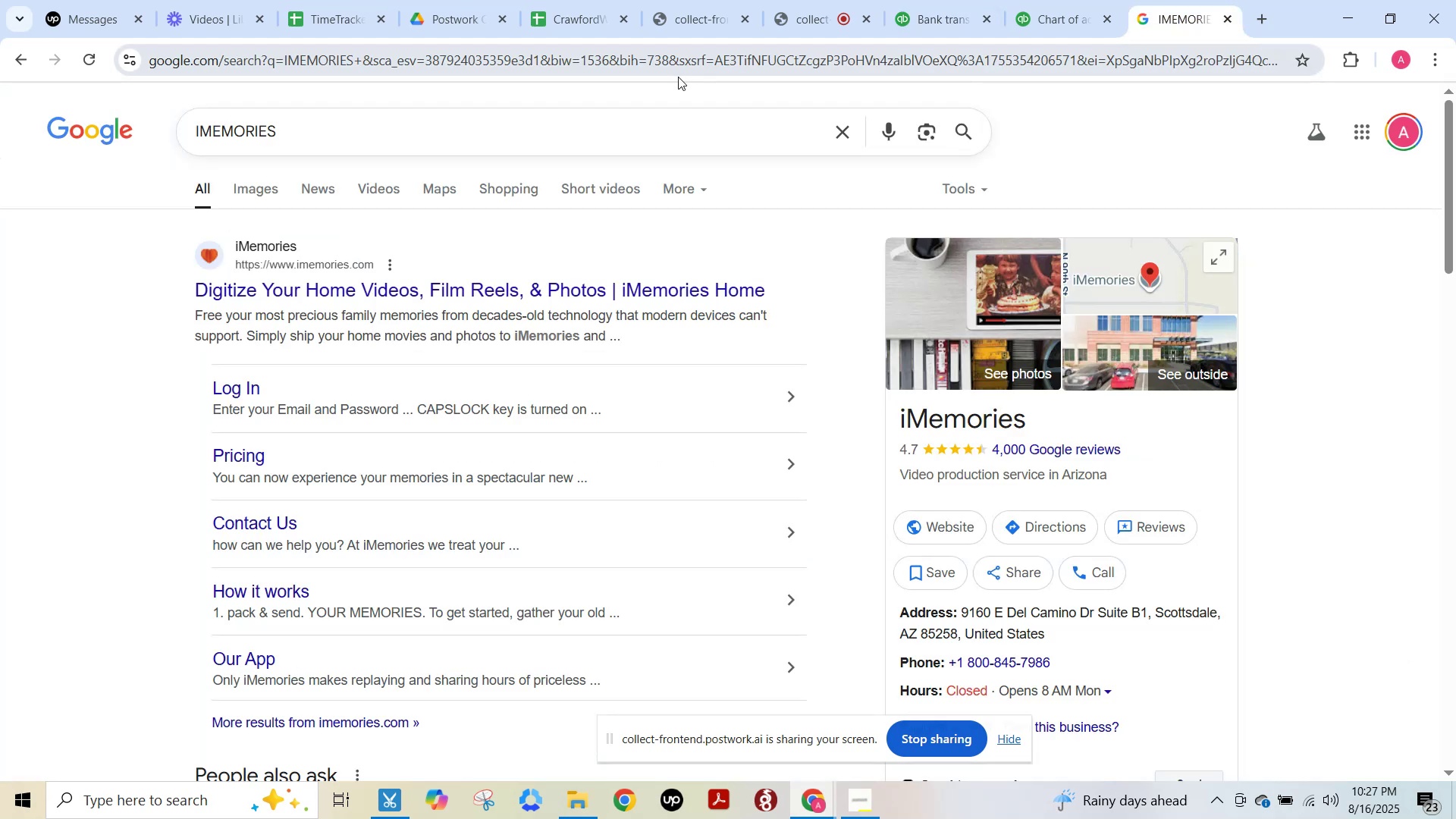 
key(Control+ControlLeft)
 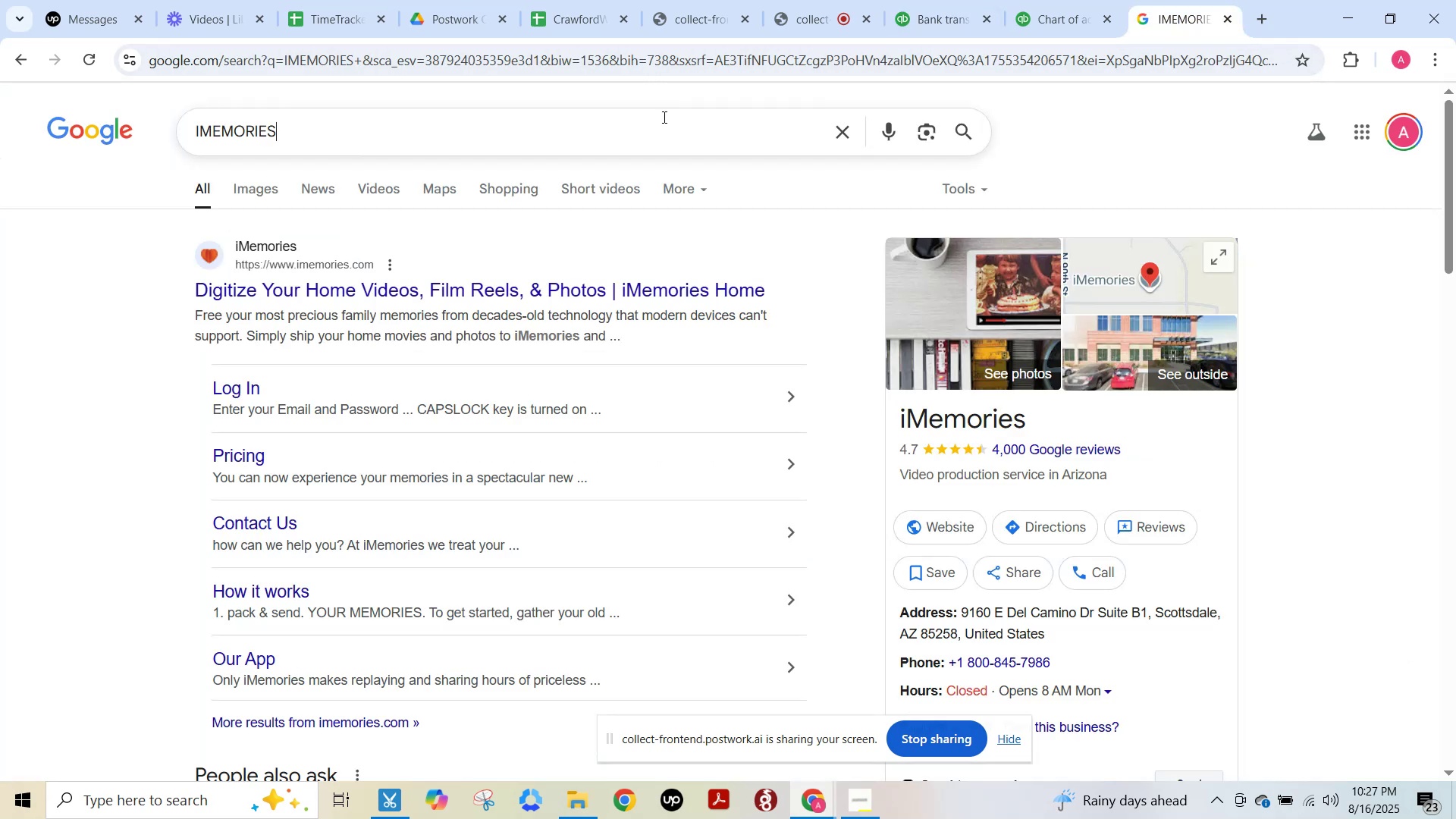 
left_click([663, 117])
 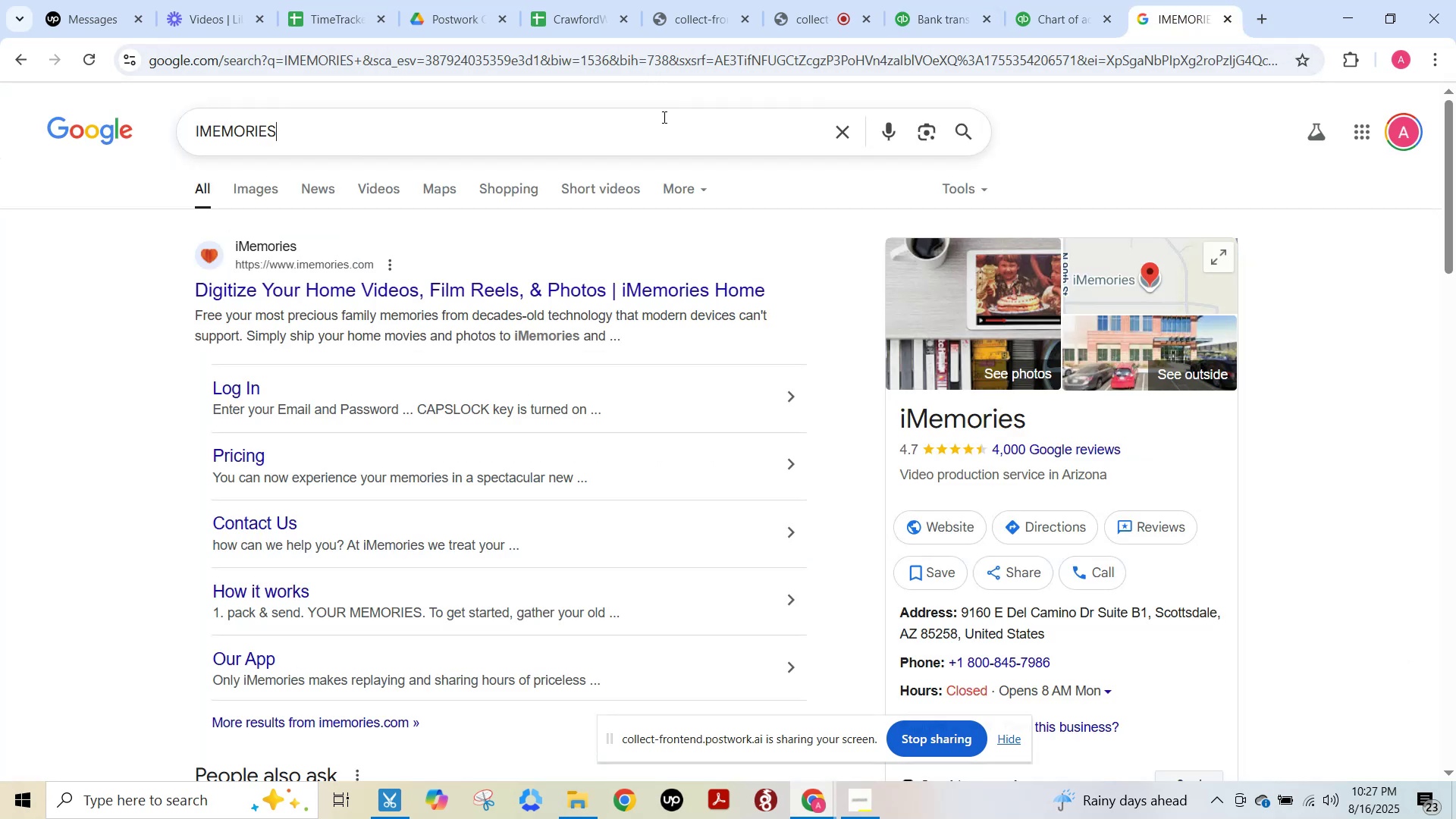 
key(Control+A)
 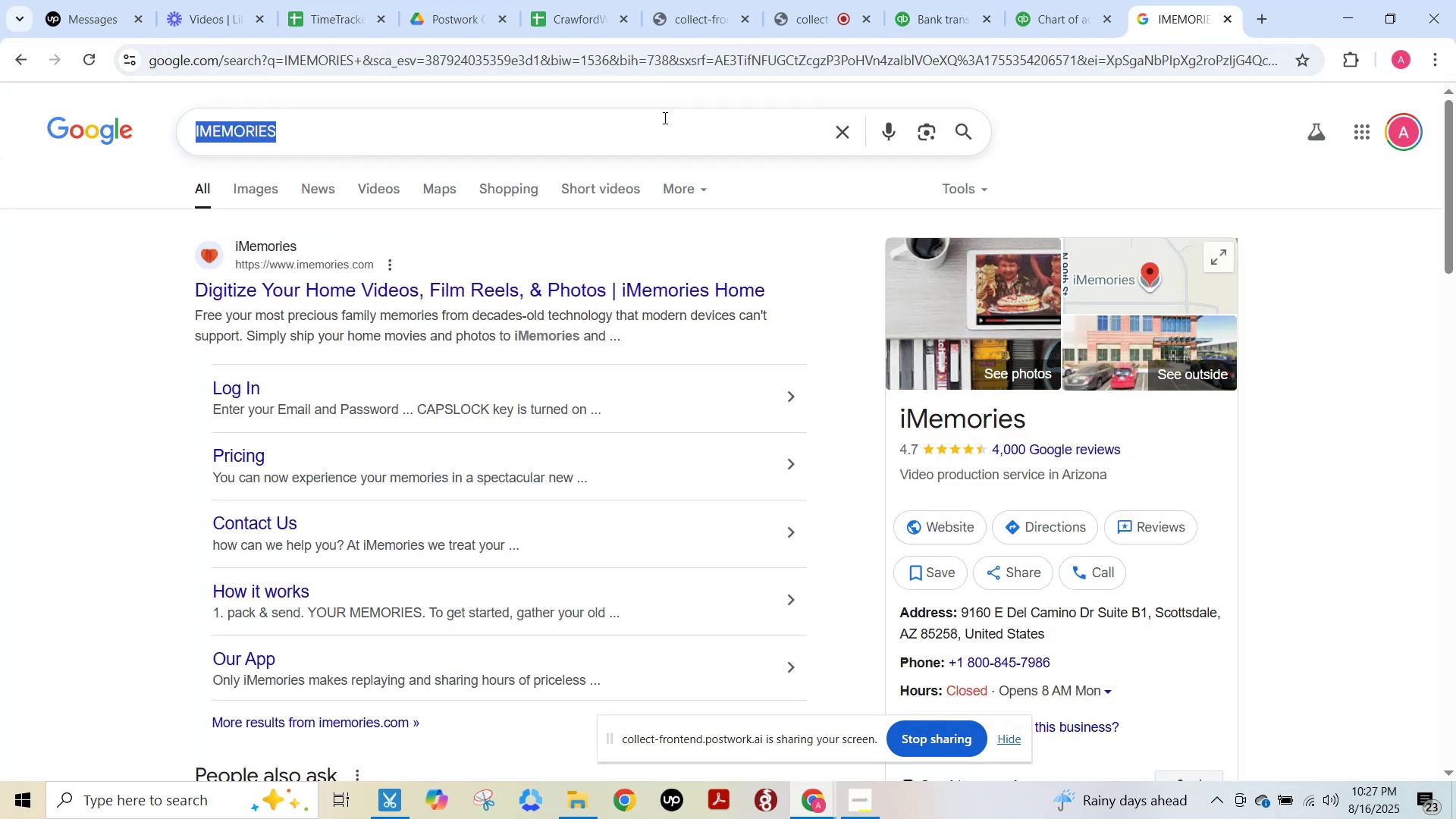 
key(Control+V)
 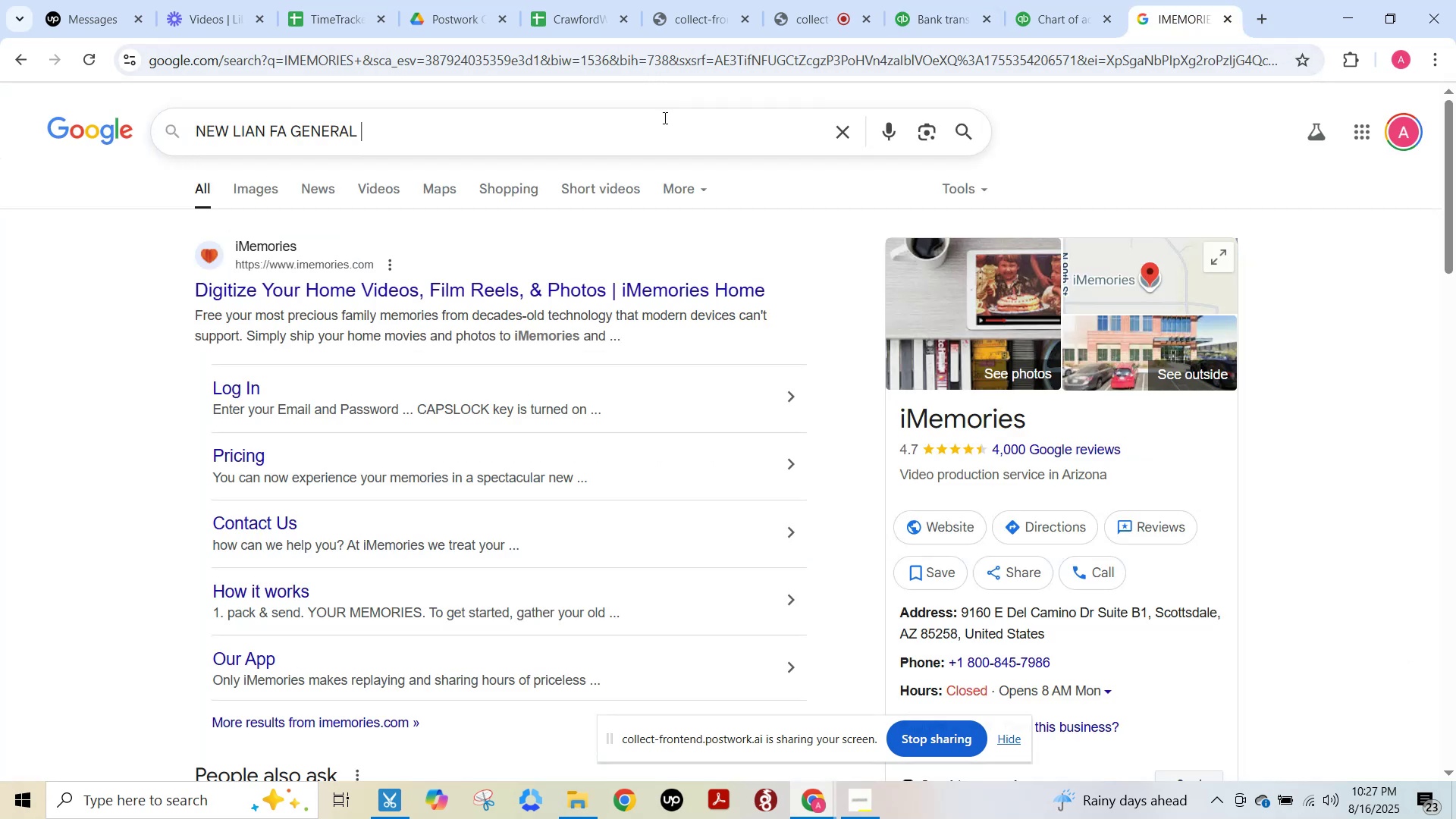 
key(NumpadEnter)
 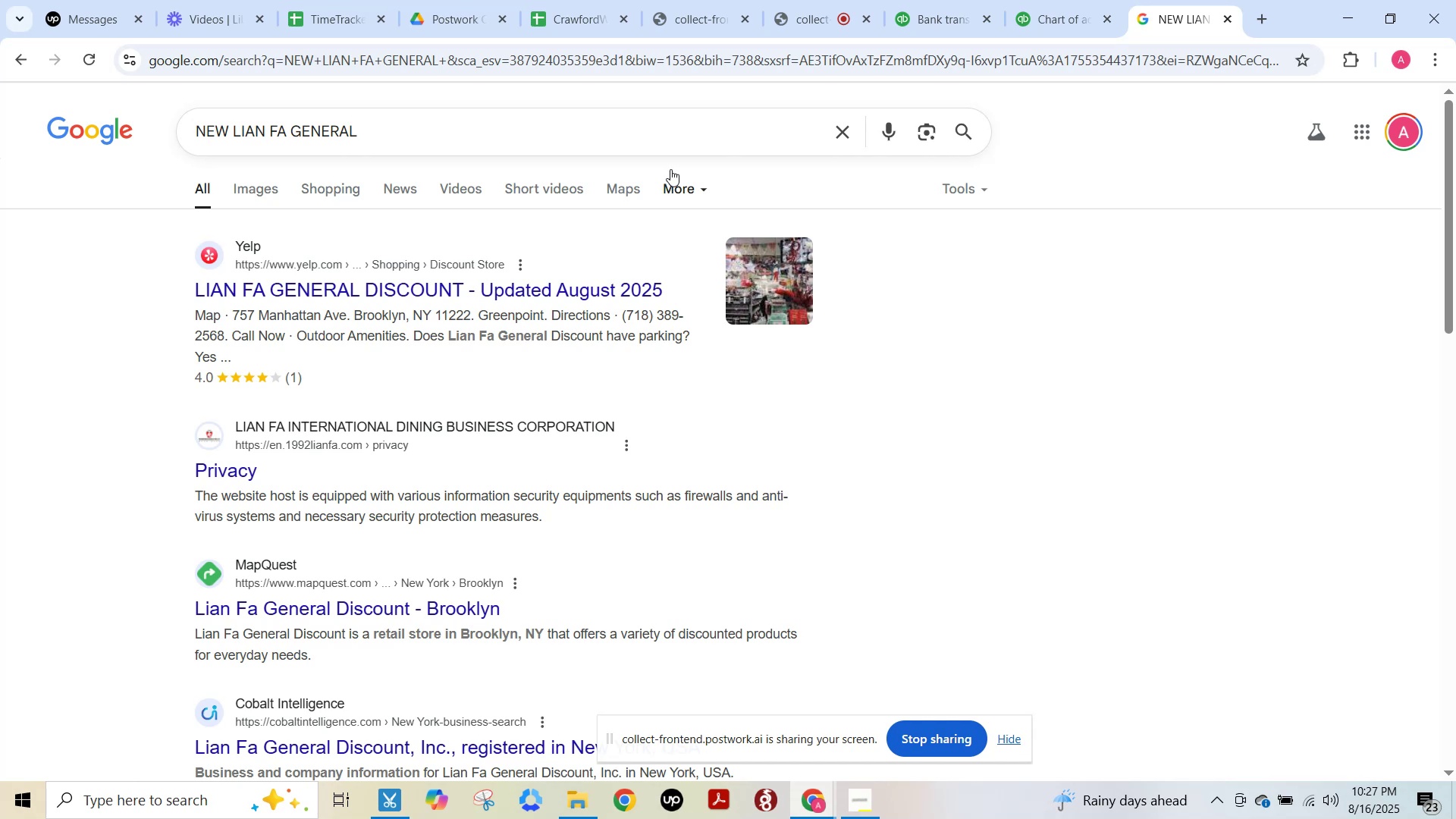 
left_click([1072, 17])
 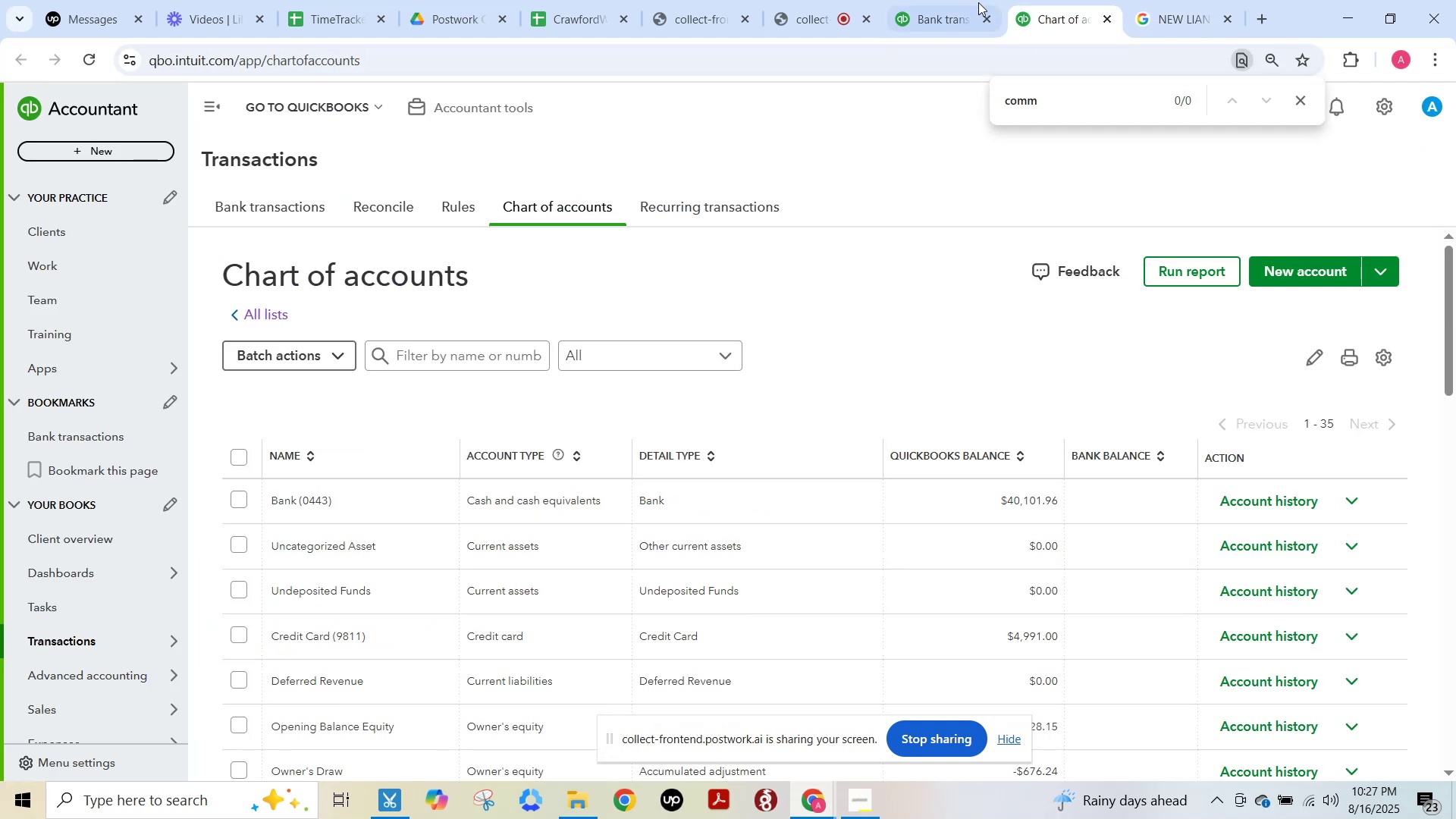 
left_click([942, 2])
 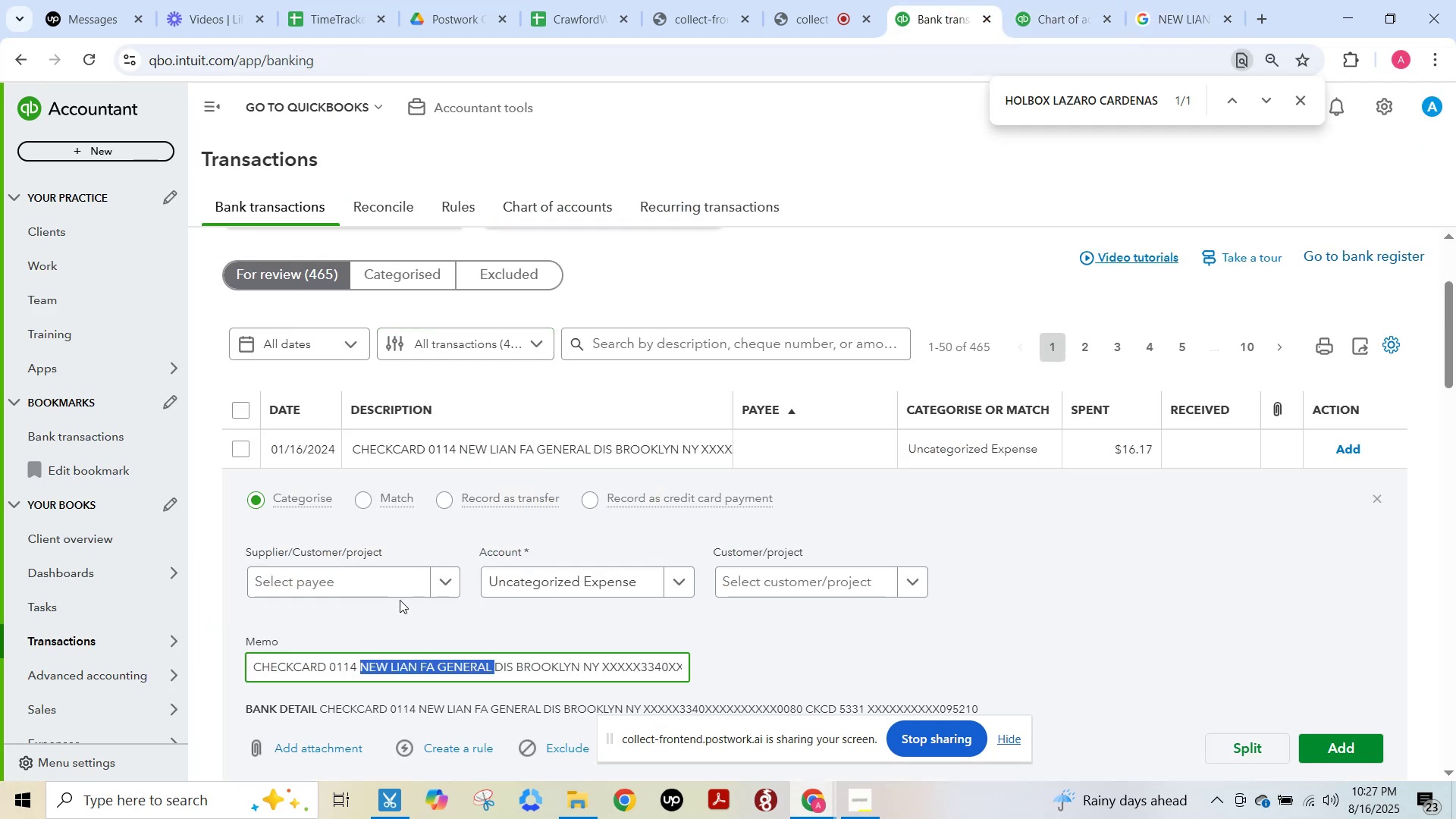 
left_click([404, 582])
 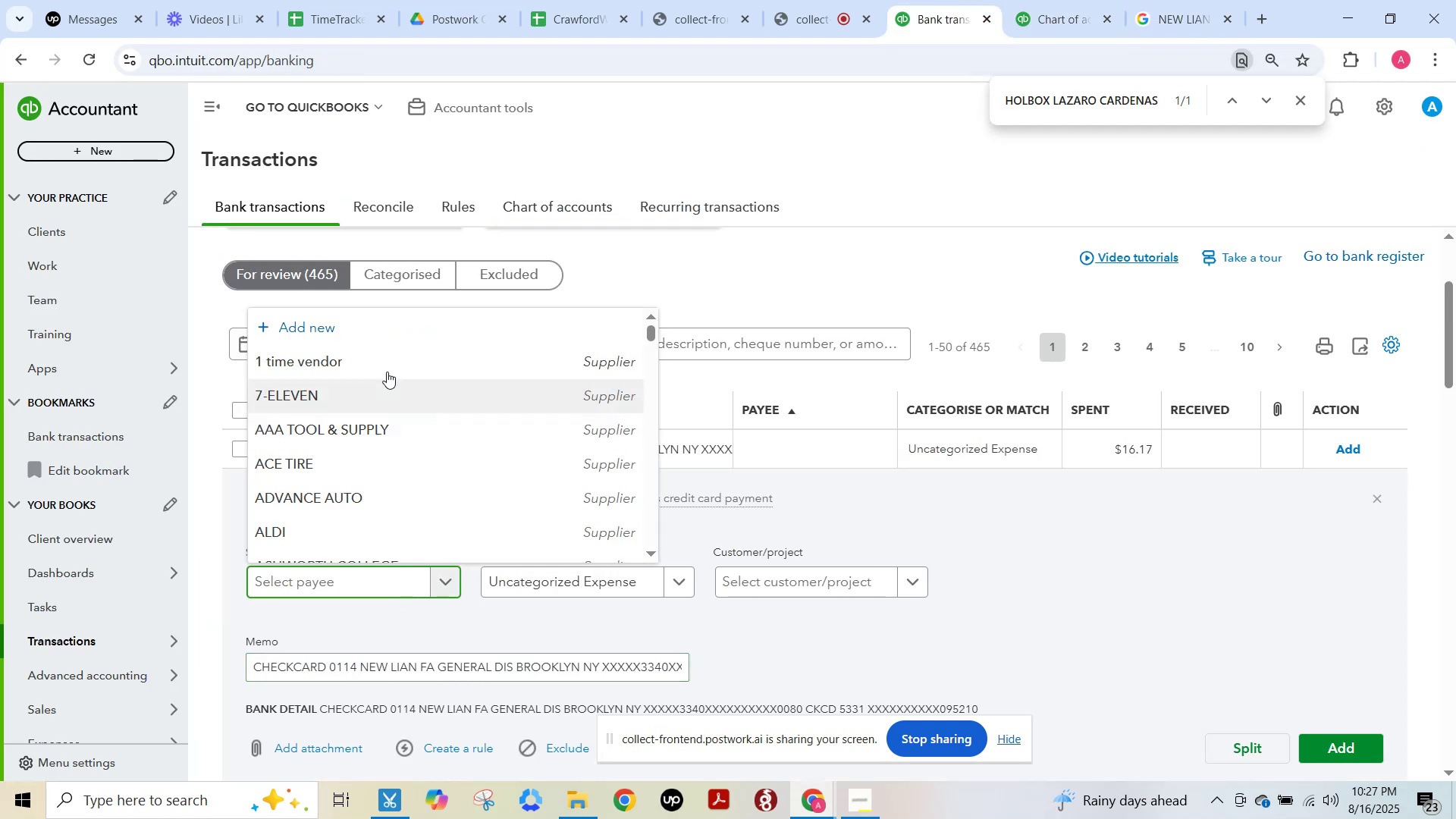 
left_click([384, 368])
 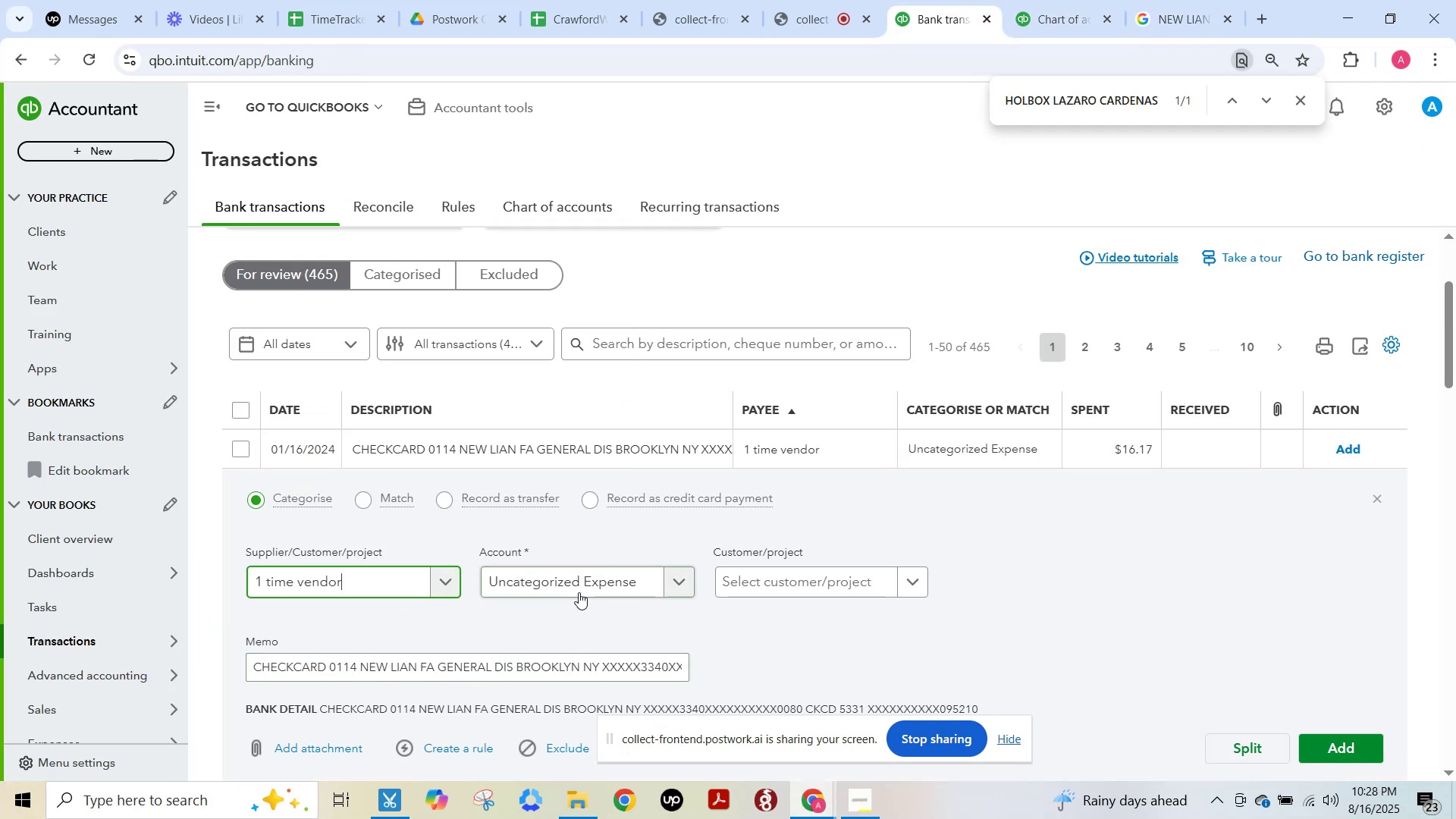 
left_click([579, 583])
 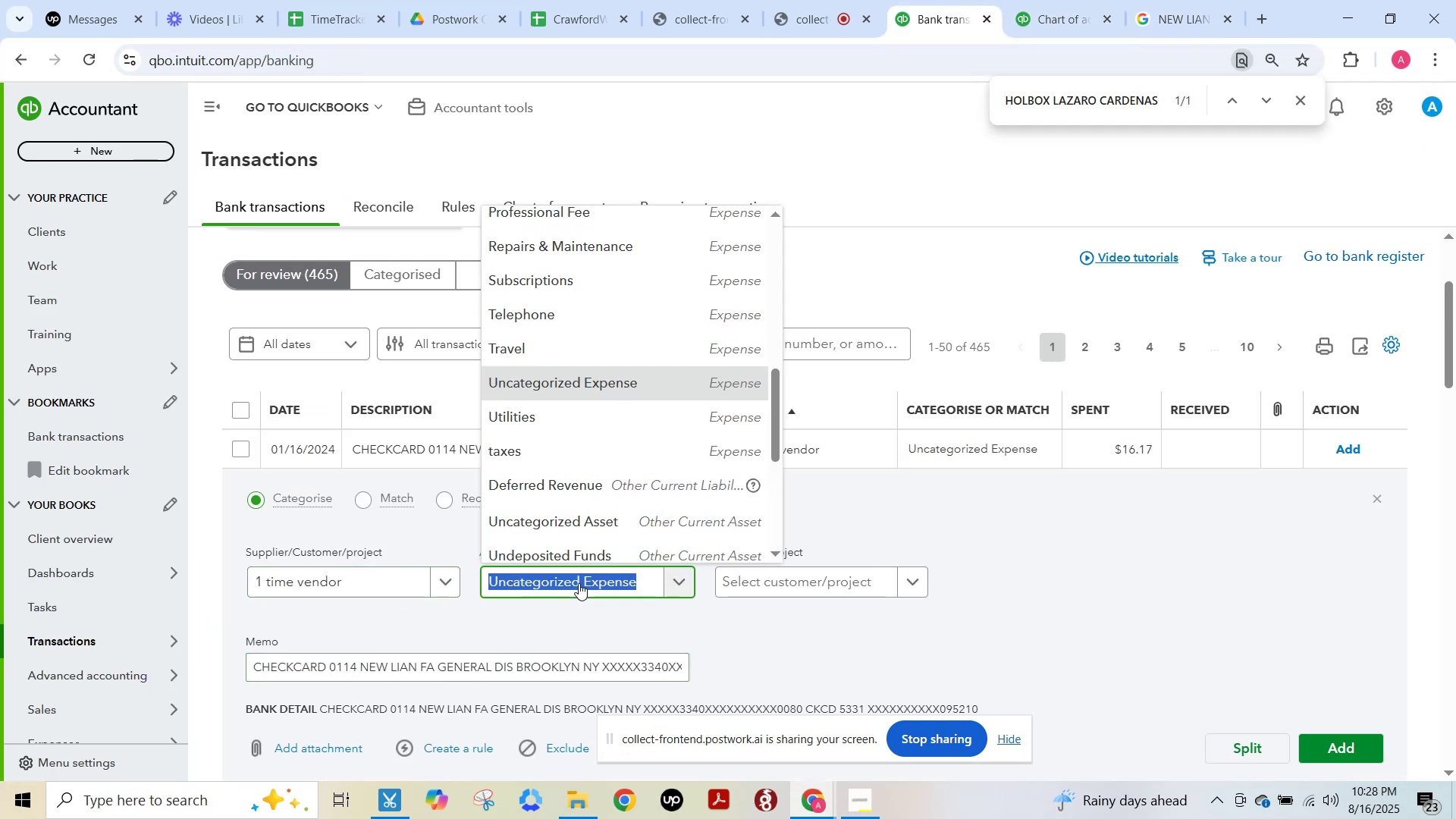 
type(cra)
 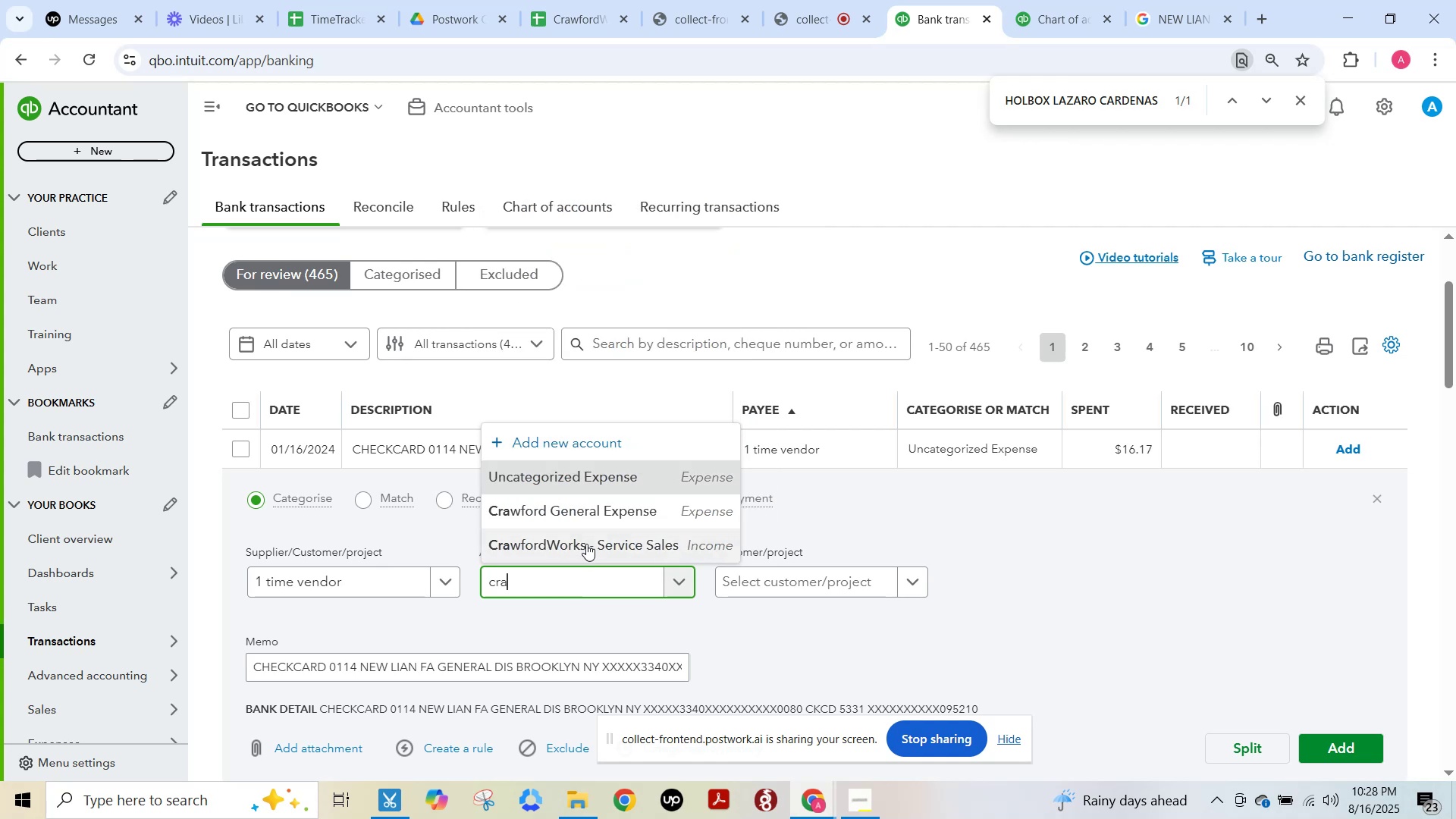 
left_click([595, 513])
 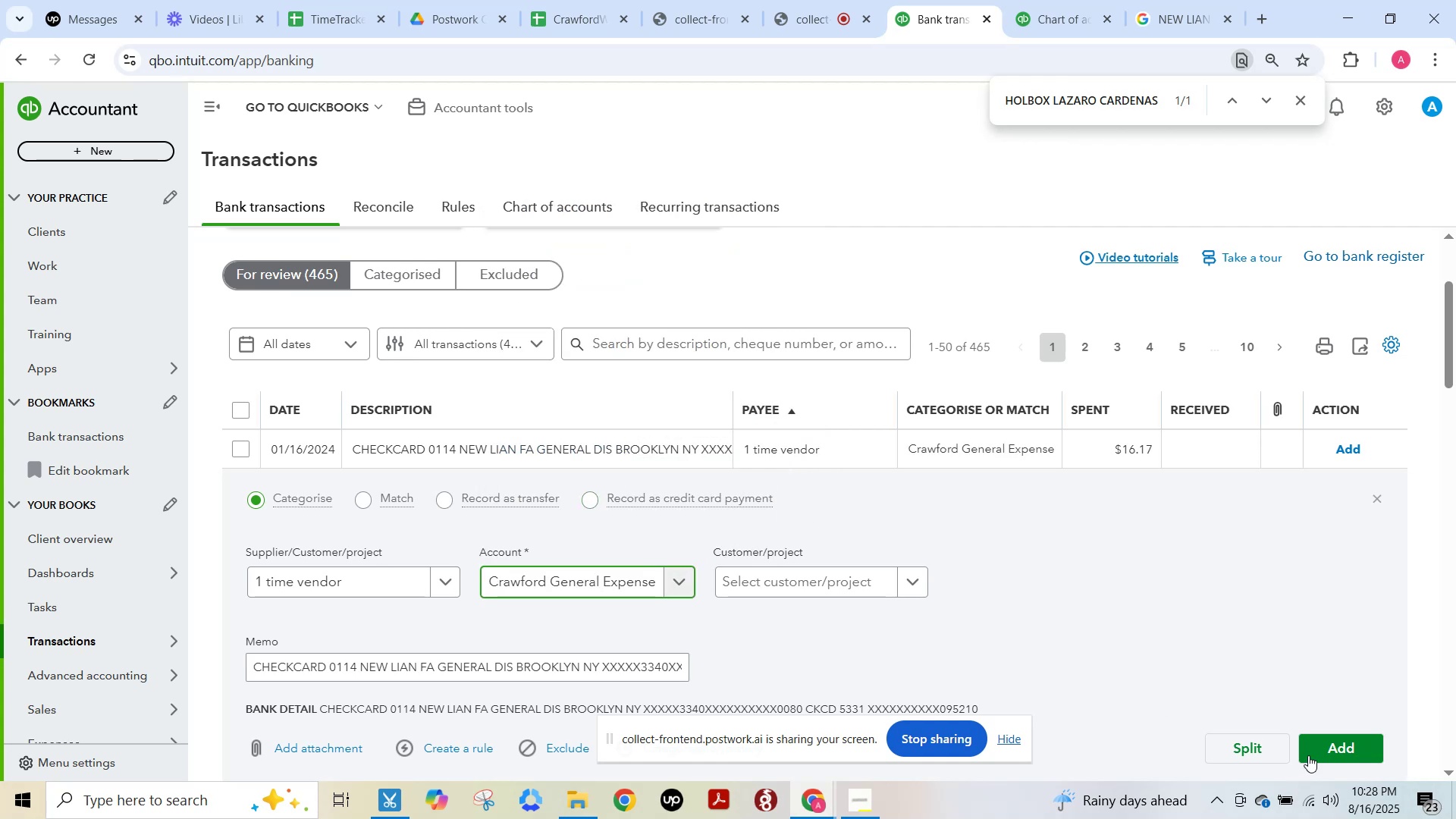 
left_click([1323, 749])
 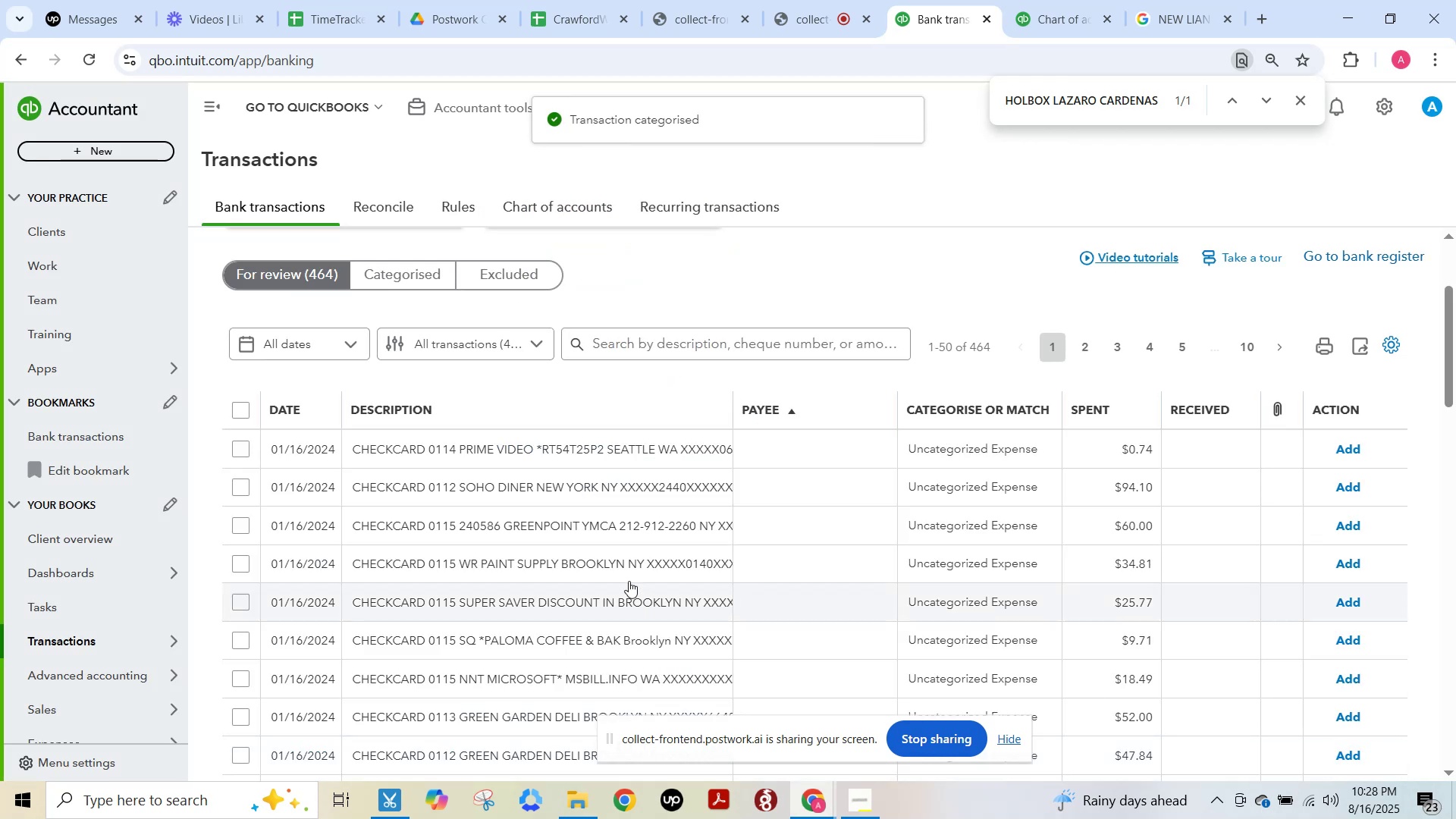 
left_click([578, 454])
 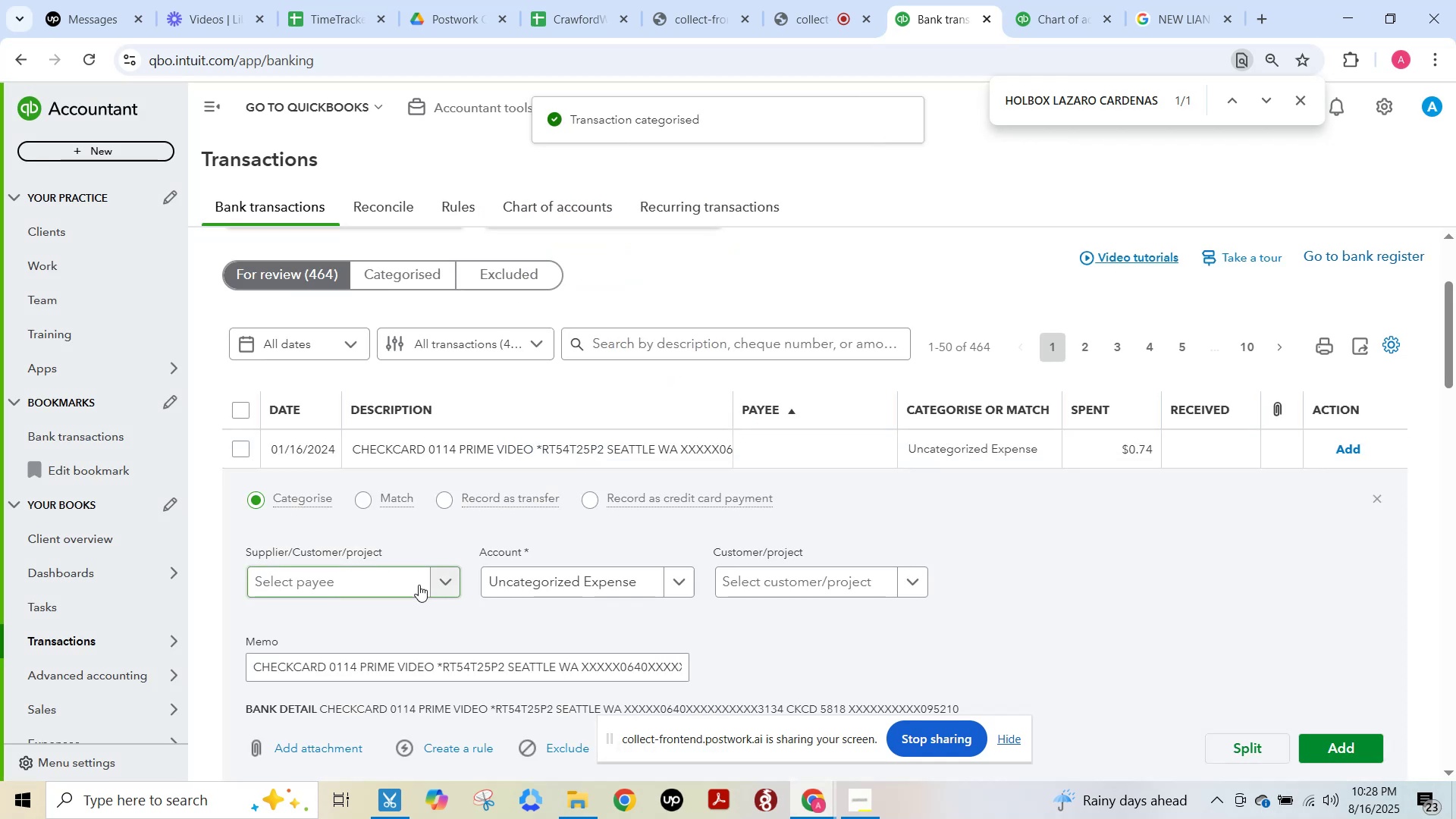 
left_click([407, 582])
 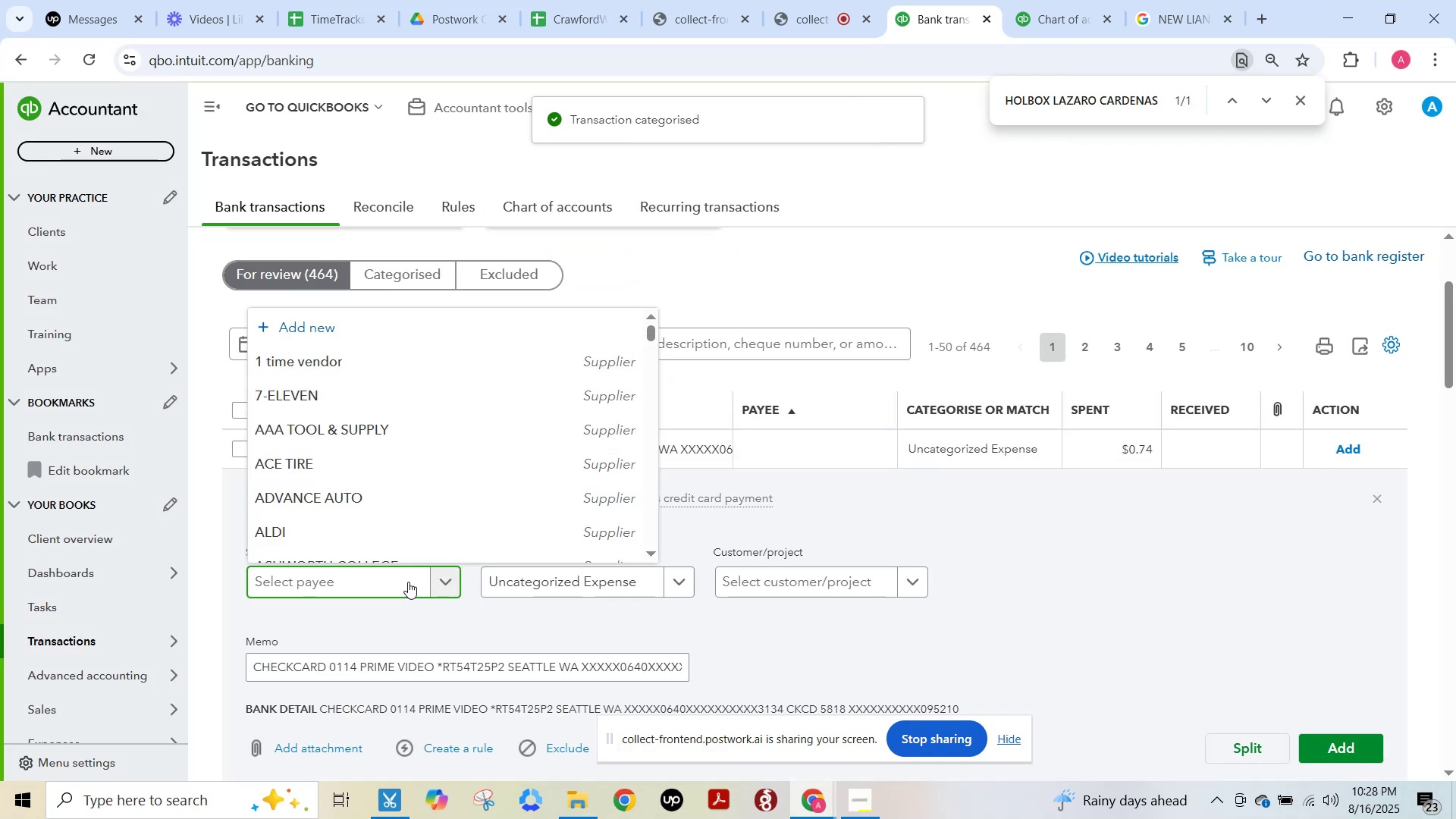 
type(Prime Video)
 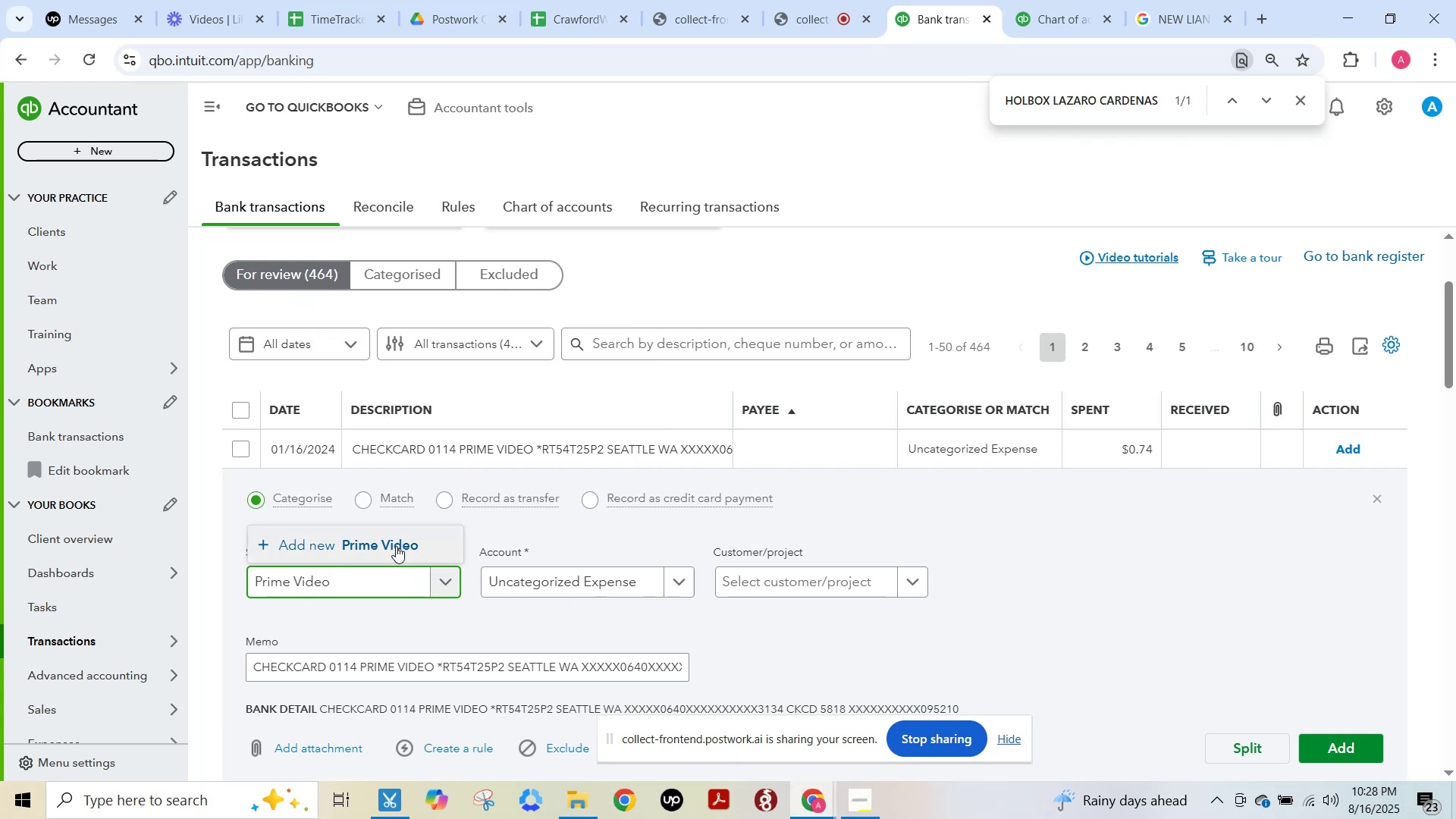 
left_click([394, 544])
 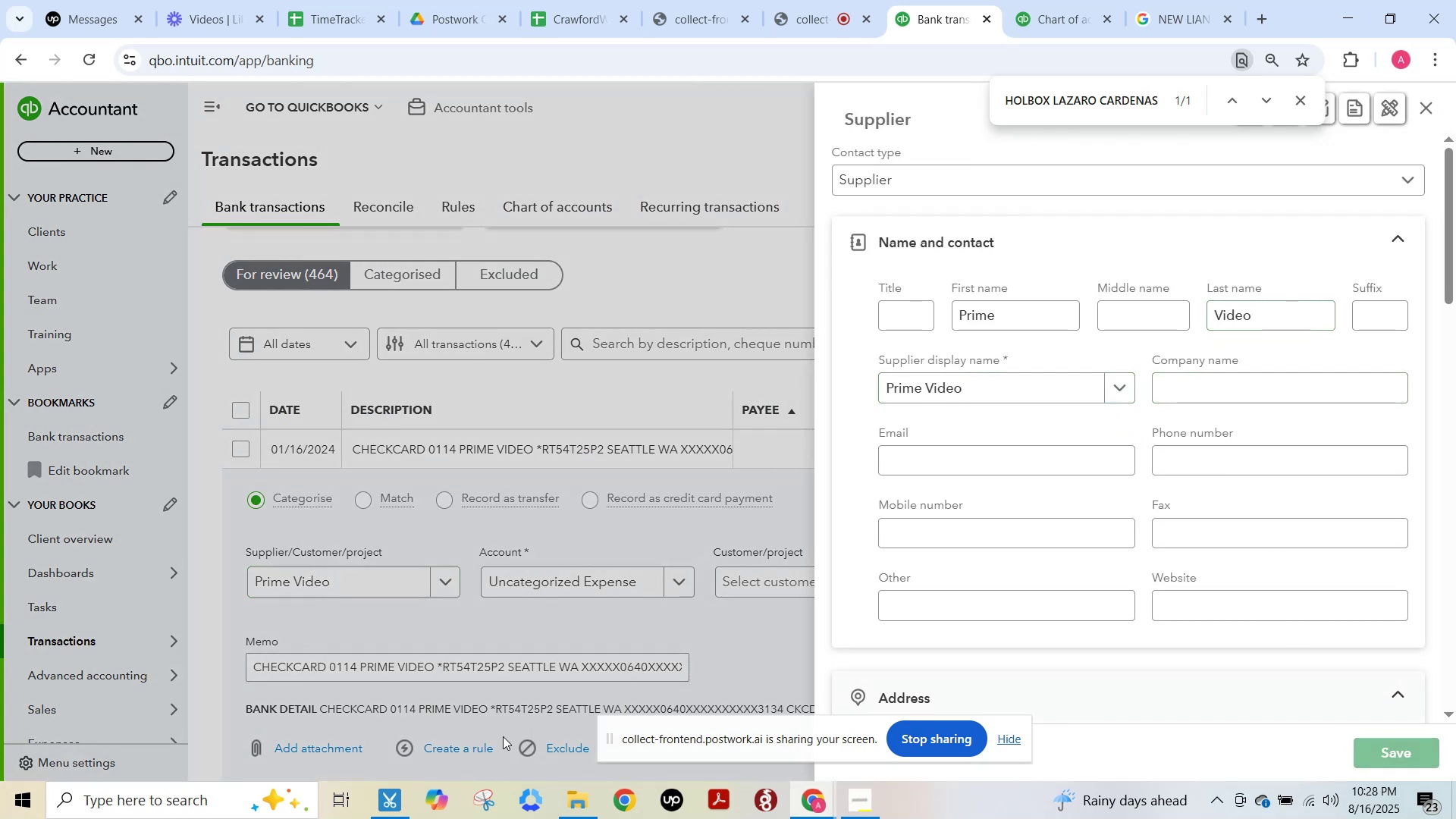 
left_click([516, 671])
 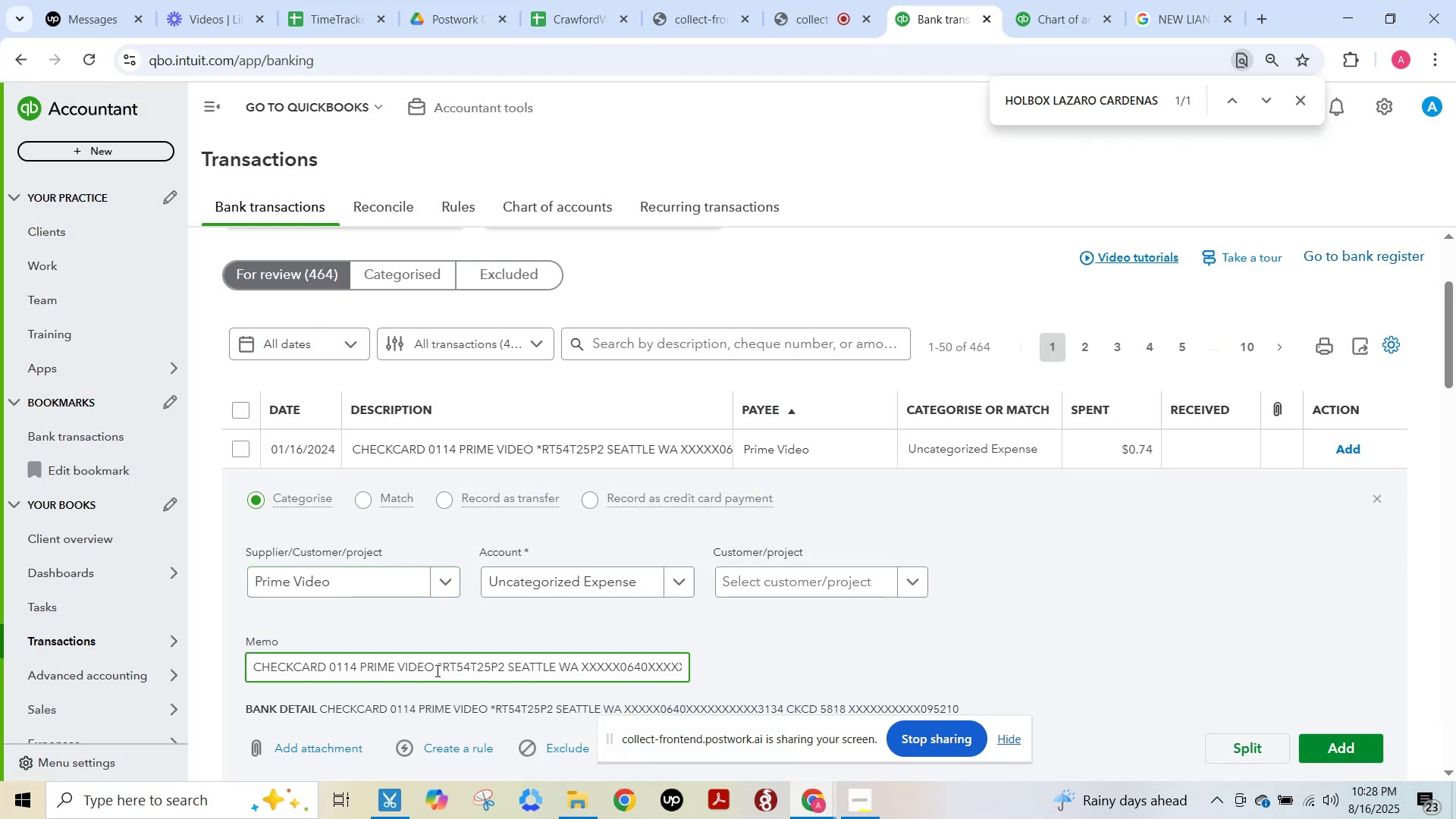 
left_click_drag(start_coordinate=[435, 667], to_coordinate=[360, 664])
 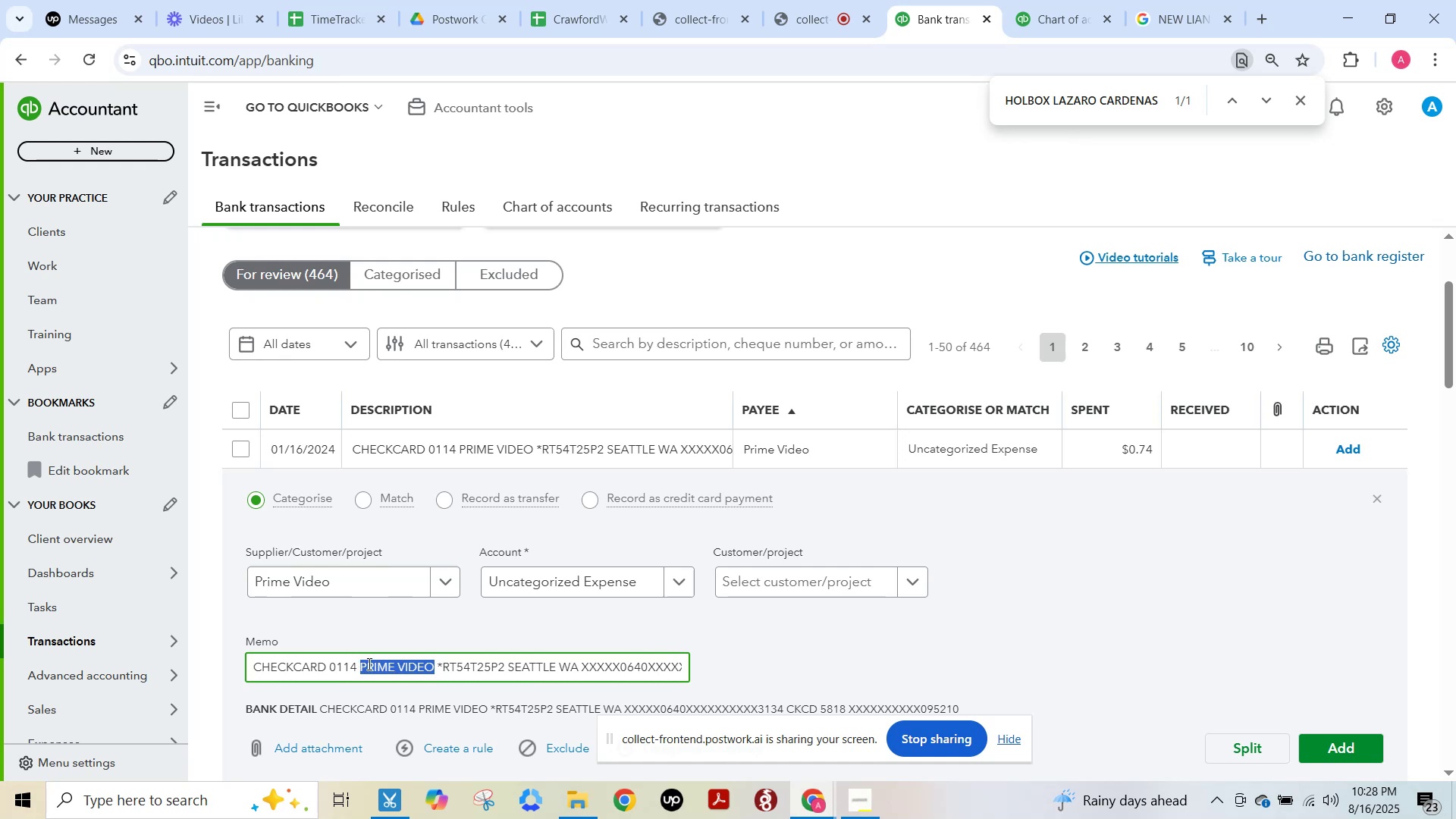 
key(Control+C)
 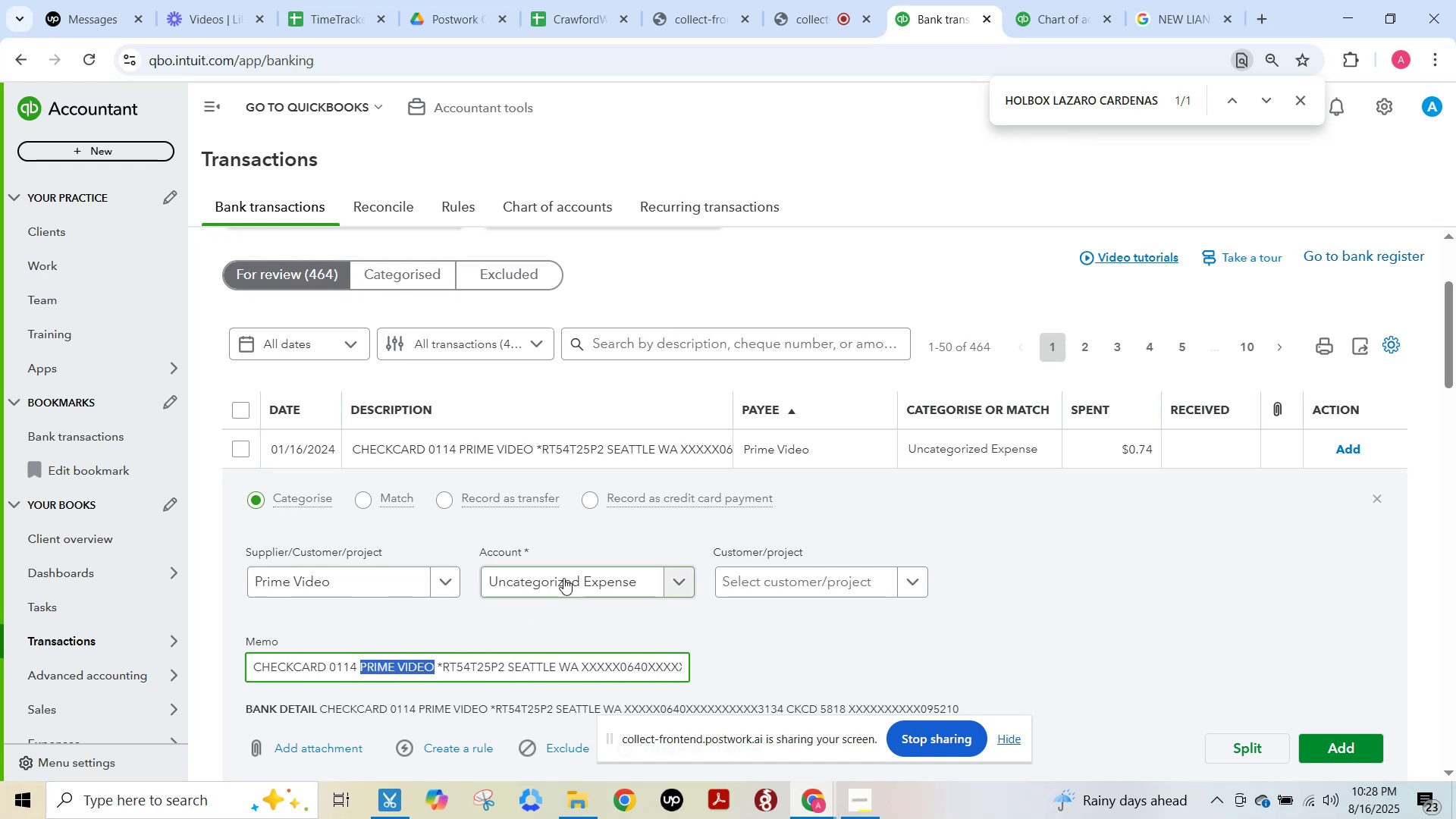 
left_click([563, 578])
 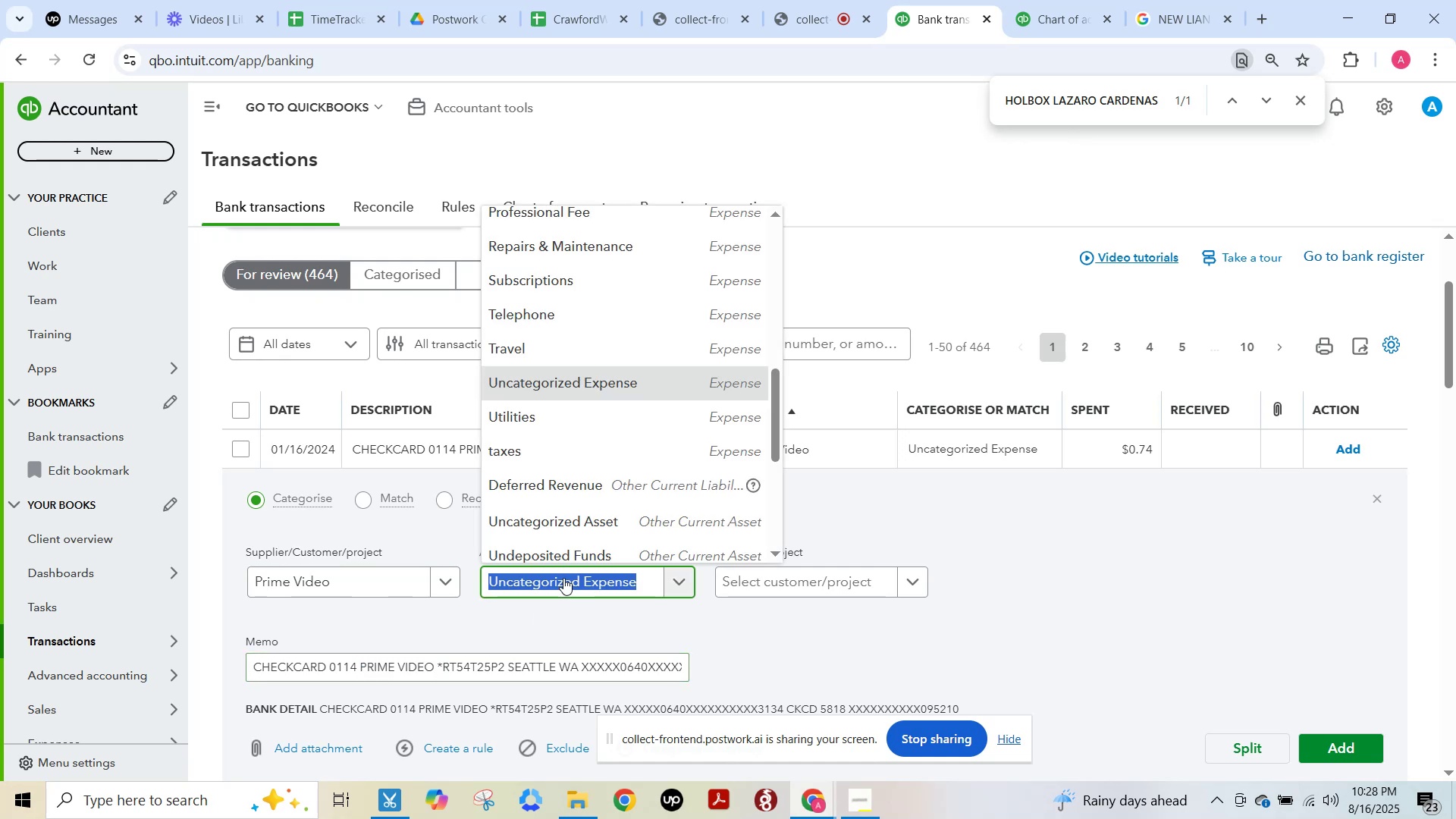 
type(subs)
 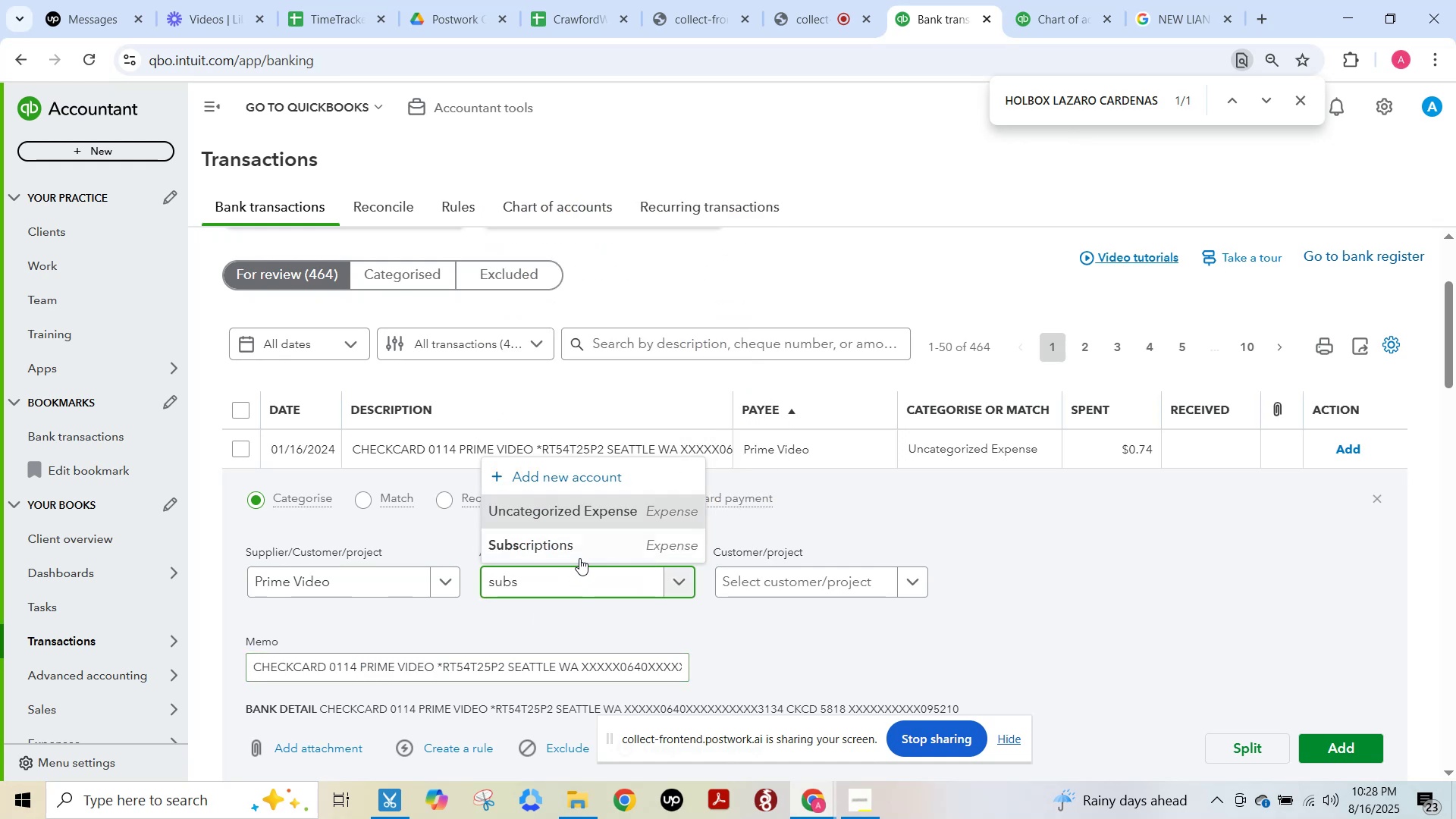 
left_click([583, 546])
 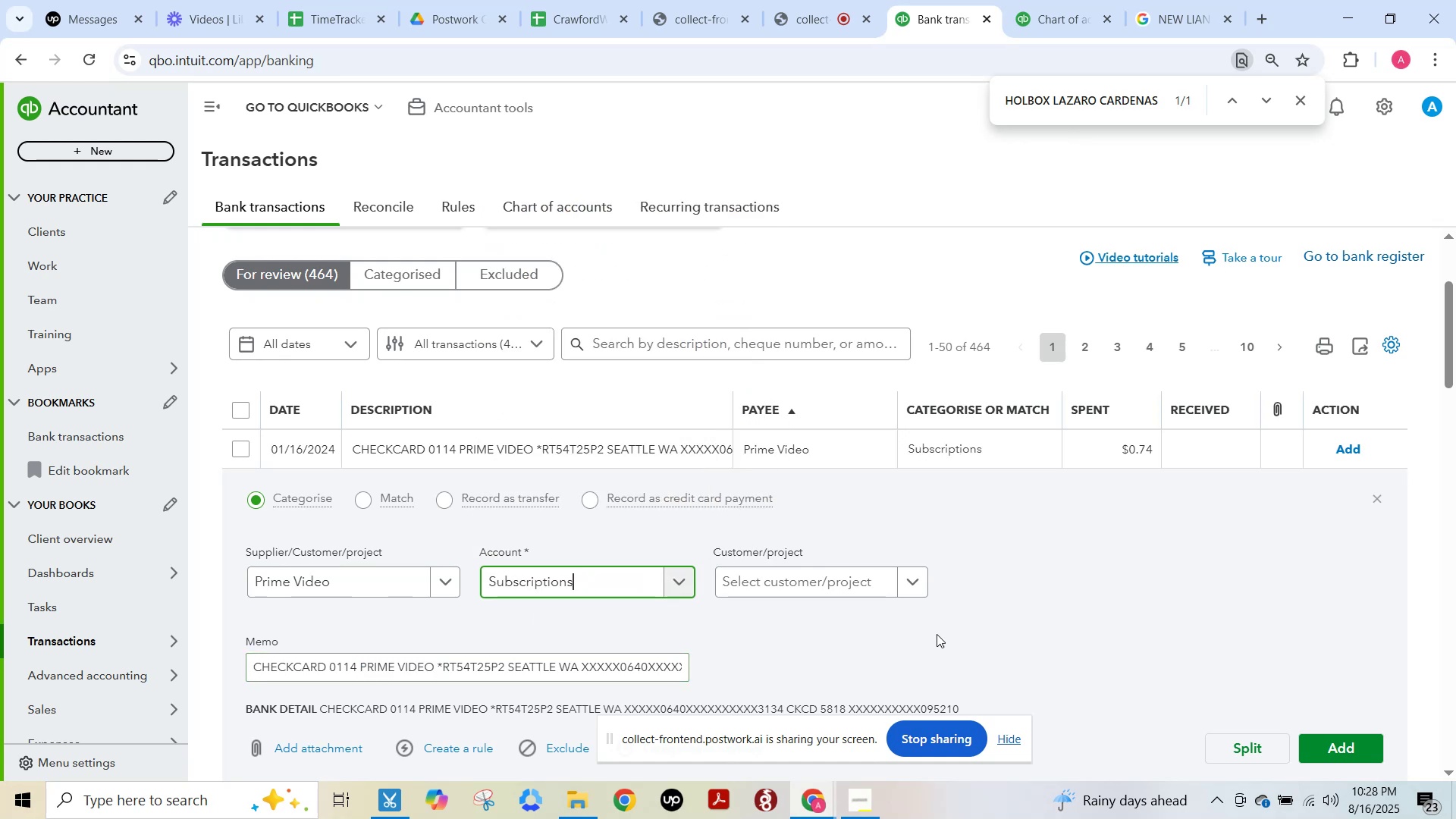 
scroll: coordinate [833, 600], scroll_direction: down, amount: 2.0
 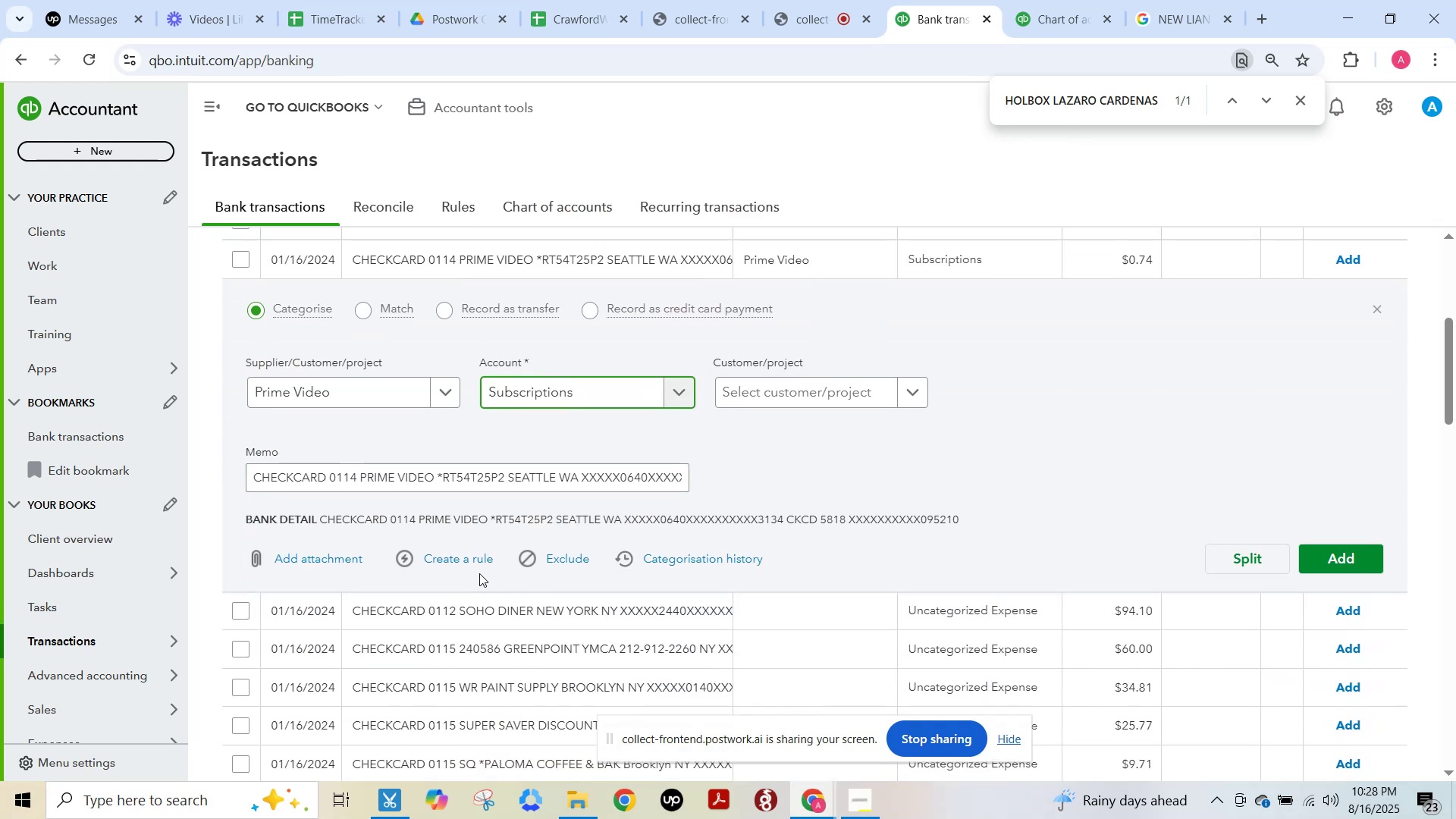 
left_click([470, 563])
 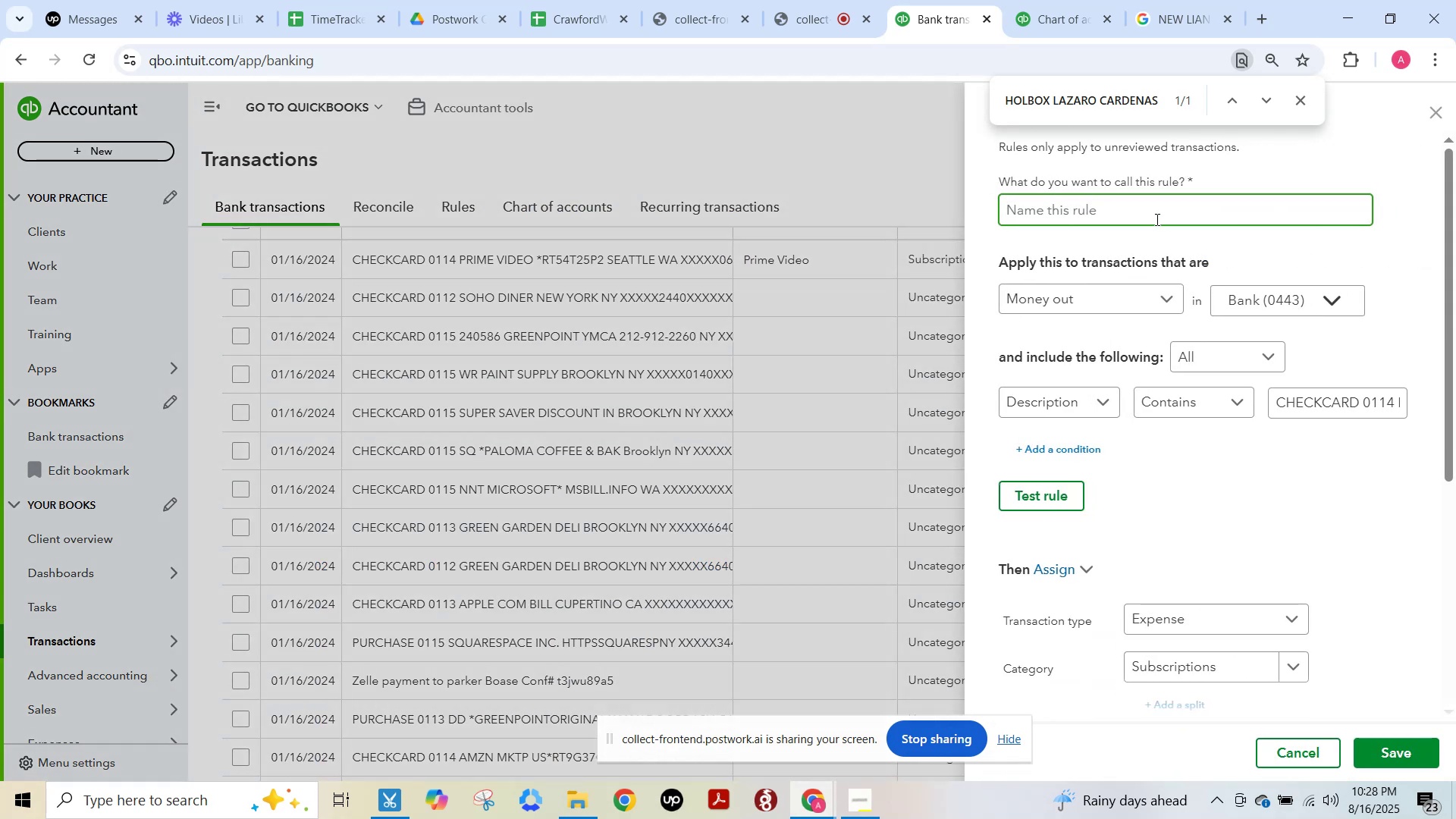 
left_click([1141, 209])
 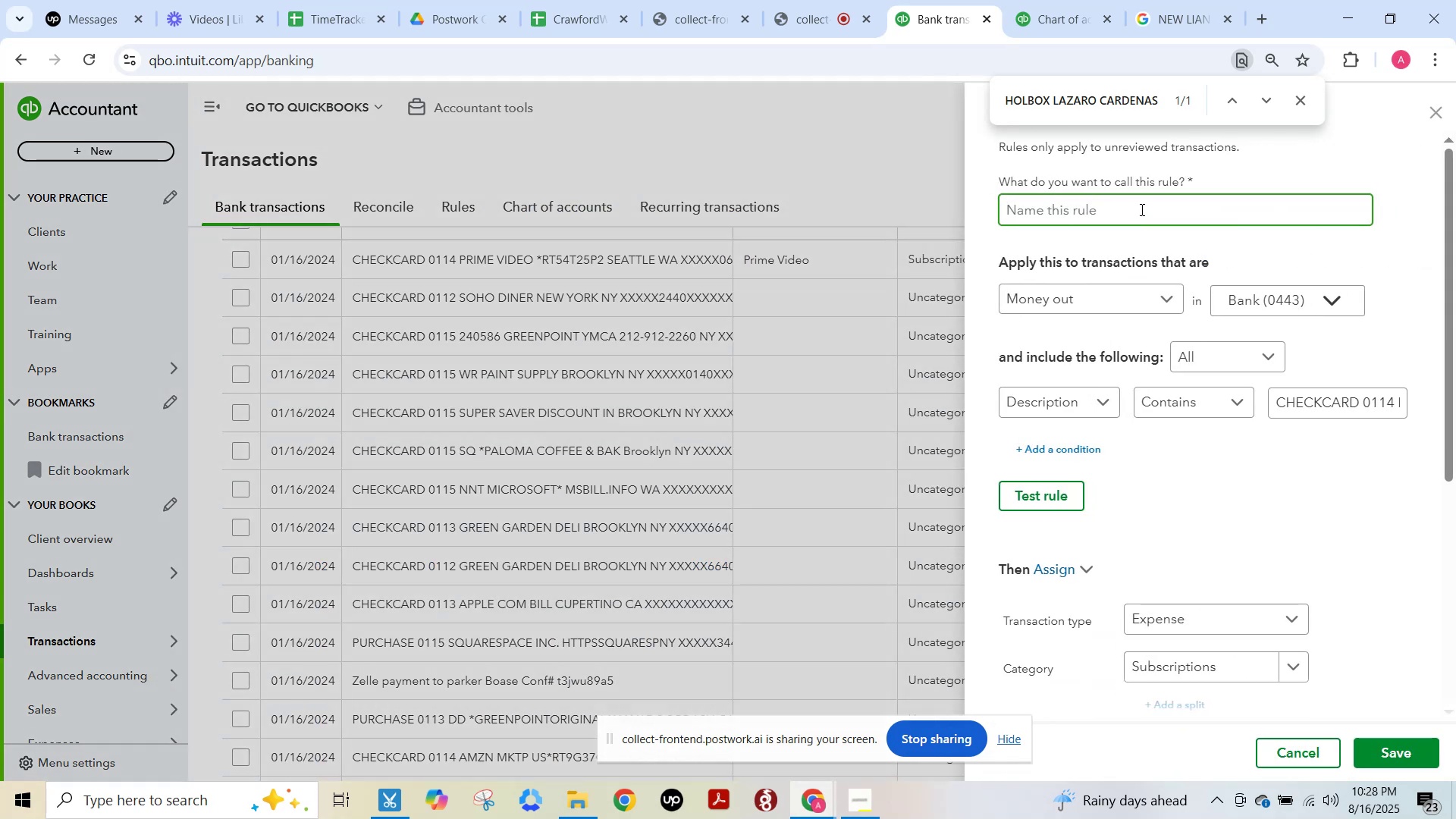 
key(Control+V)
 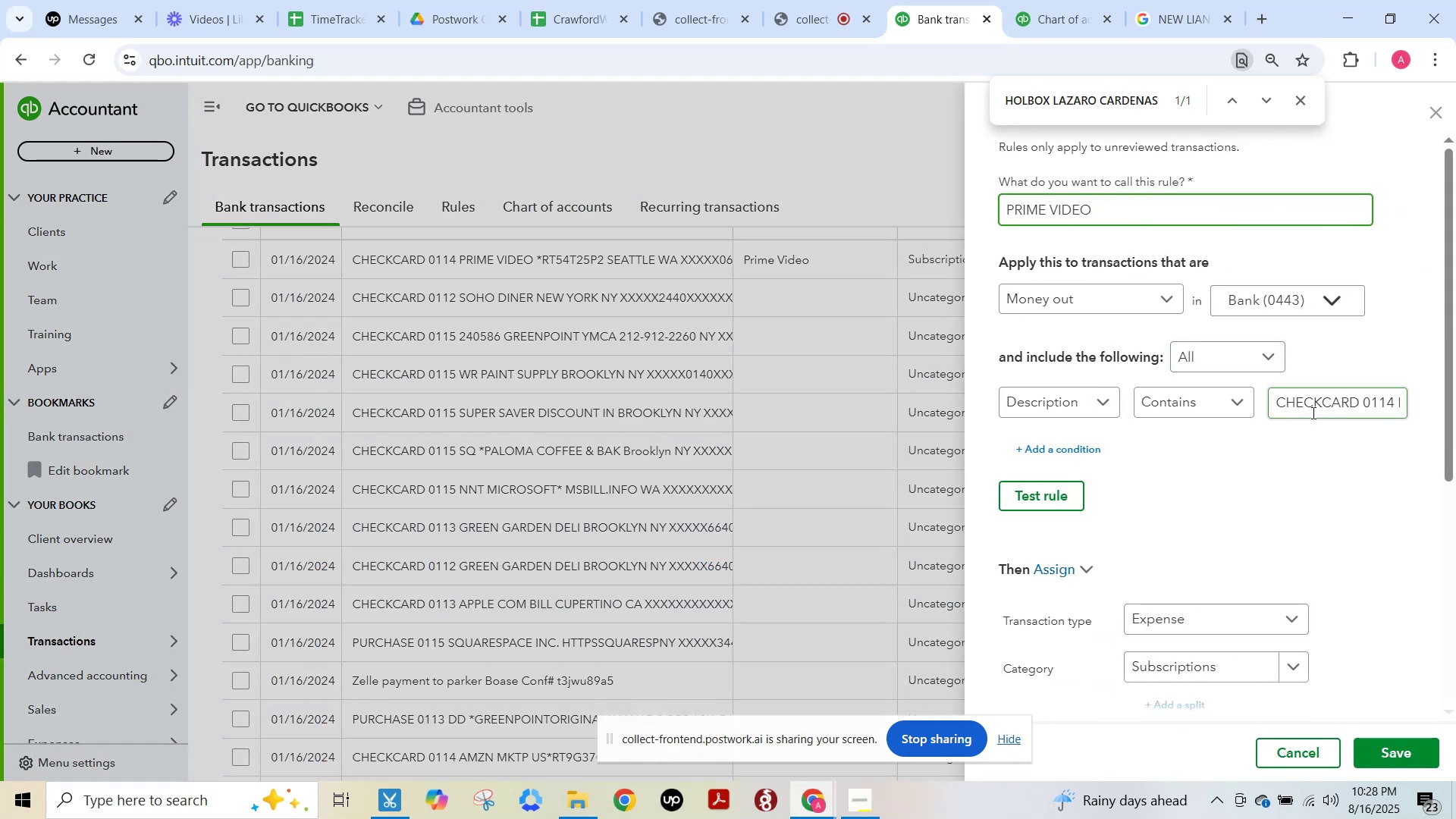 
left_click([1312, 411])
 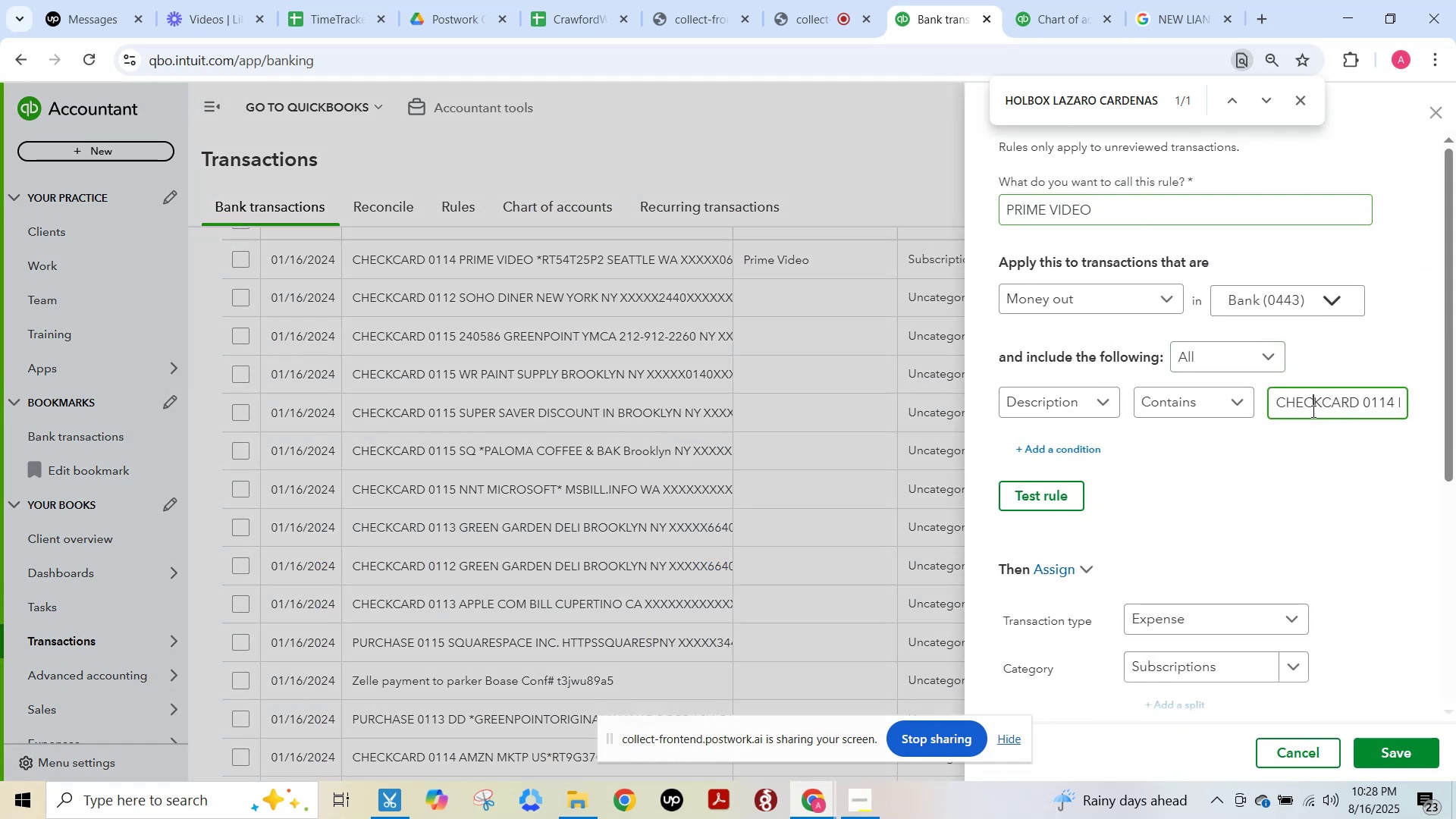 
key(Control+ControlLeft)
 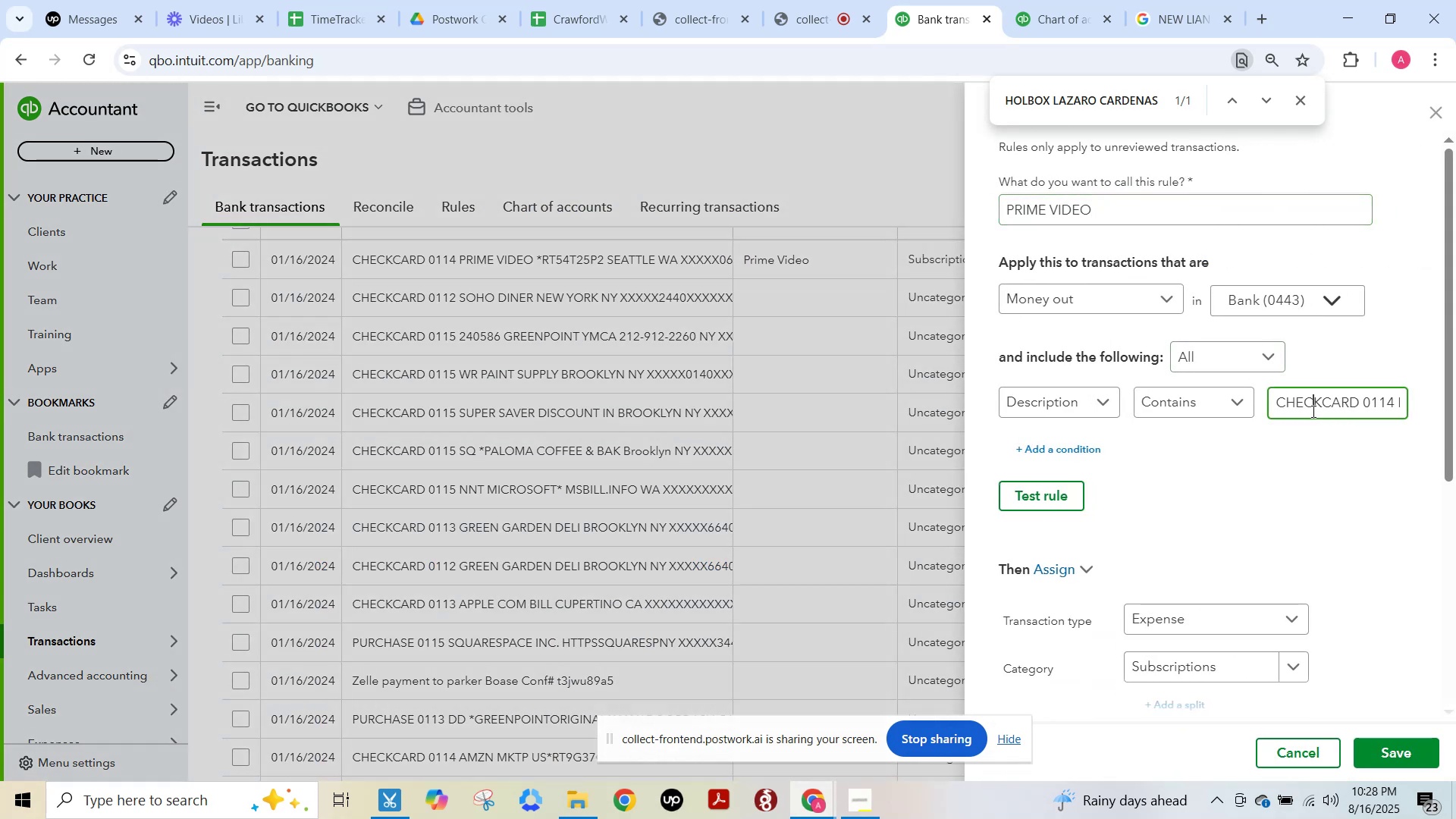 
key(Control+A)
 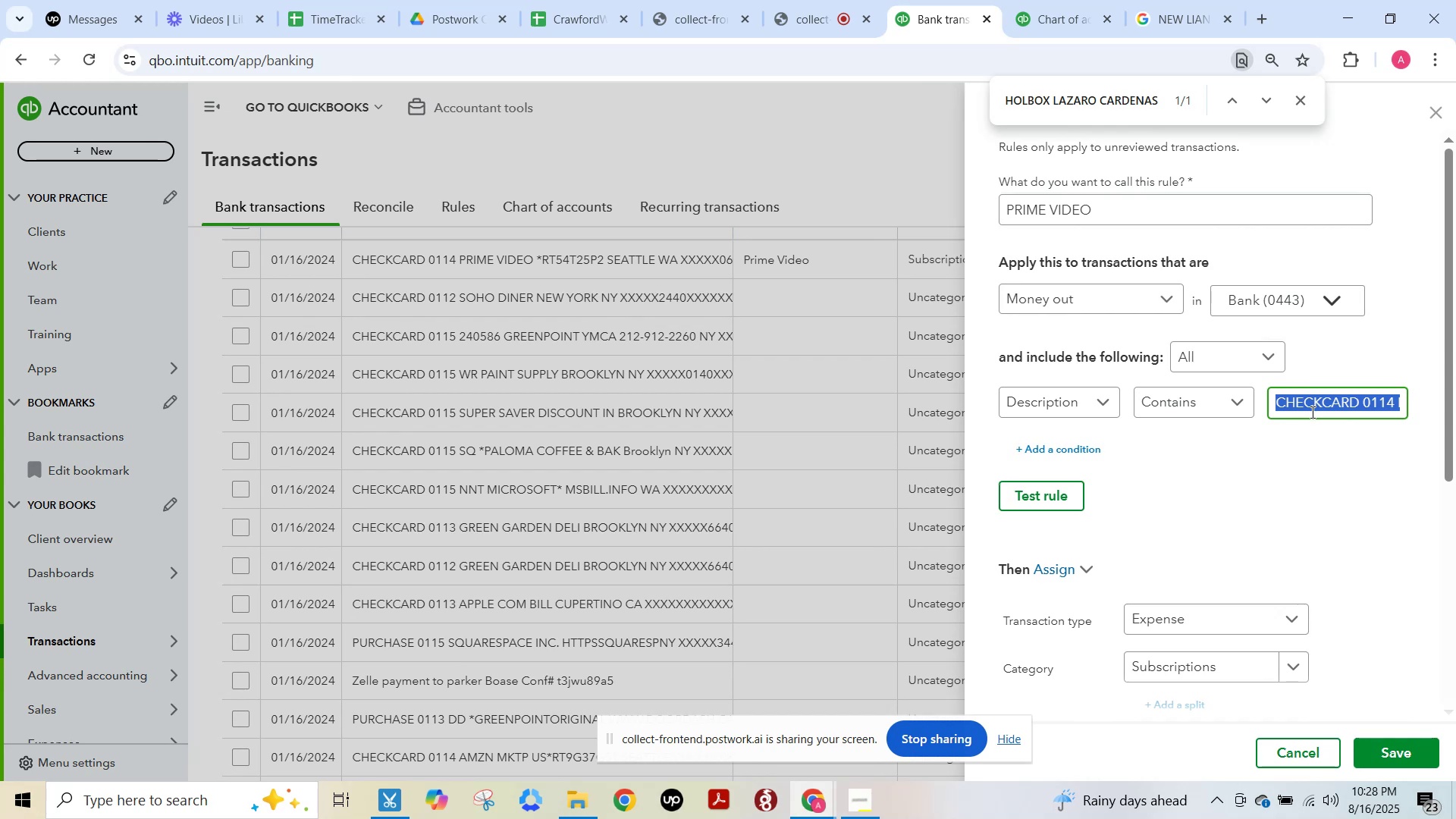 
key(Control+V)
 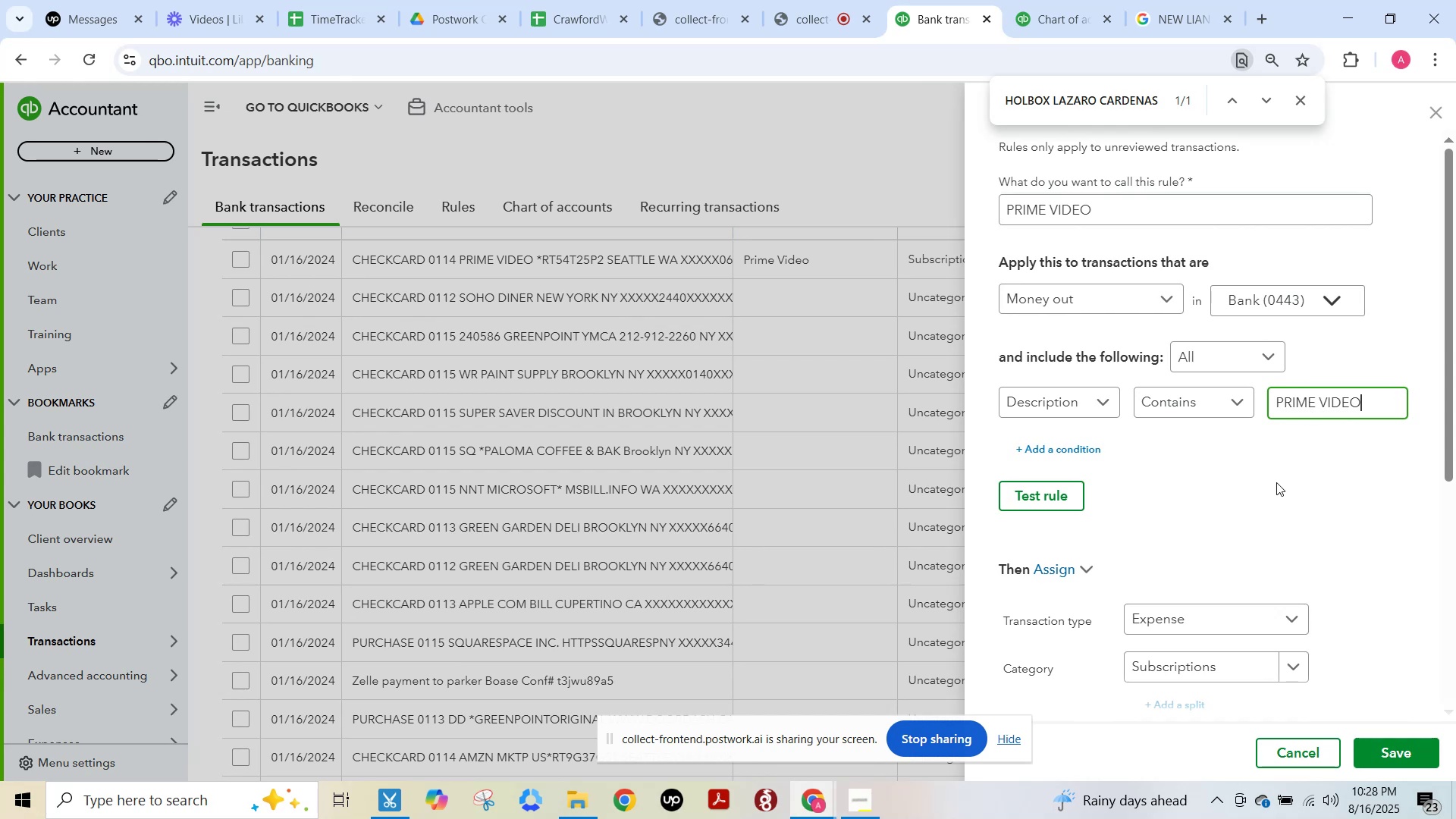 
left_click([1276, 482])
 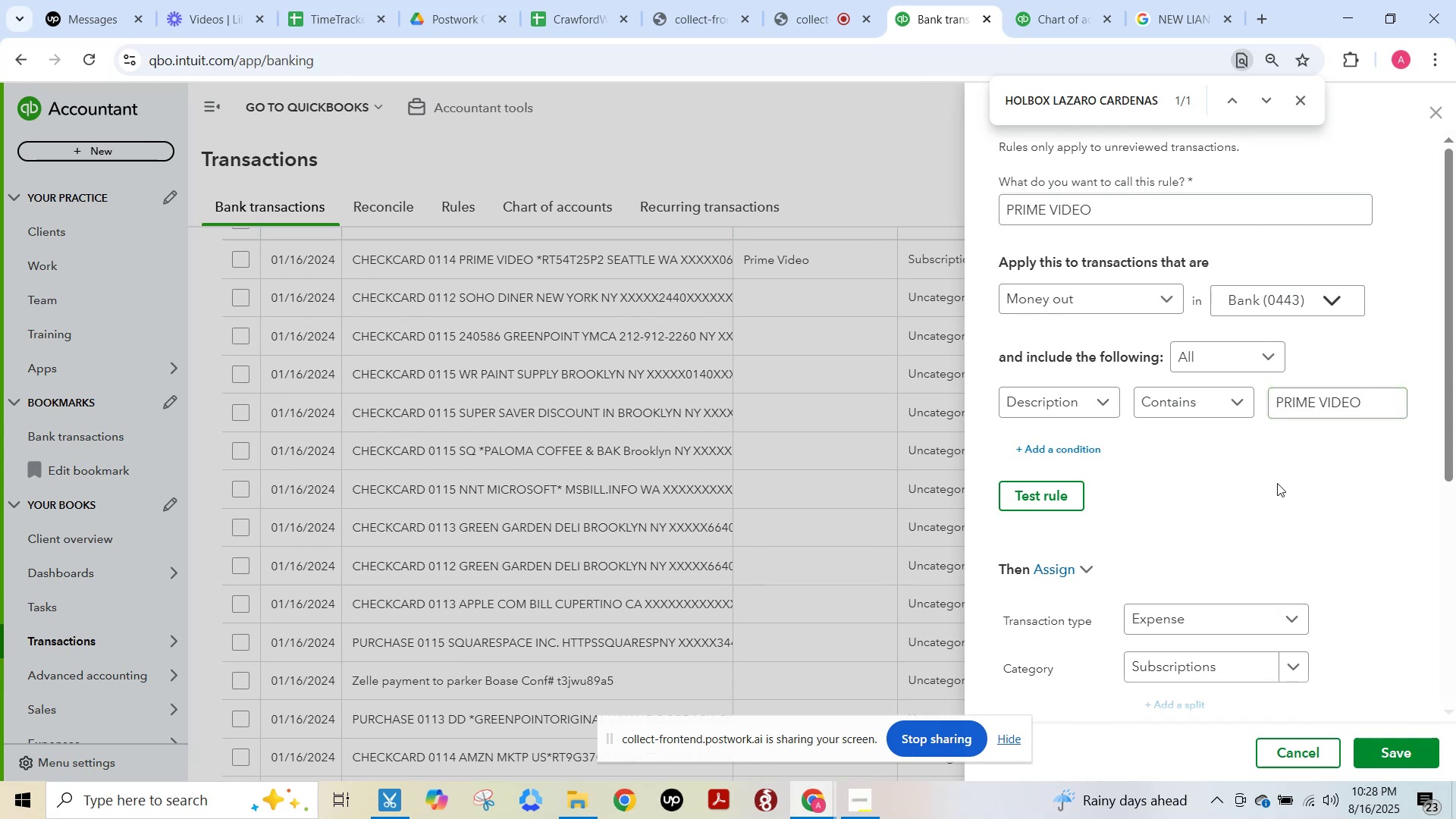 
scroll: coordinate [1400, 550], scroll_direction: down, amount: 10.0
 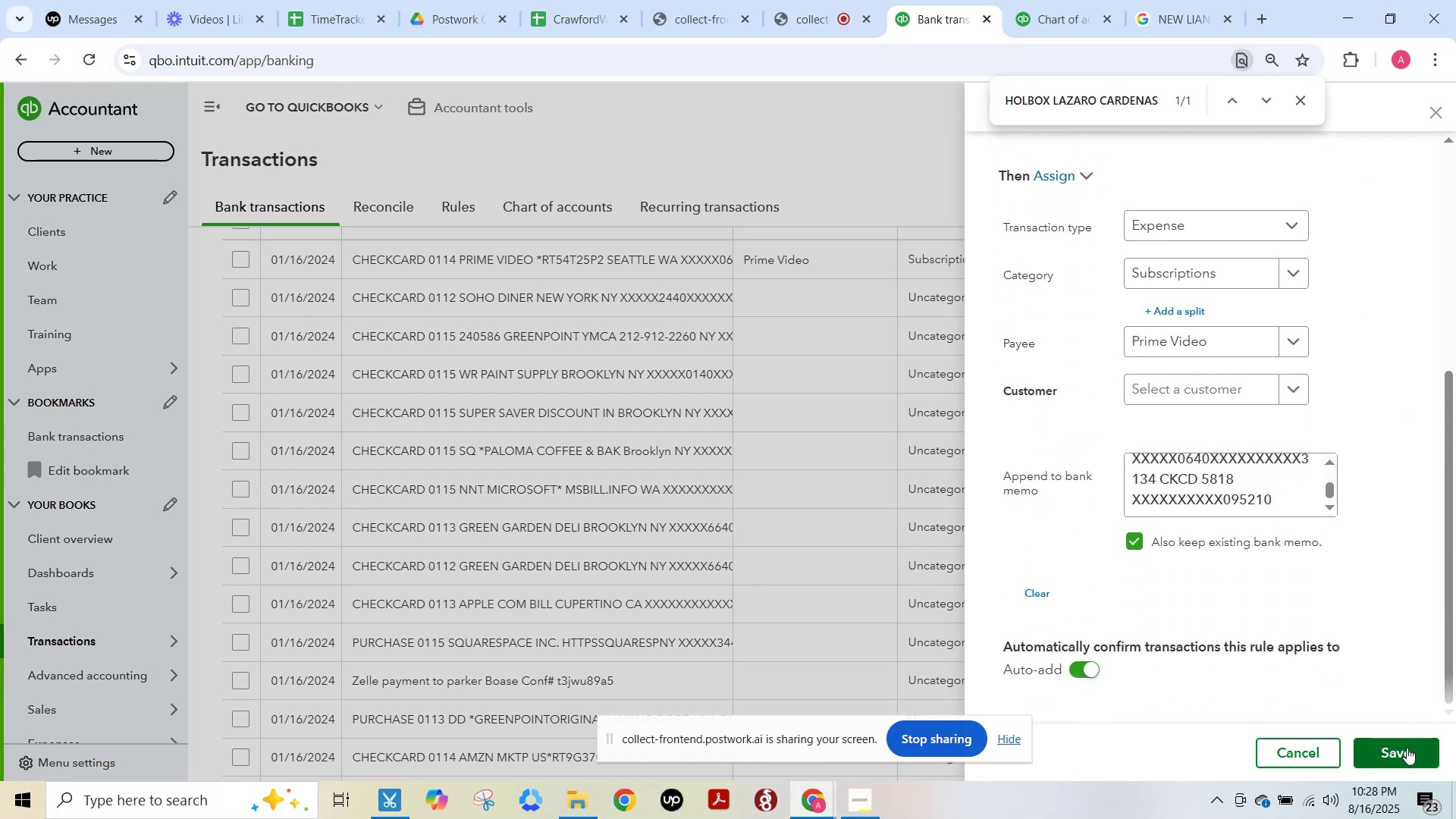 
left_click([1407, 748])
 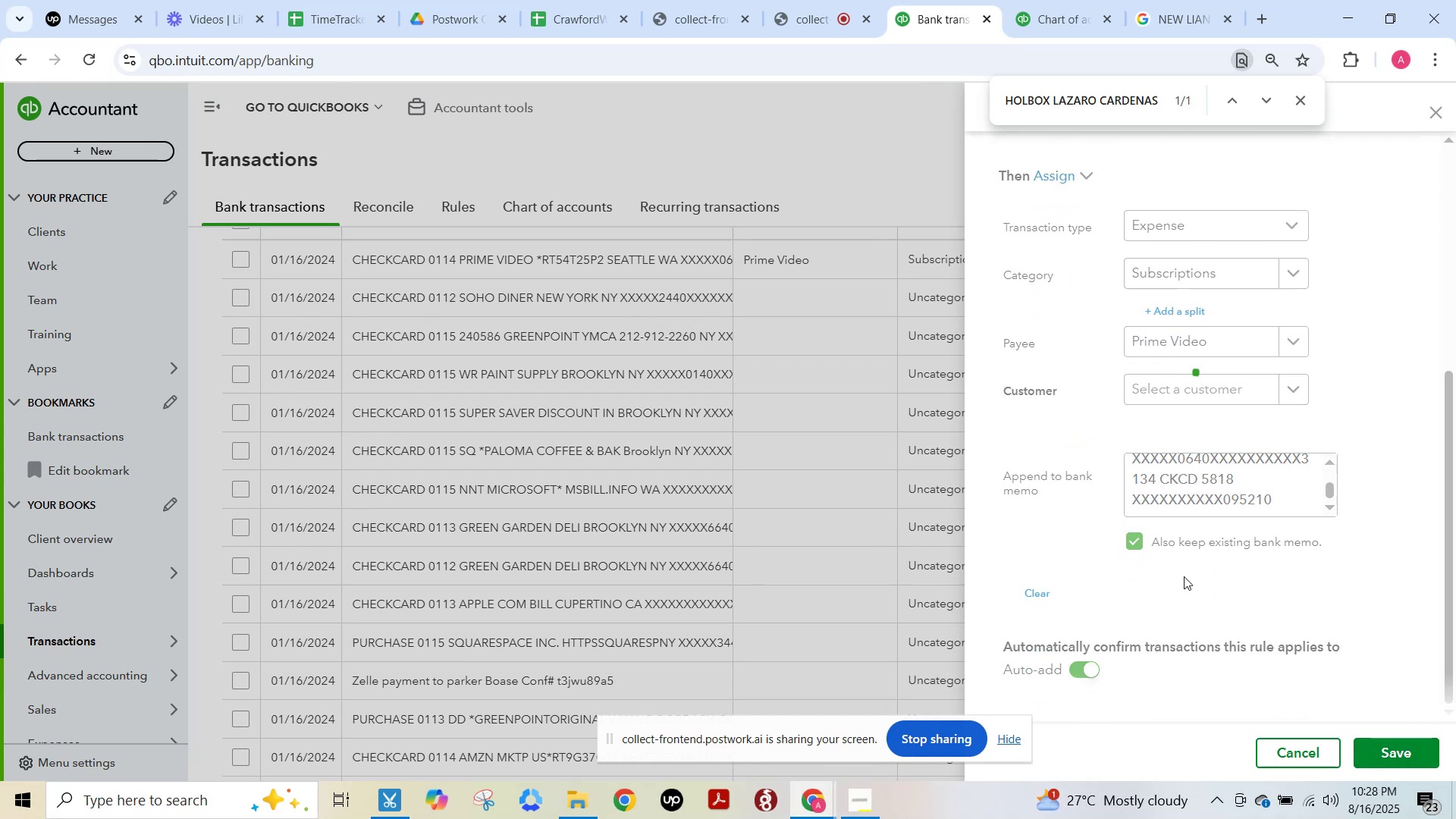 
key(F15)
 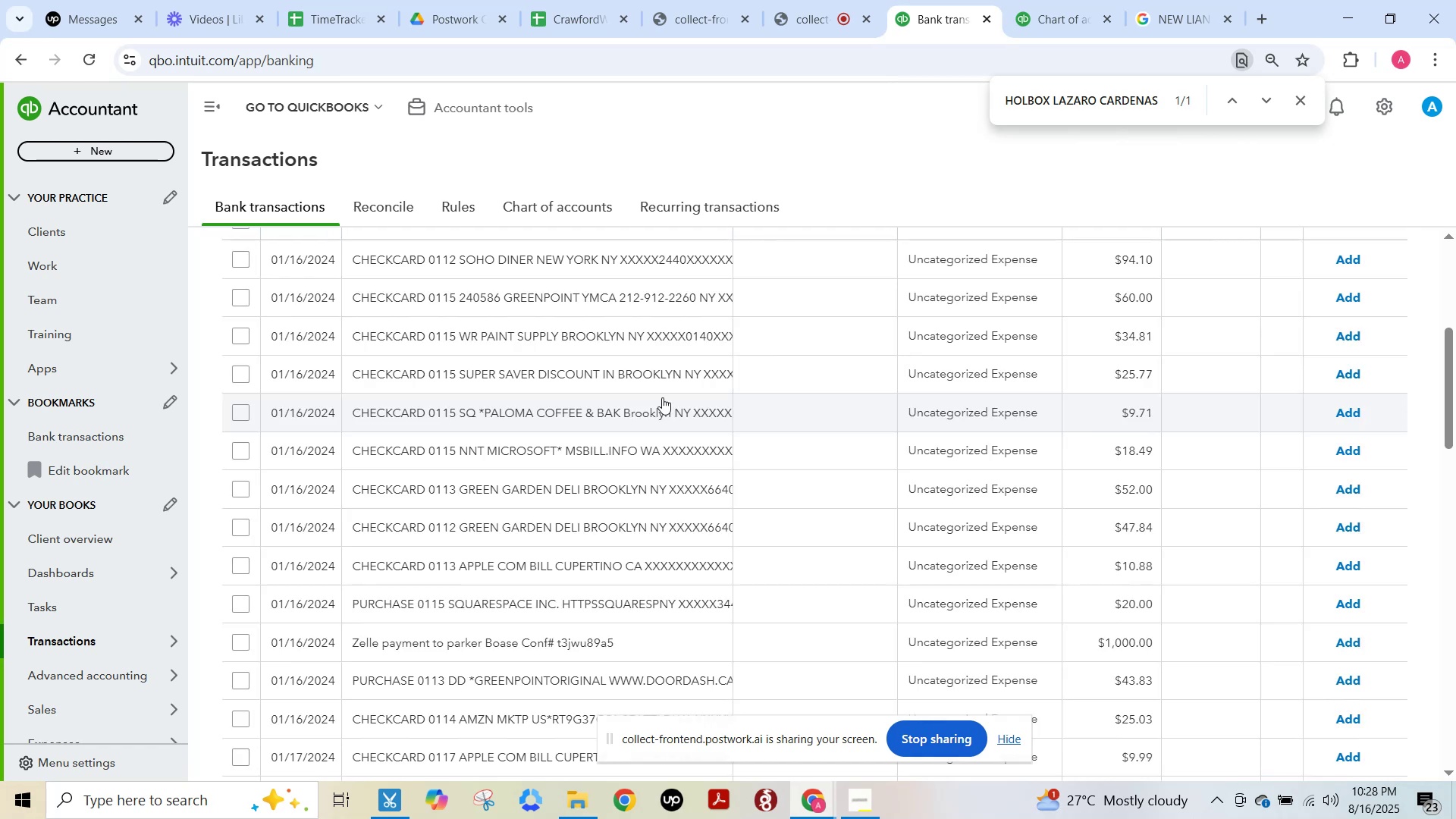 
scroll: coordinate [666, 403], scroll_direction: up, amount: 2.0
 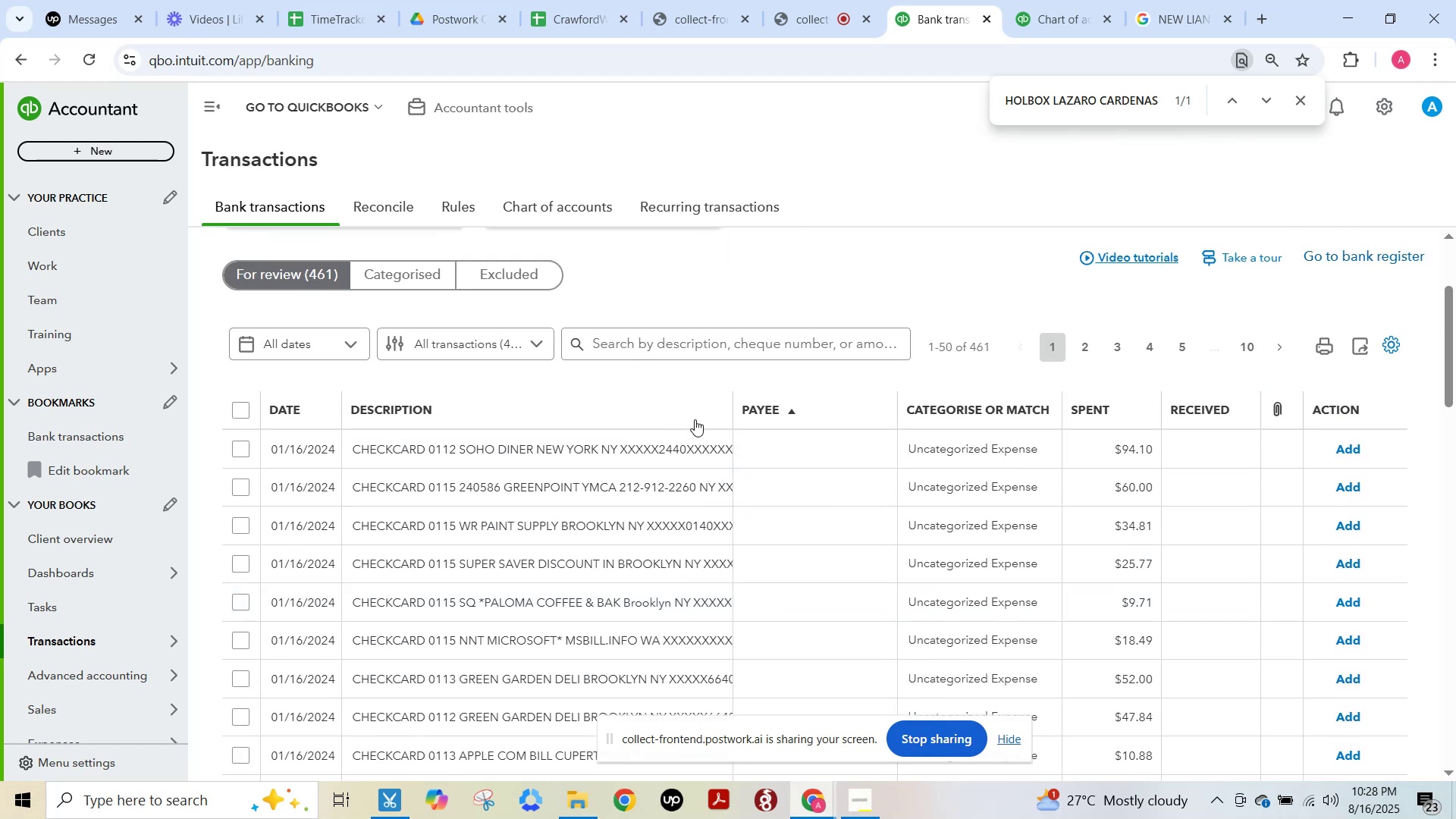 
wait(13.48)
 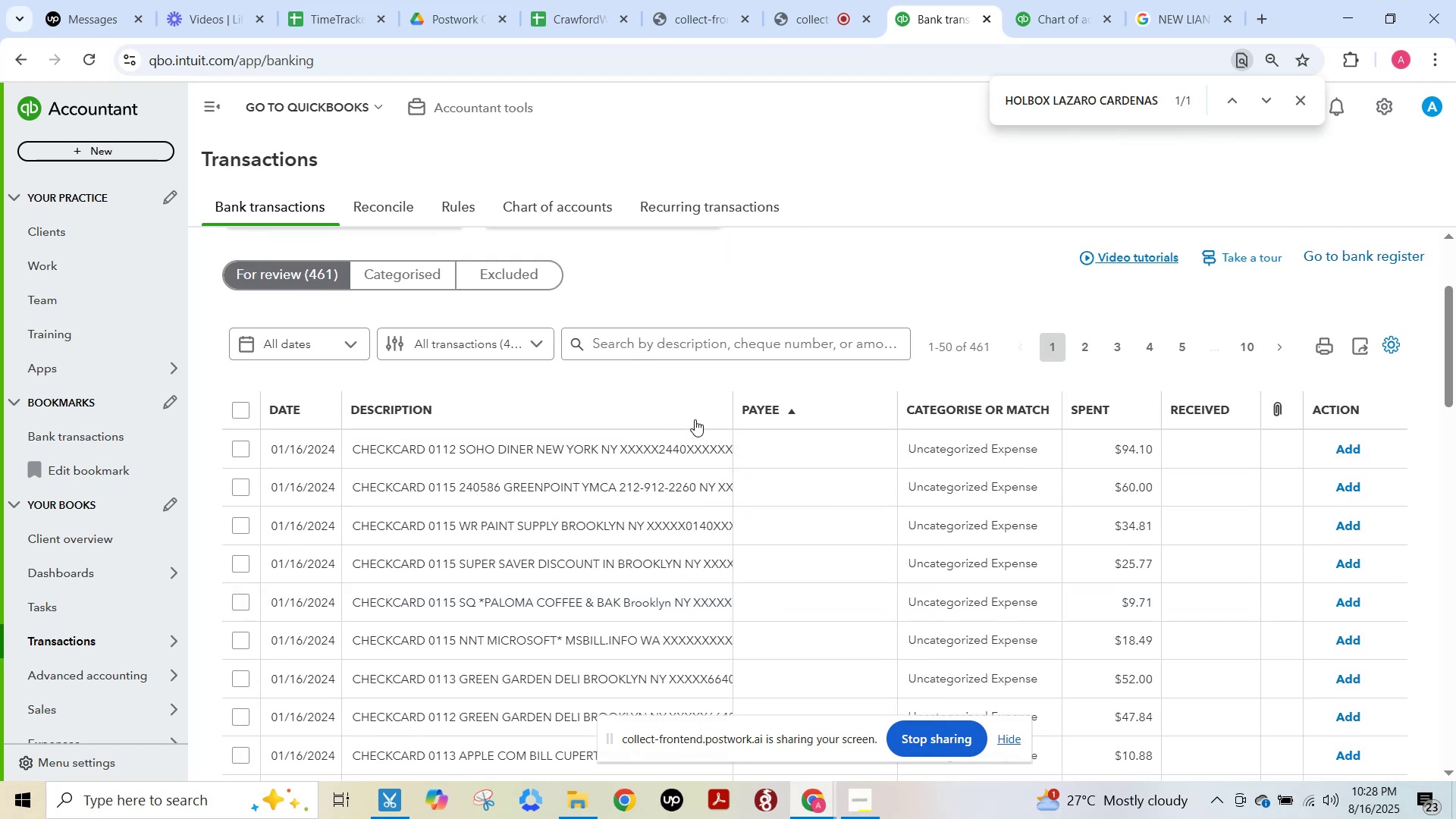 
left_click([629, 460])
 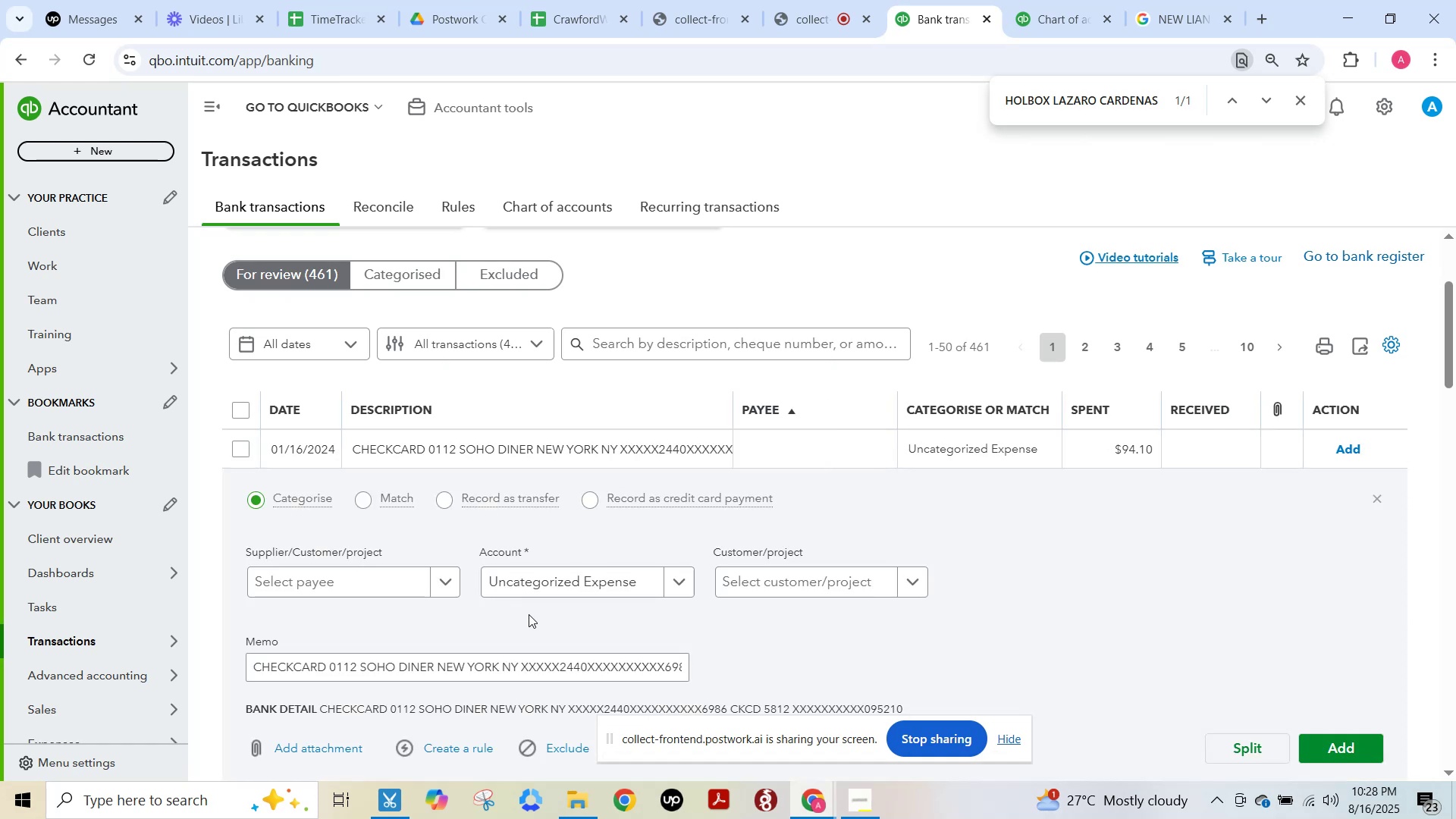 
scroll: coordinate [529, 614], scroll_direction: down, amount: 1.0
 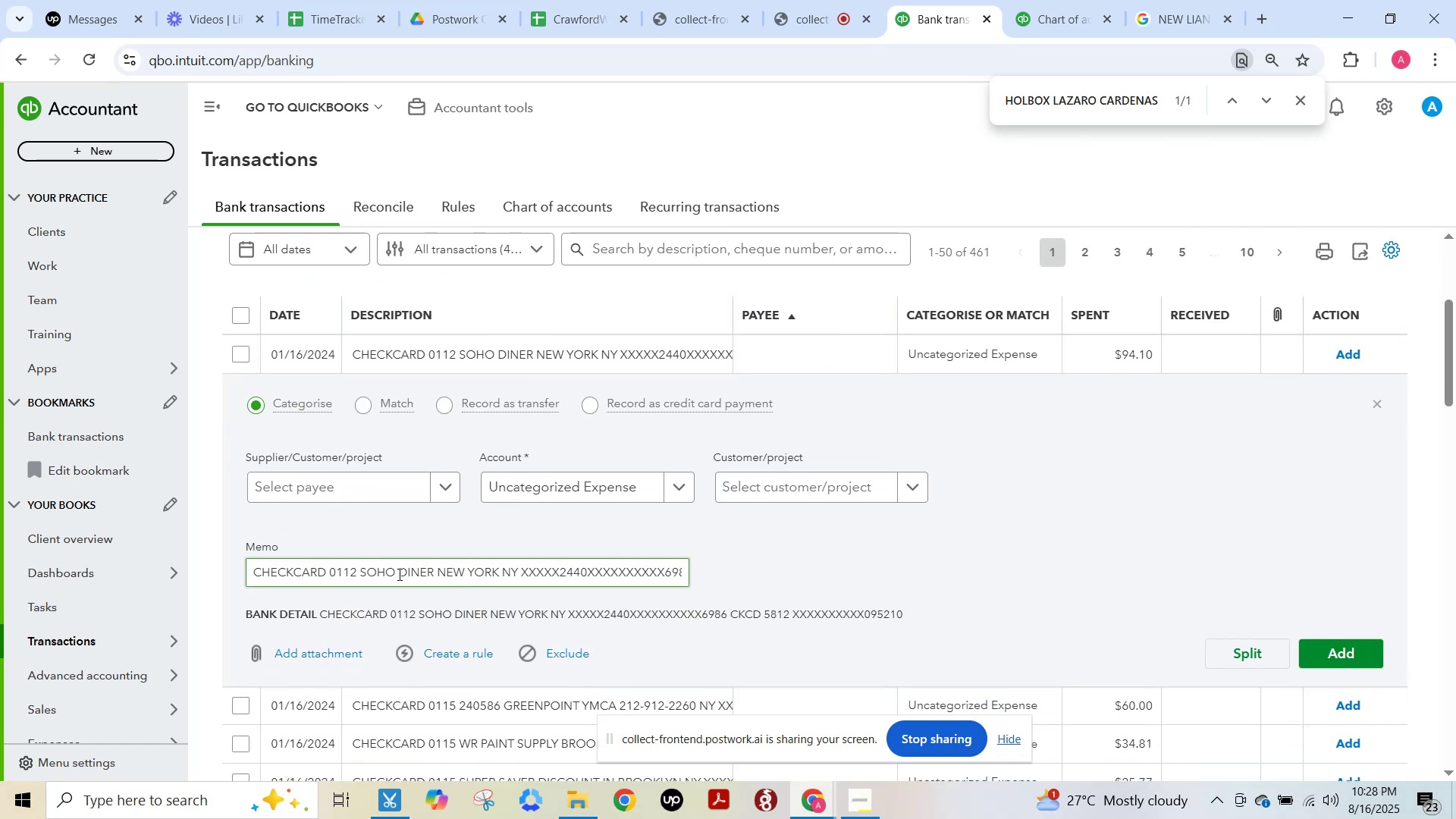 
left_click_drag(start_coordinate=[359, 570], to_coordinate=[433, 571])
 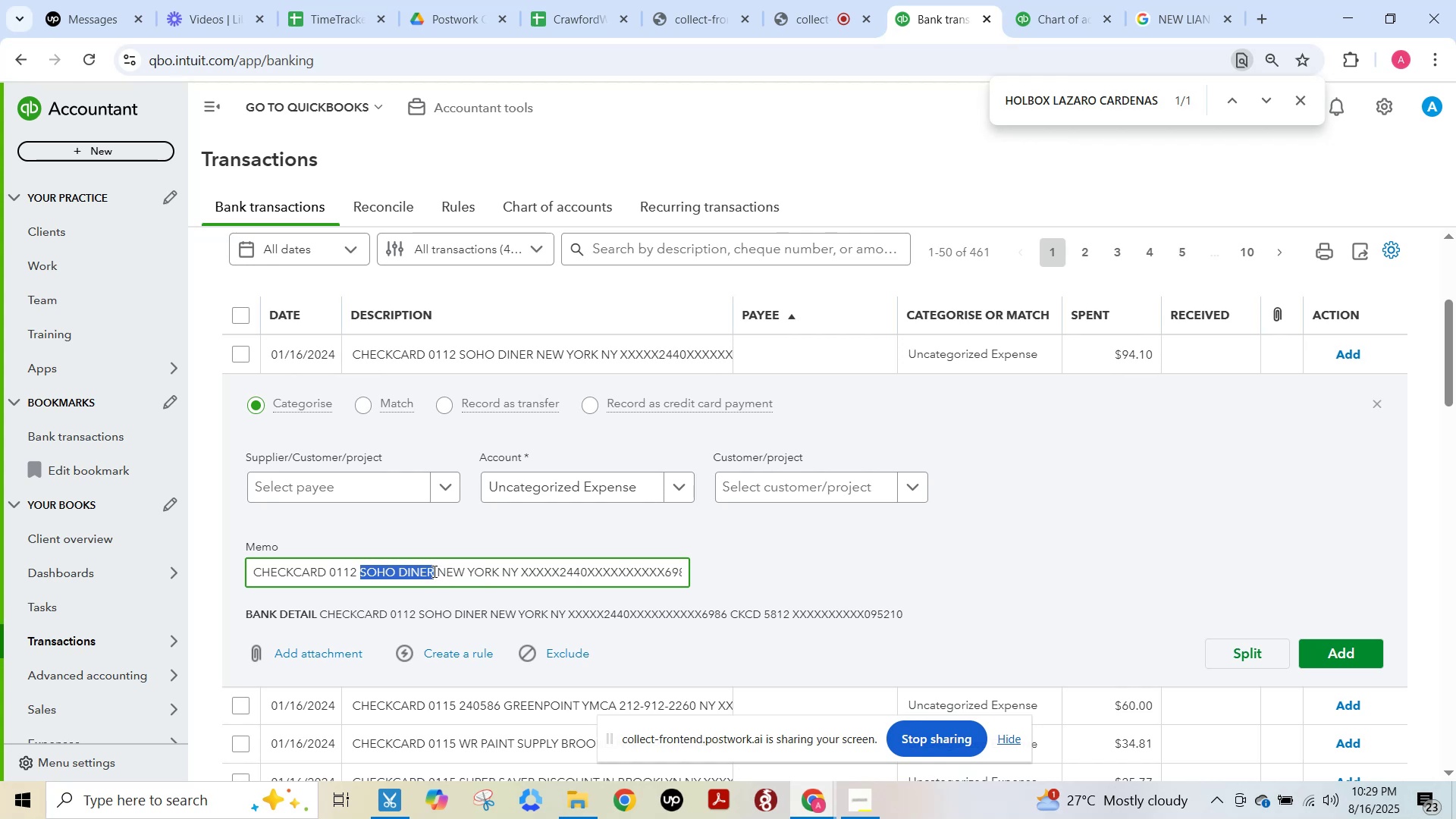 
key(Control+C)
 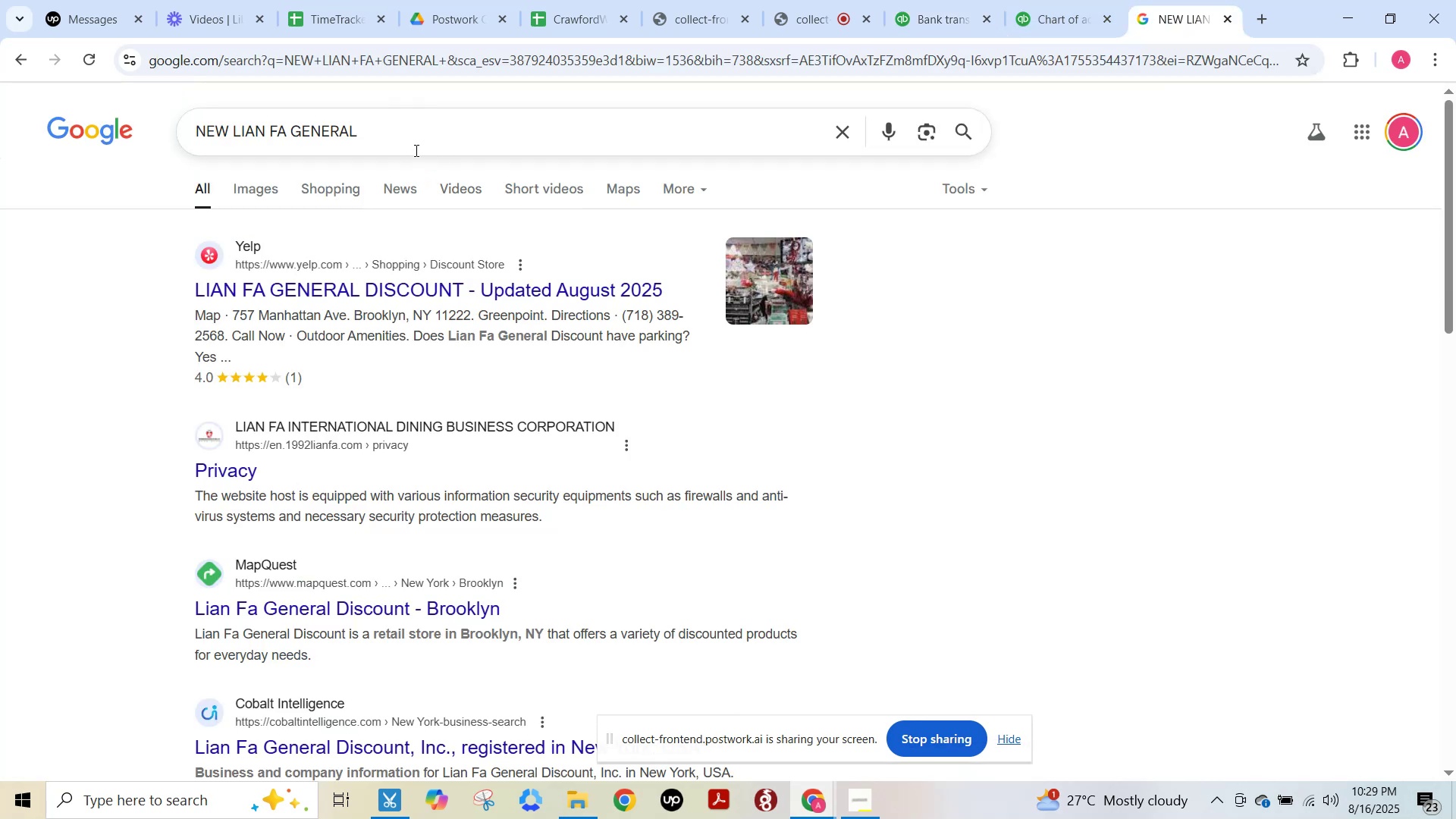 
key(Control+ControlLeft)
 